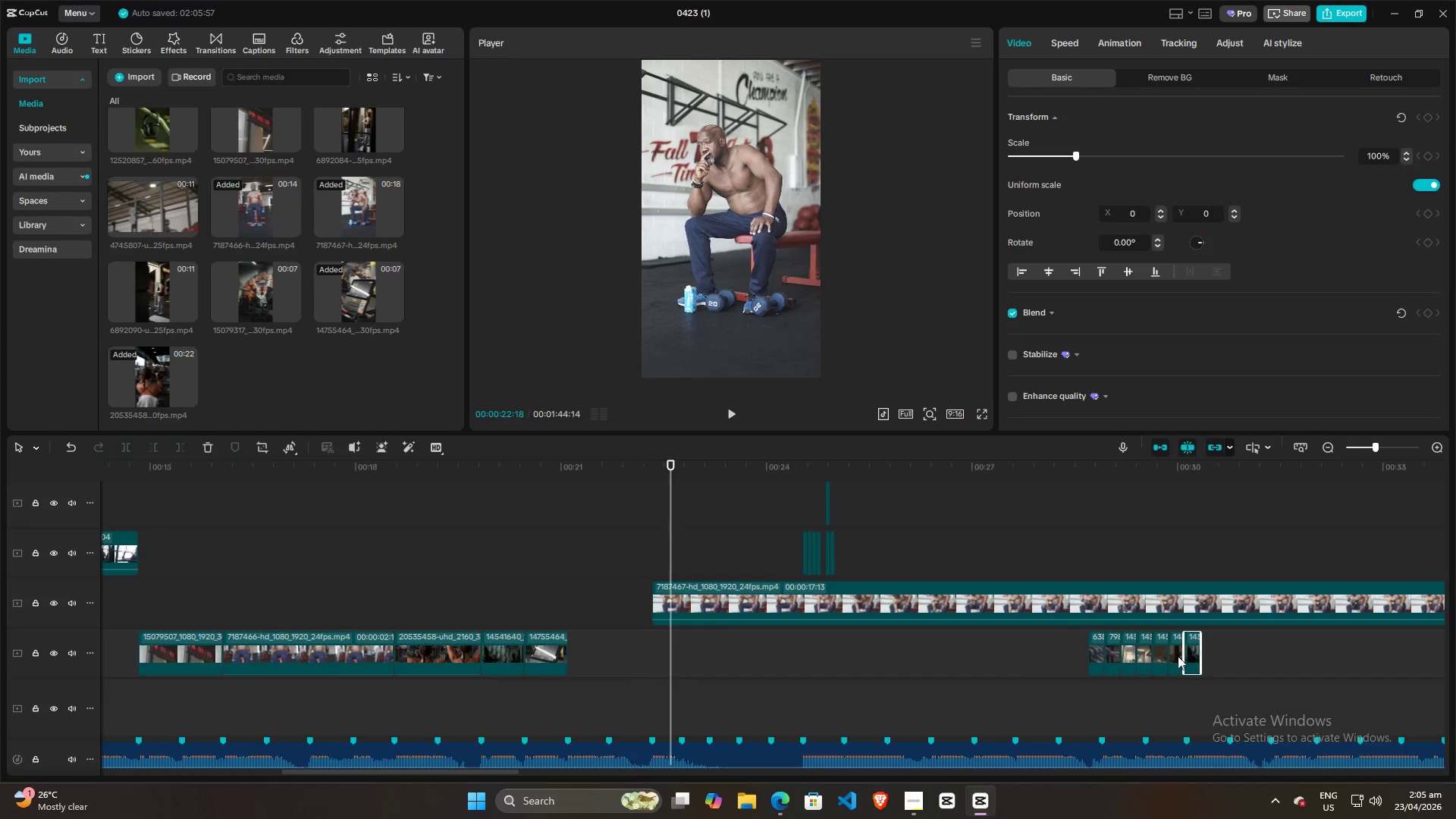 
left_click_drag(start_coordinate=[1050, 700], to_coordinate=[1229, 661])
 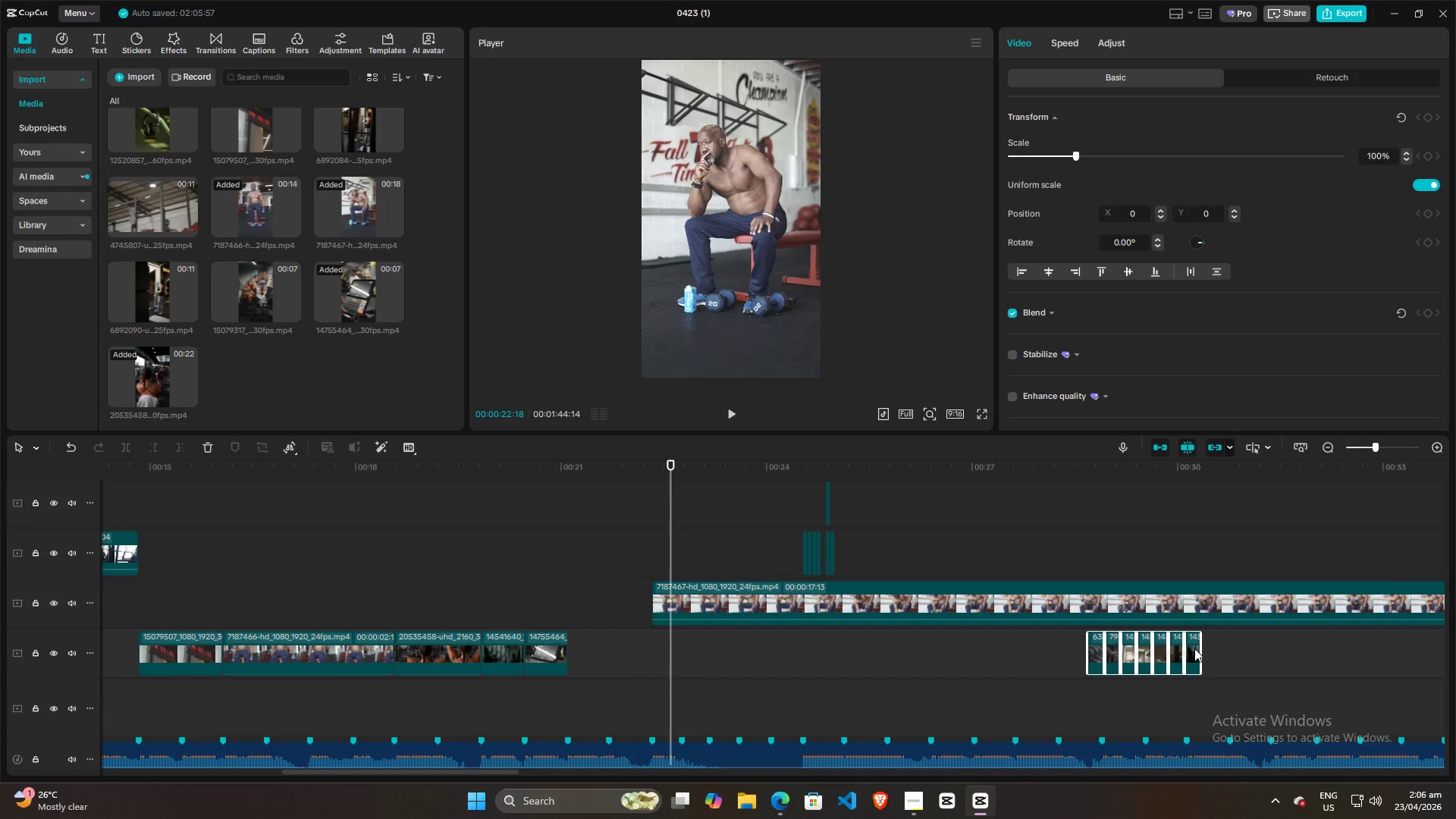 
left_click_drag(start_coordinate=[1194, 648], to_coordinate=[1194, 538])
 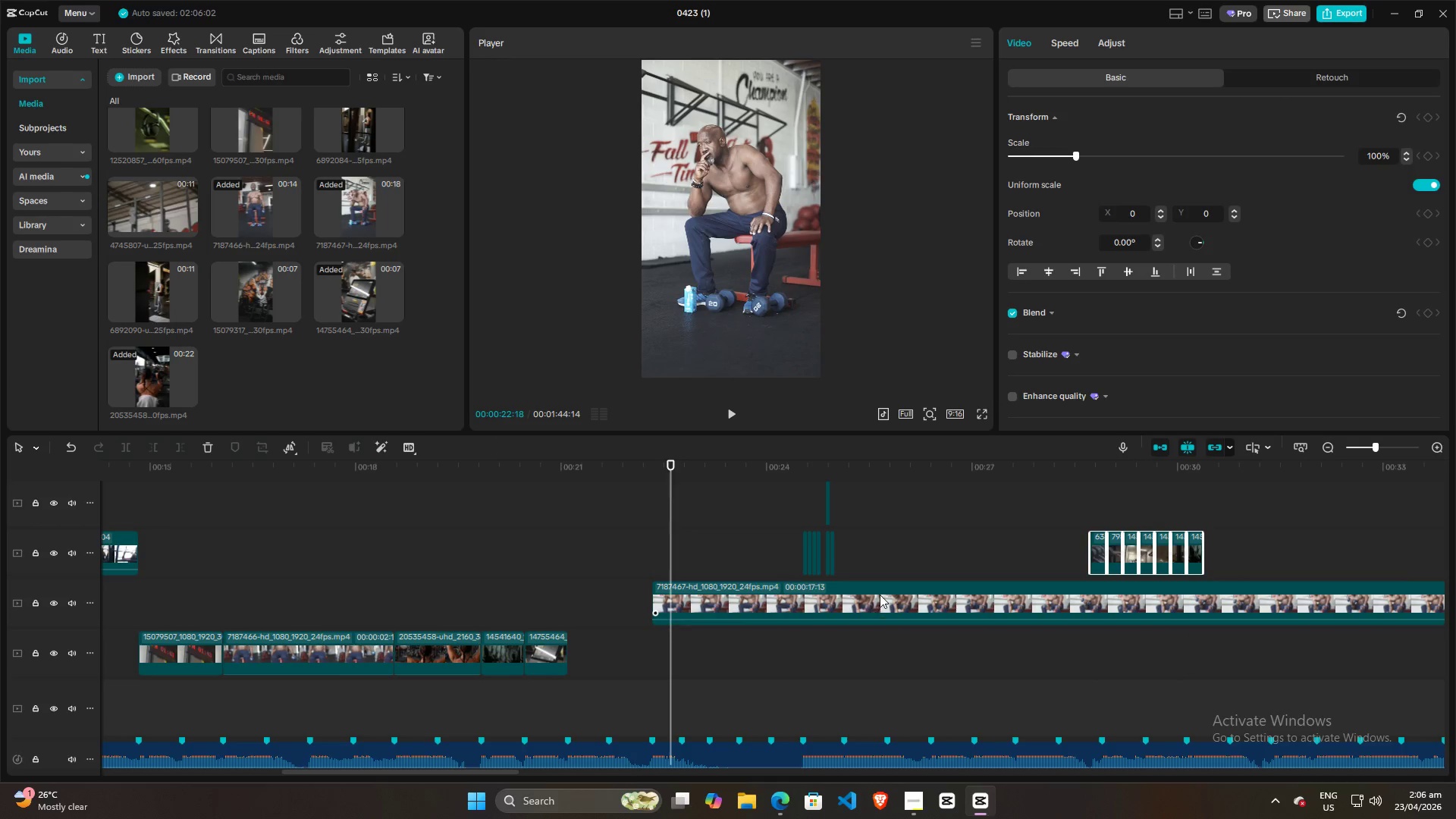 
left_click_drag(start_coordinate=[880, 595], to_coordinate=[880, 644])
 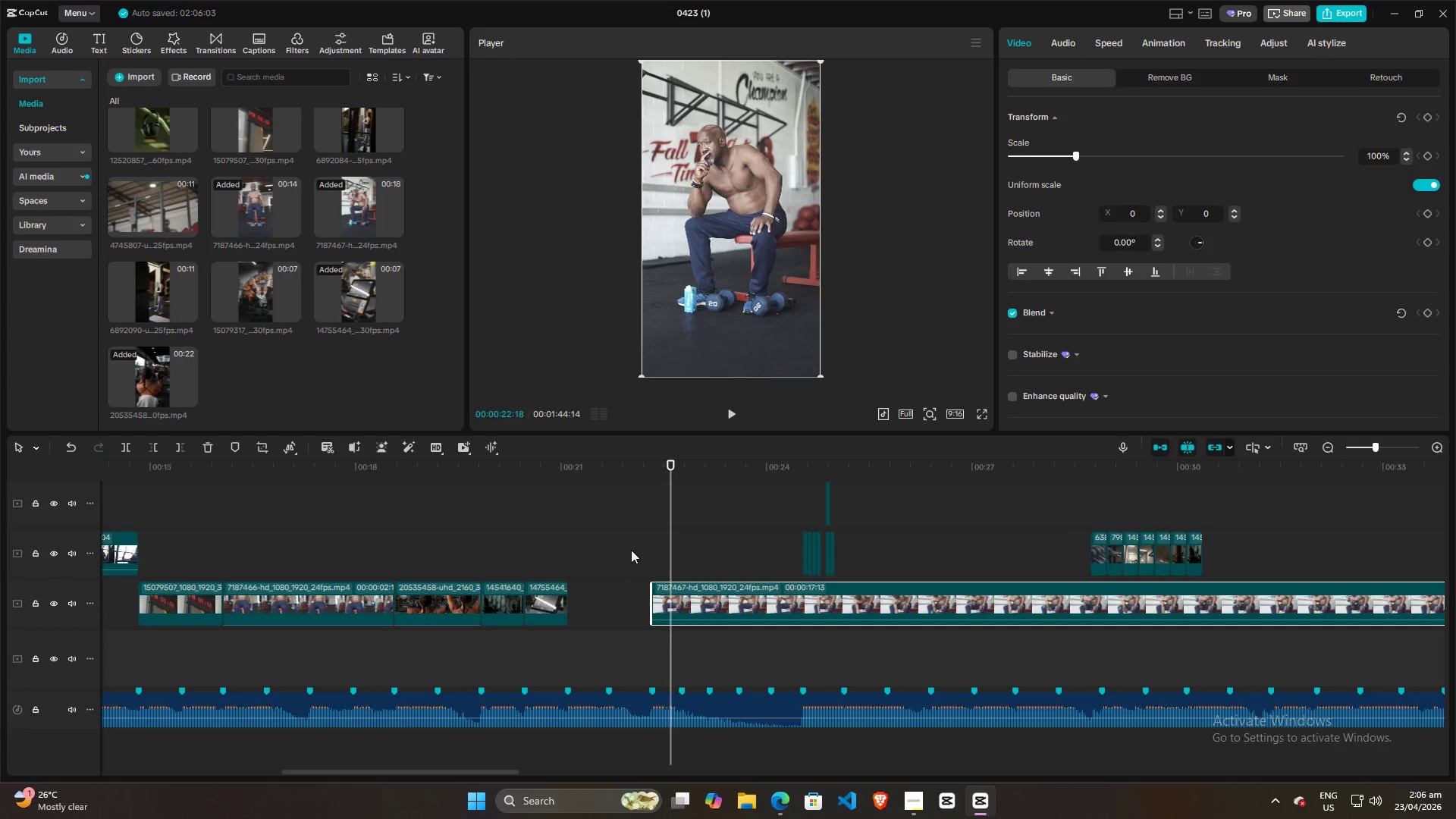 
left_click([650, 537])
 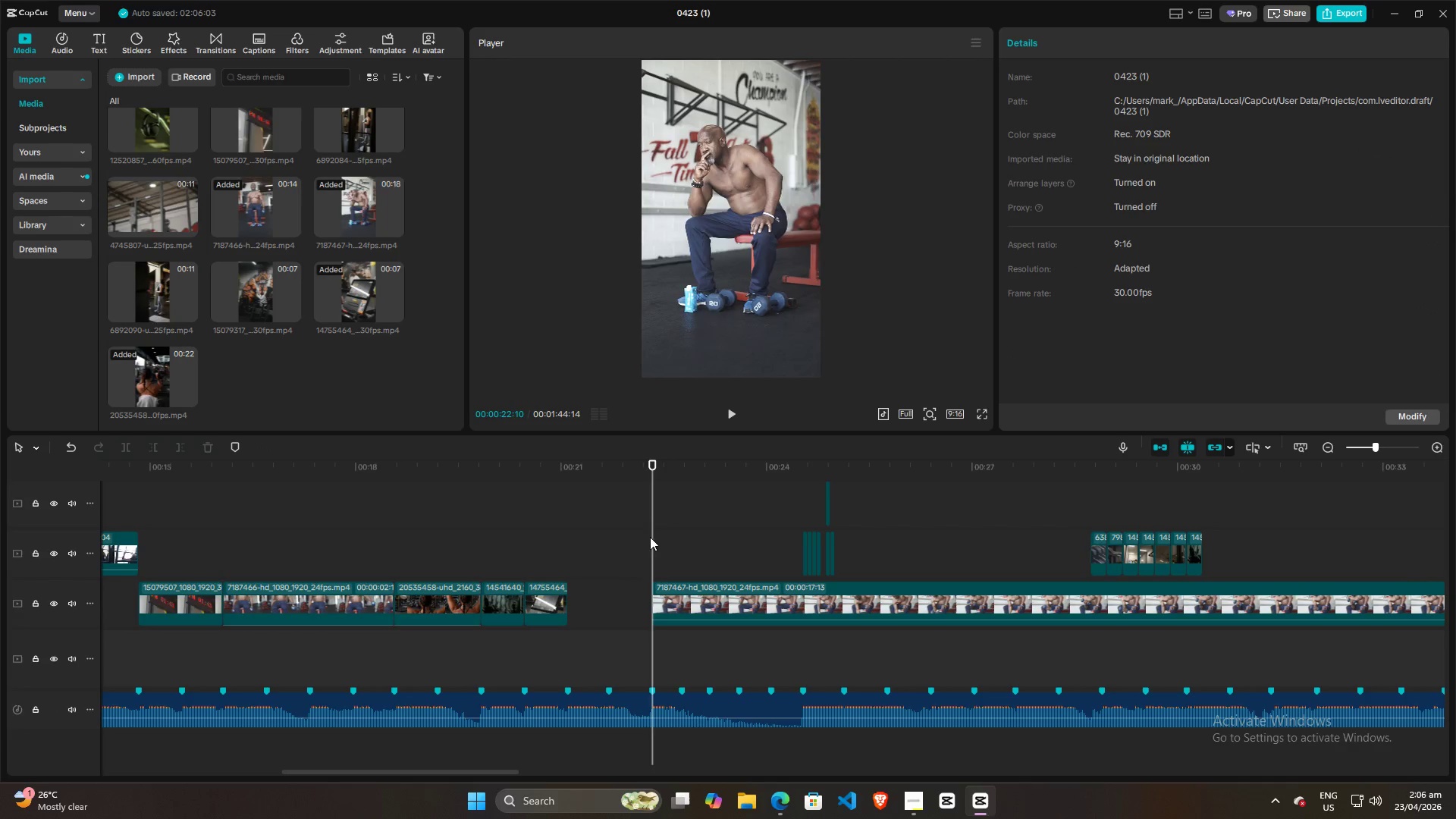 
key(Space)
 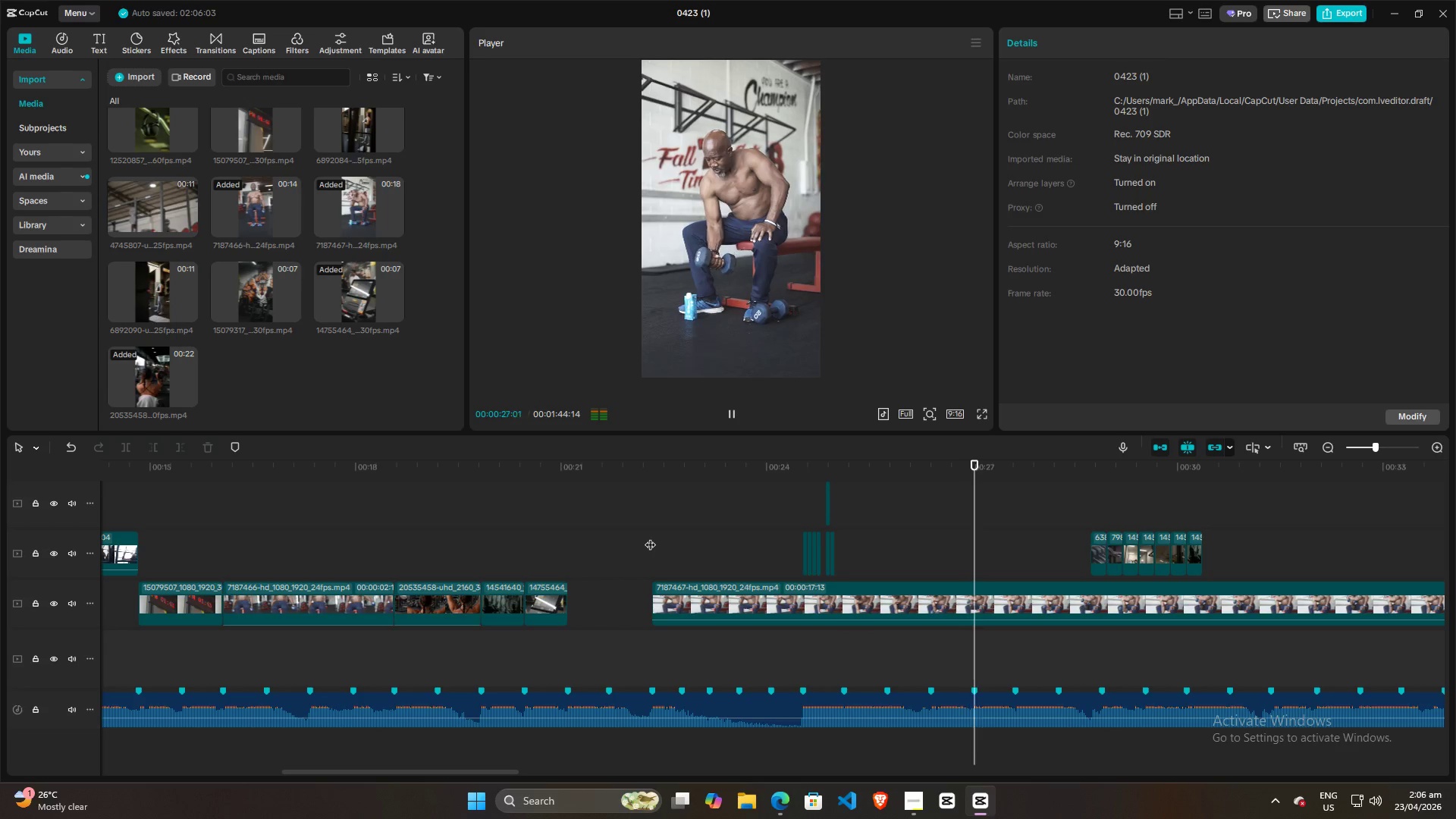 
wait(6.28)
 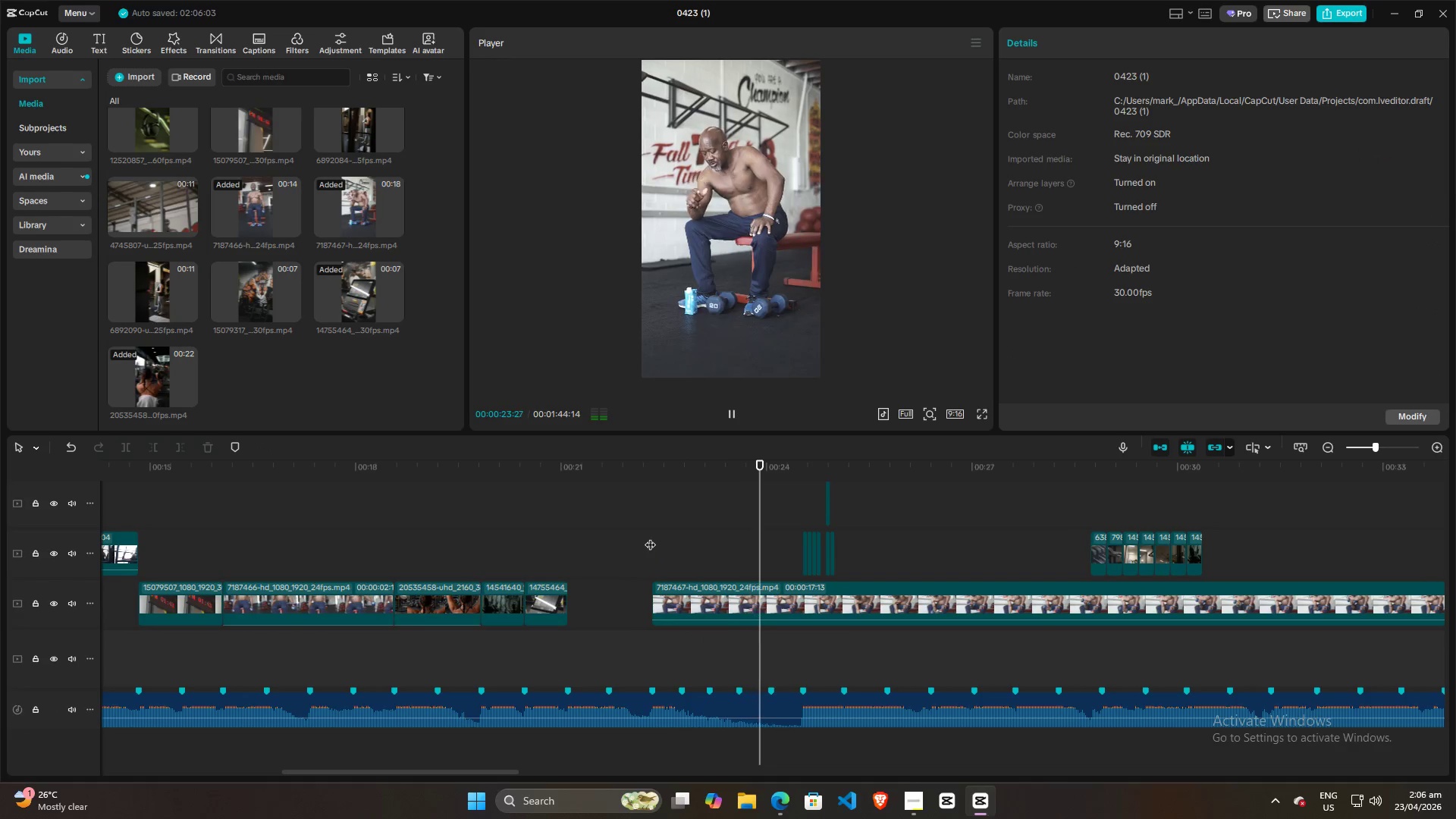 
left_click([876, 499])
 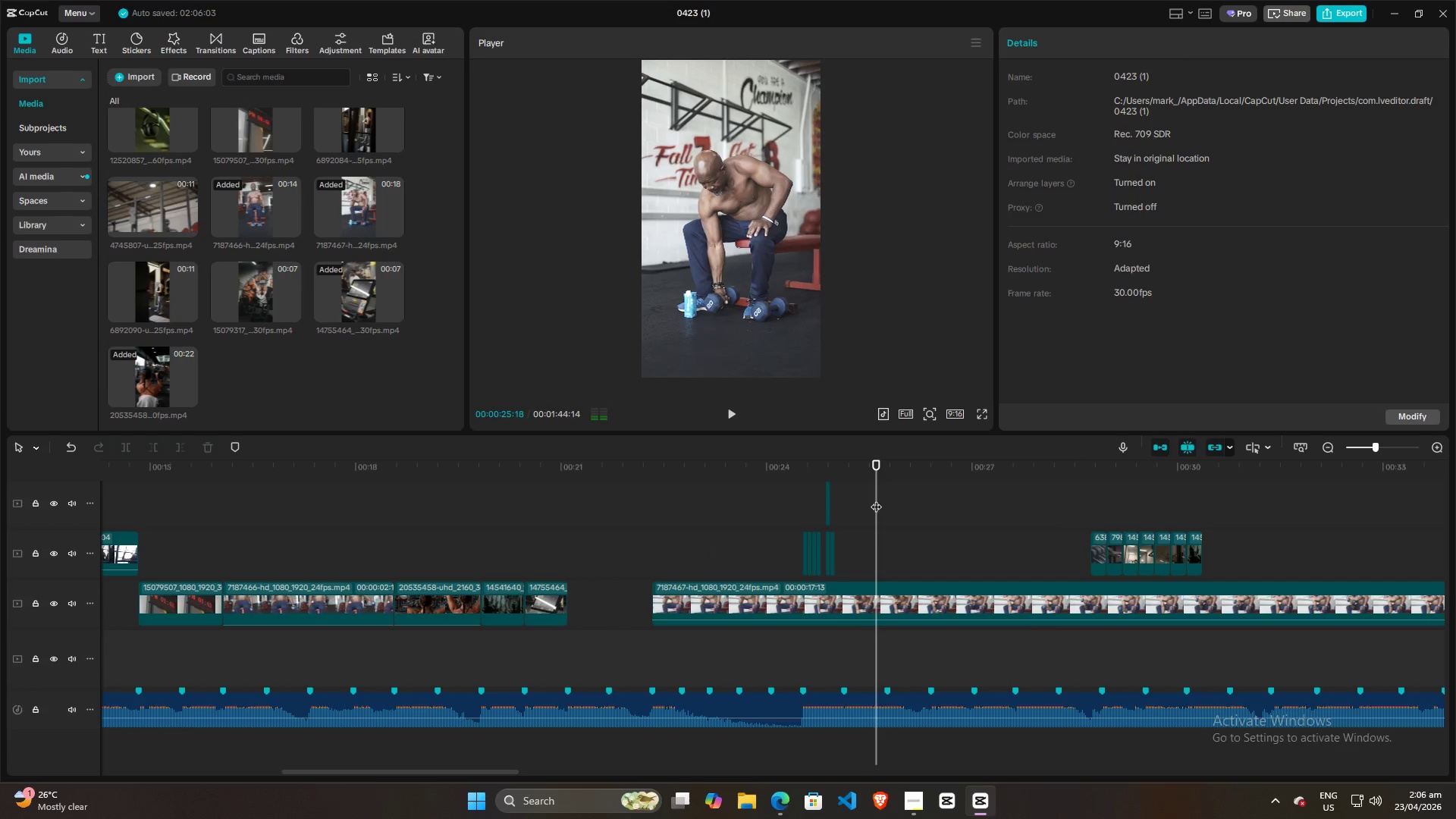 
key(Space)
 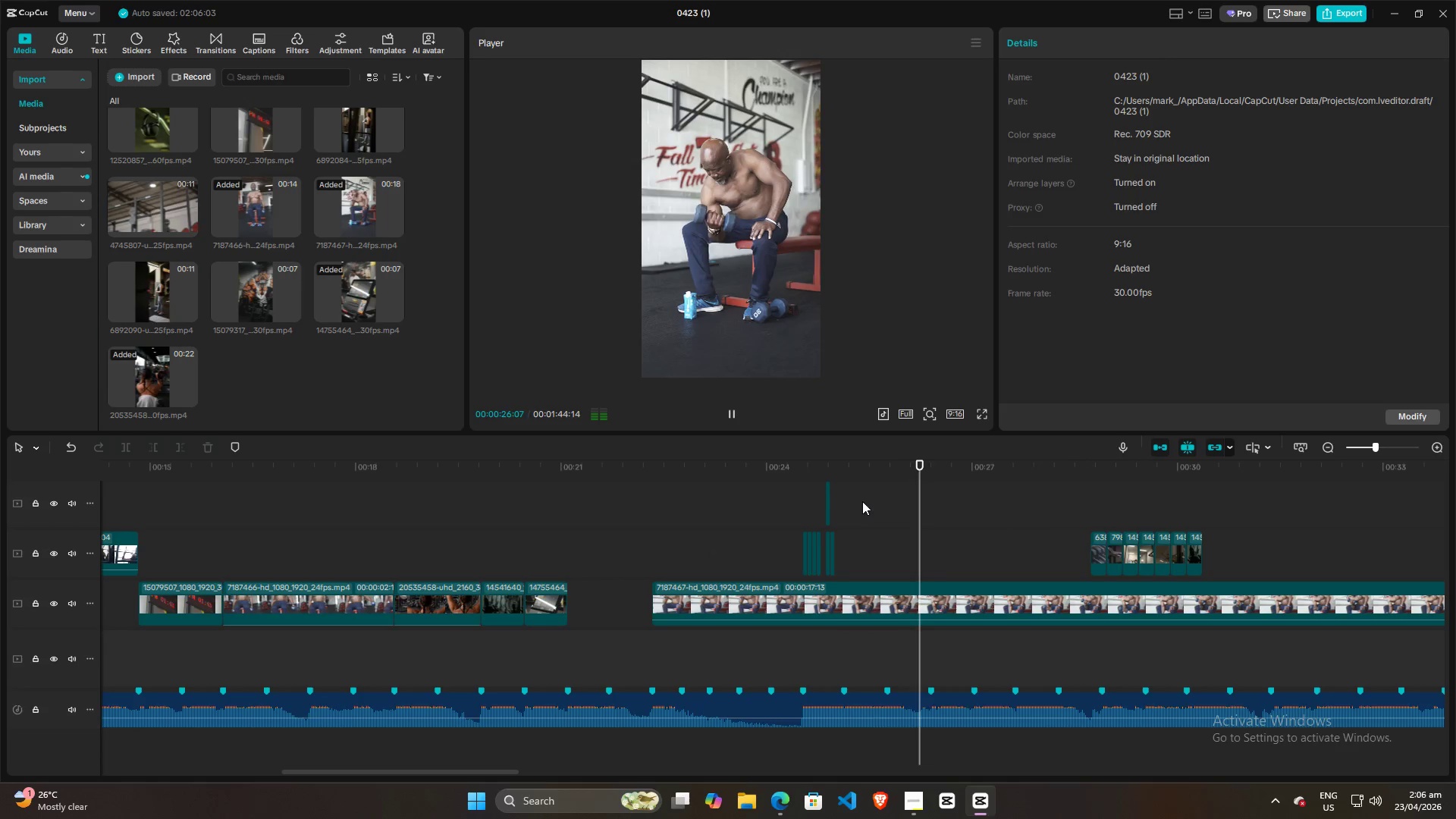 
left_click([781, 500])
 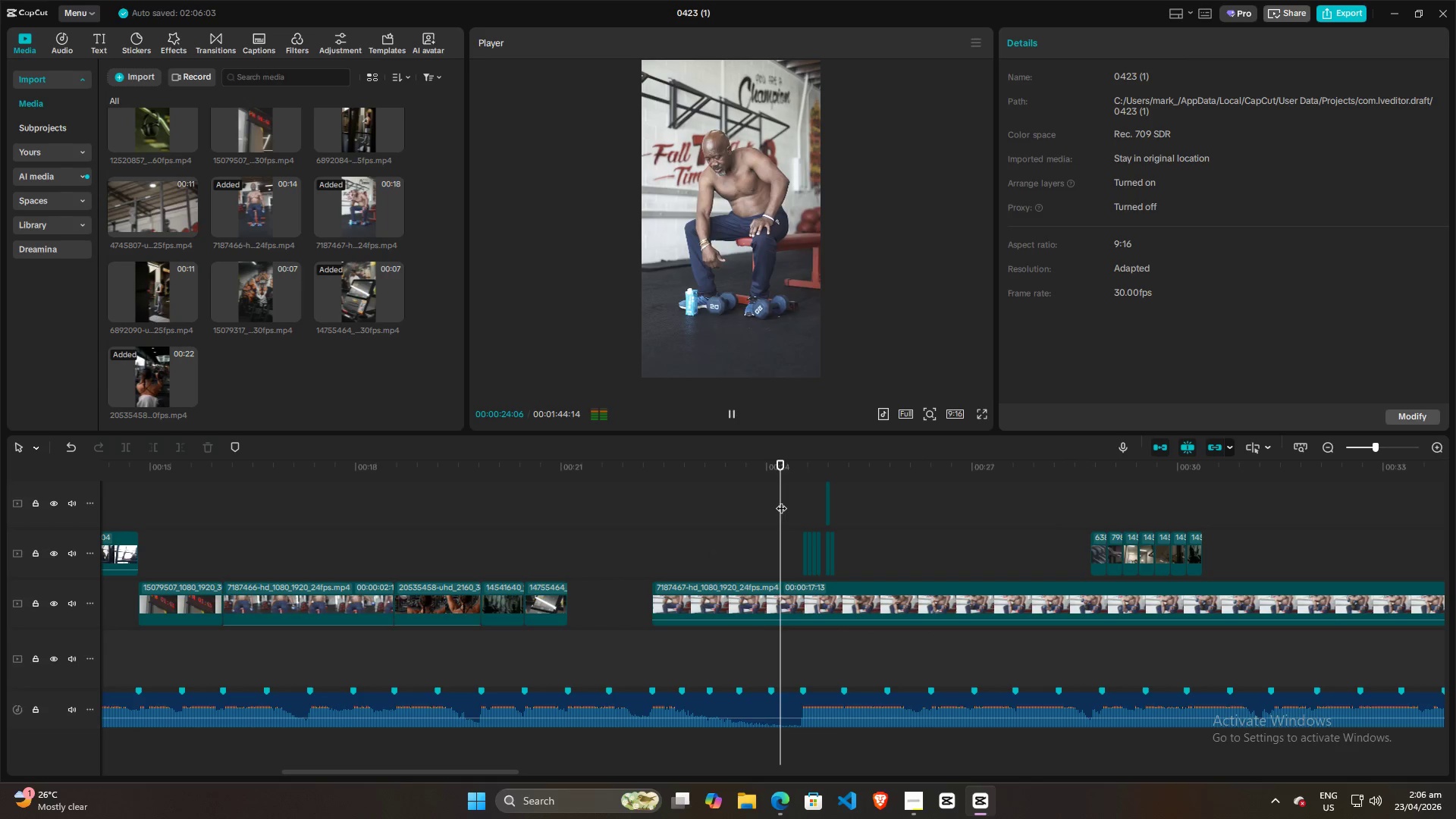 
key(Space)
 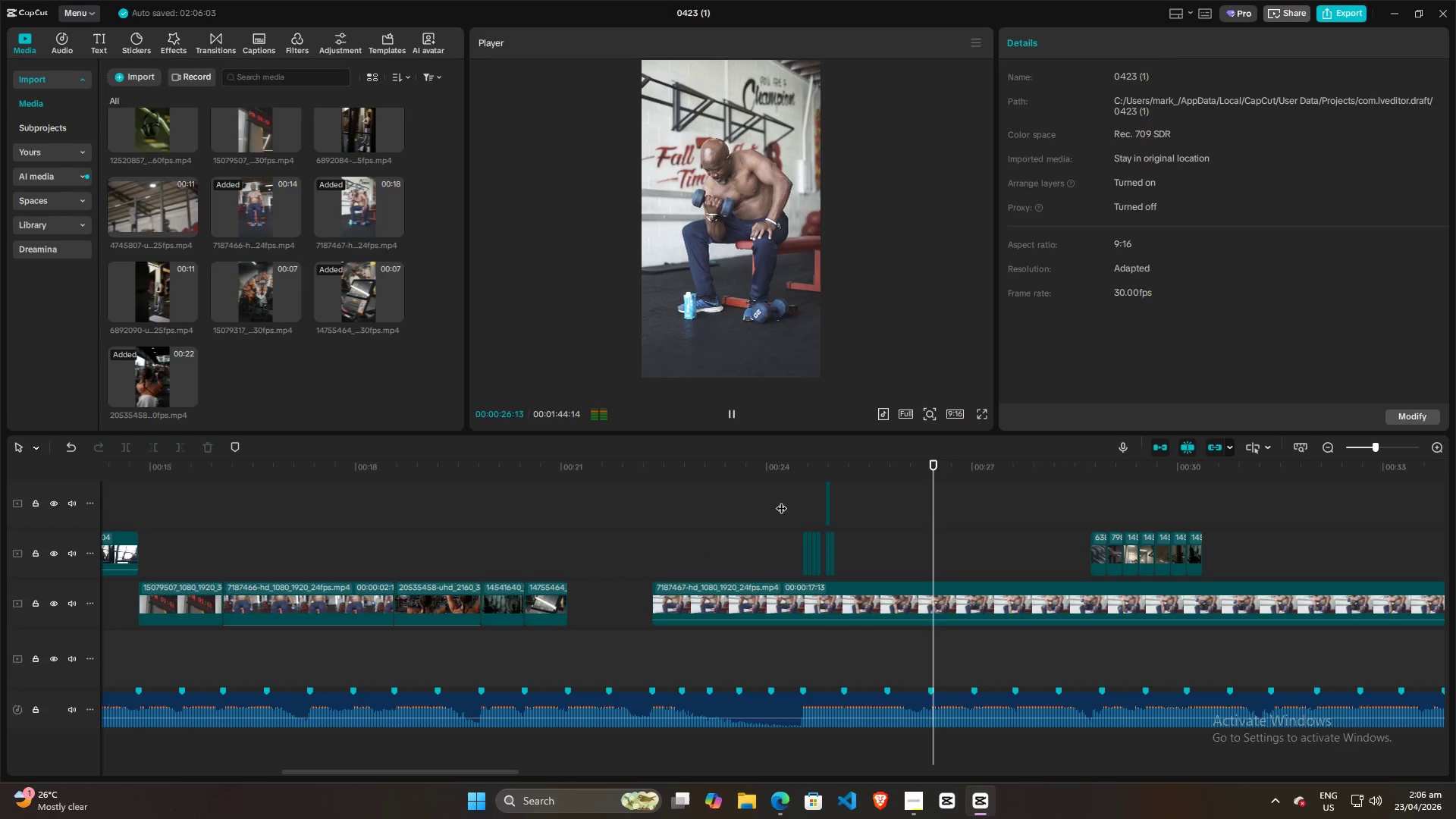 
key(Space)
 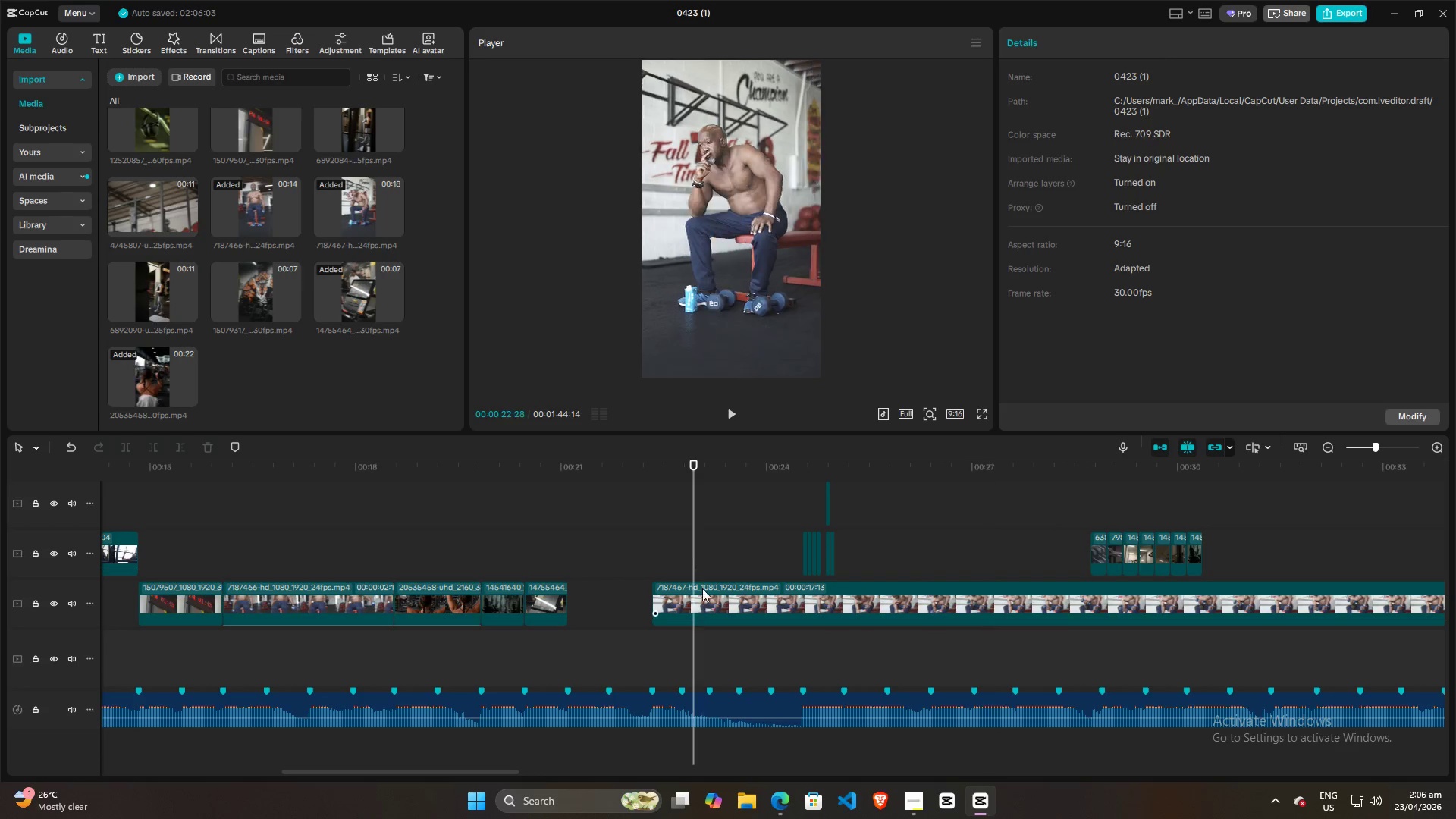 
double_click([705, 596])
 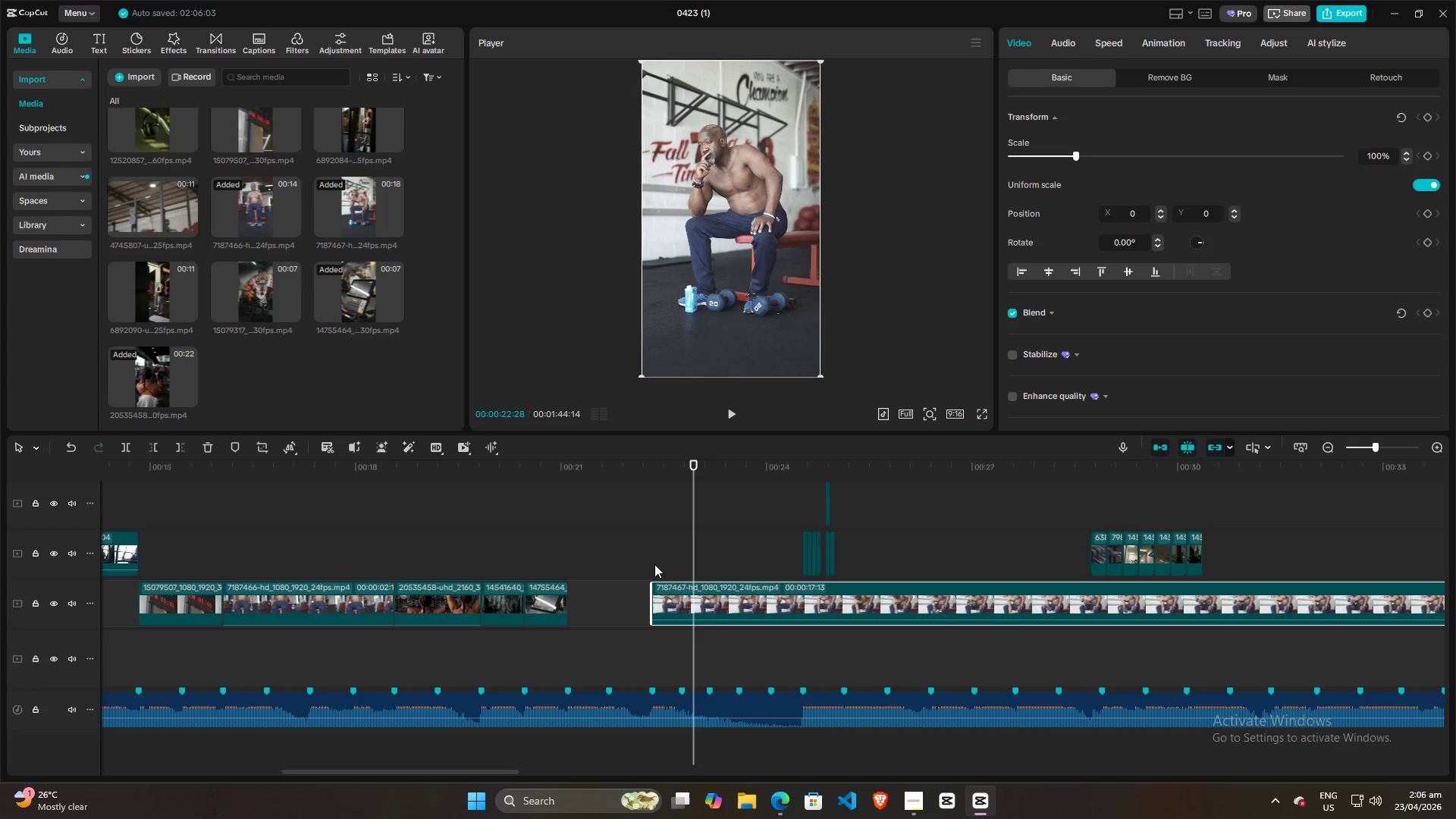 
left_click([647, 562])
 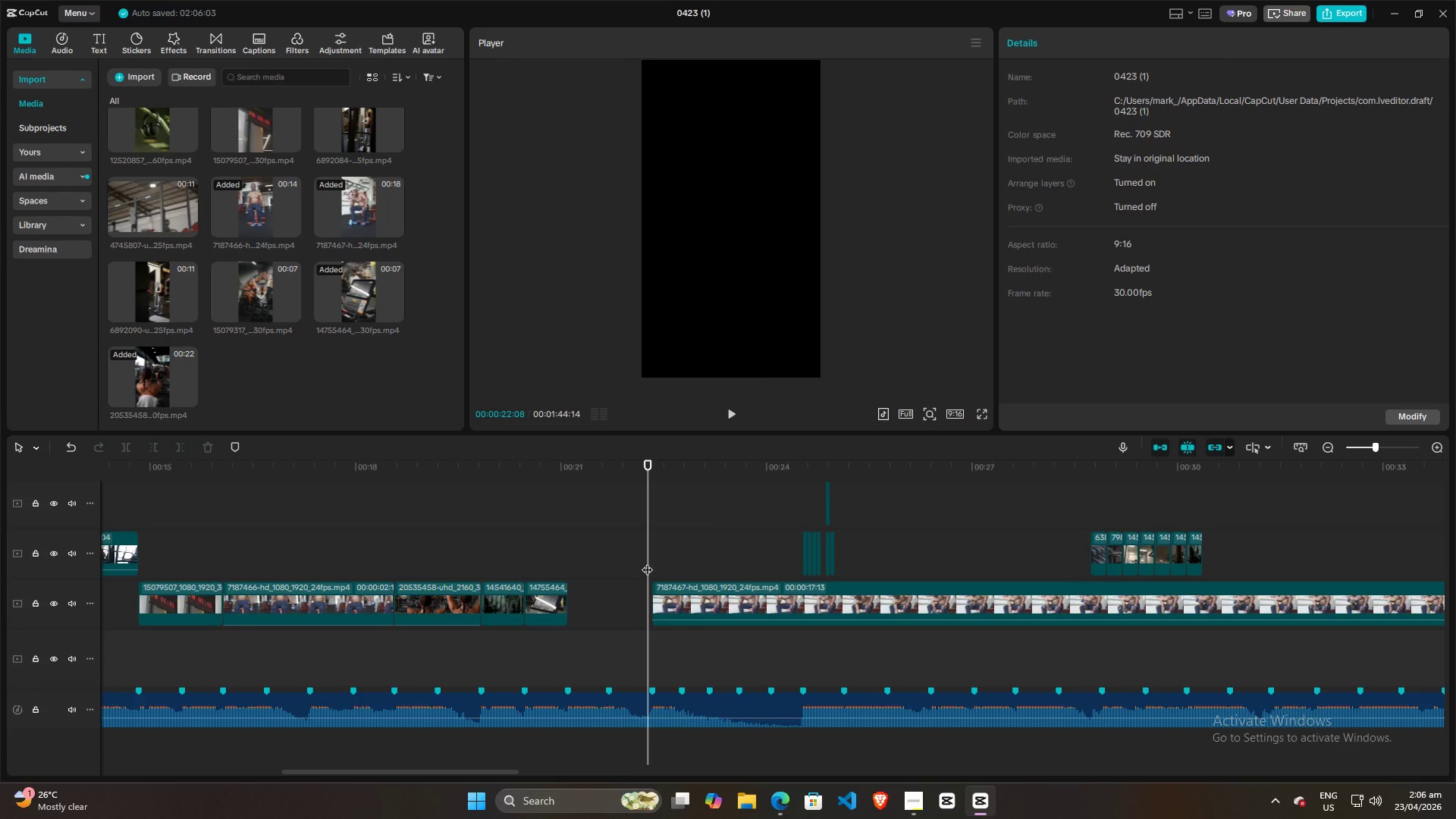 
key(Space)
 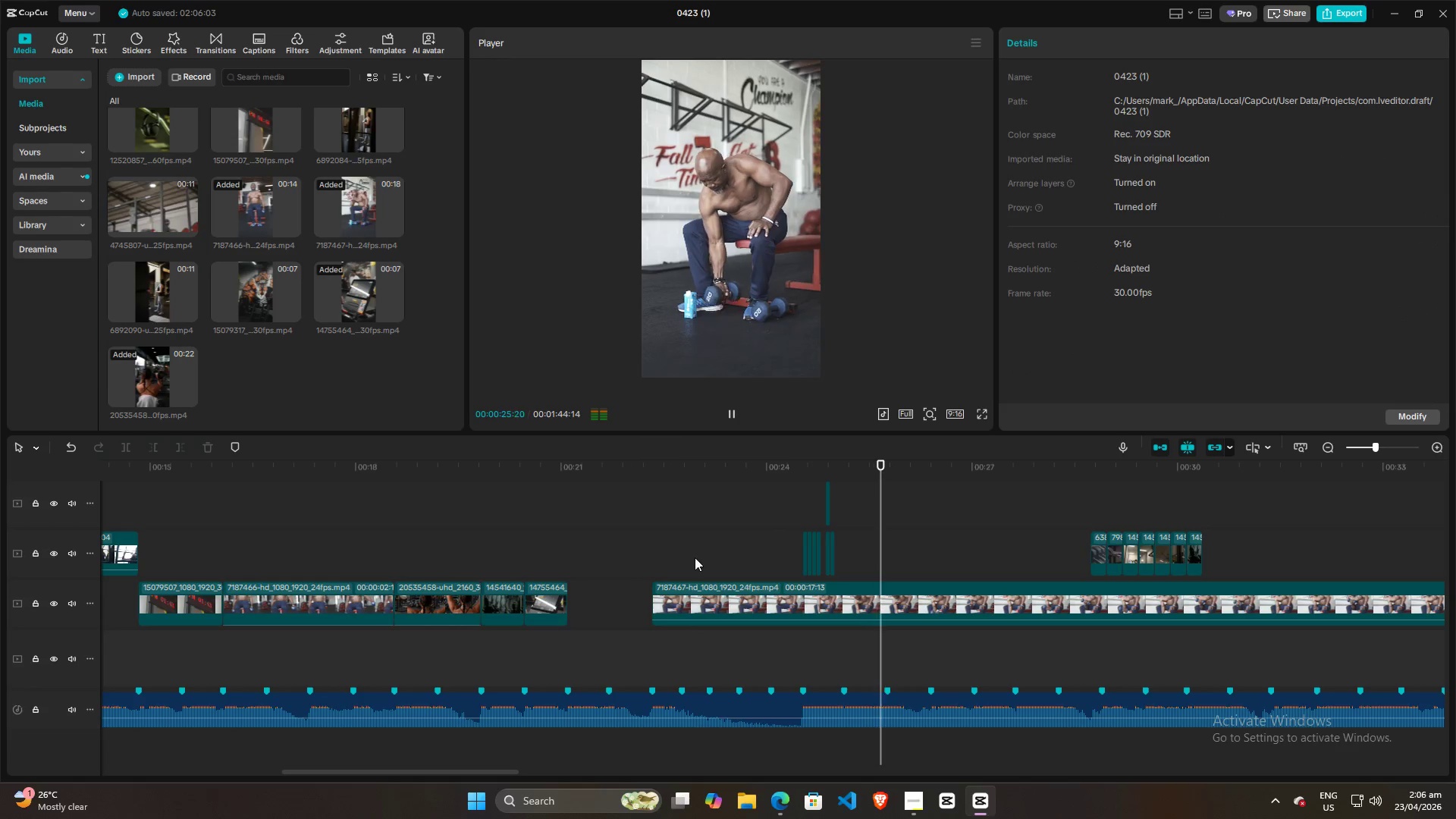 
wait(8.45)
 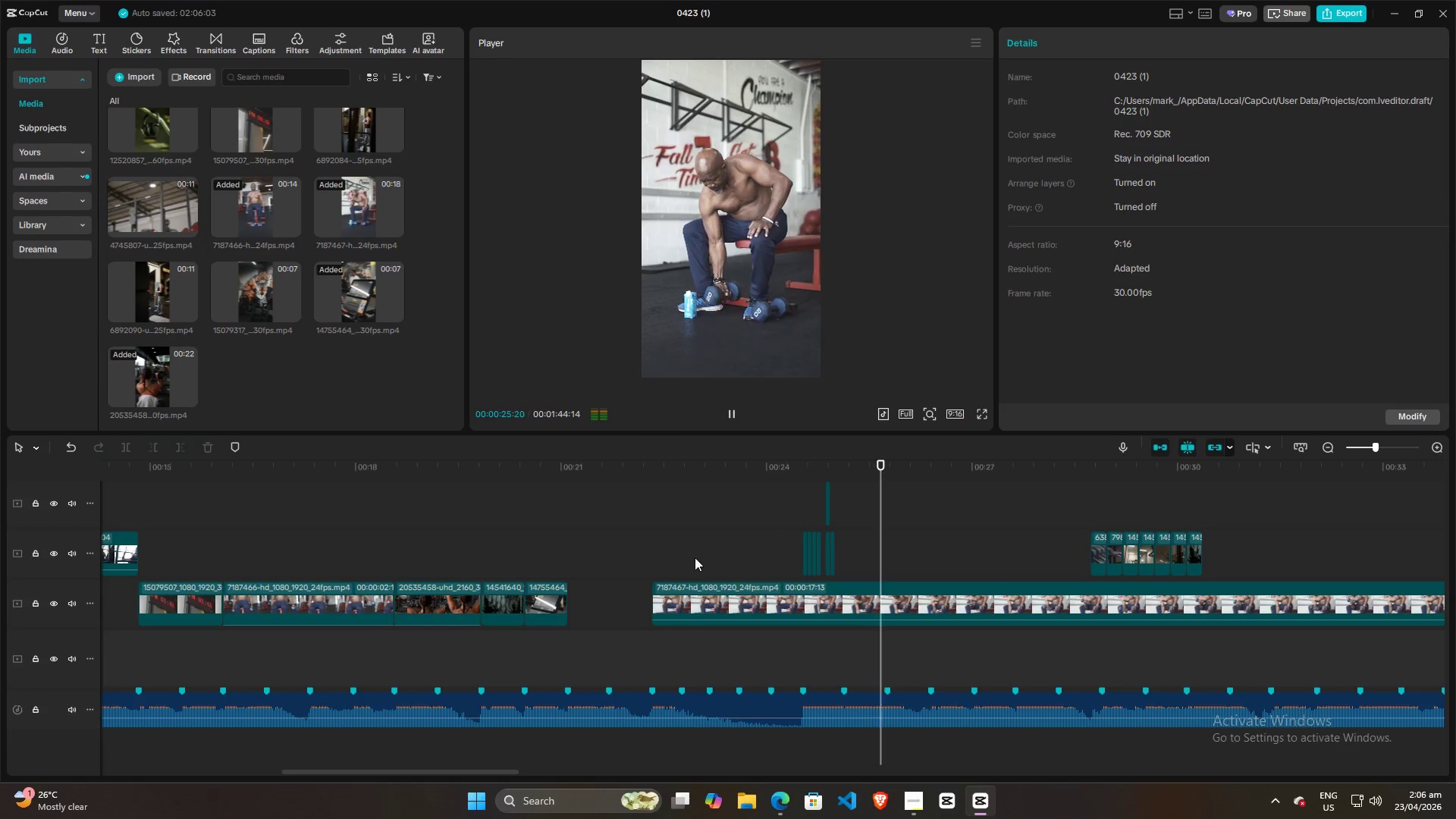 
key(Space)
 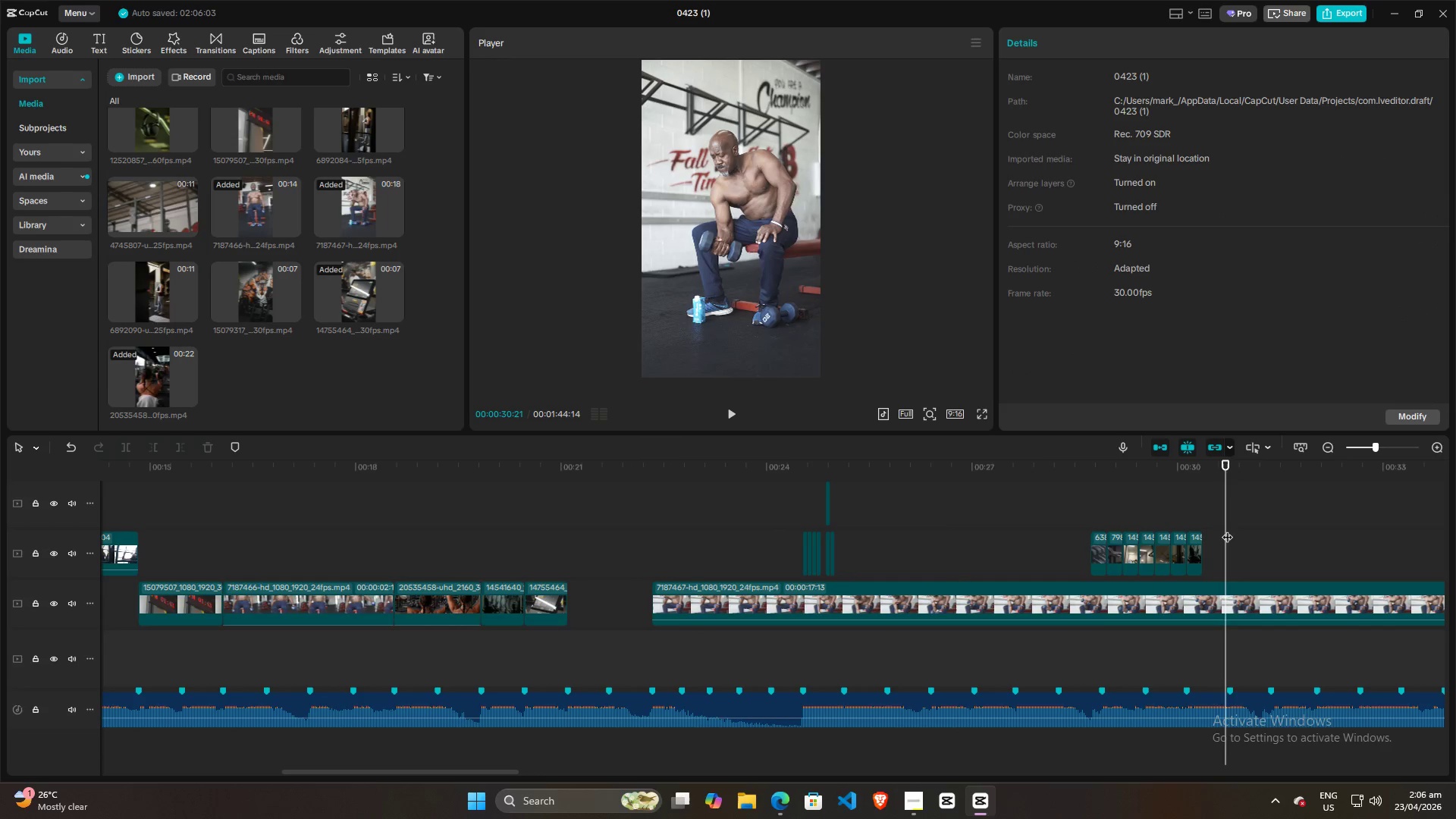 
left_click_drag(start_coordinate=[1227, 529], to_coordinate=[1203, 532])
 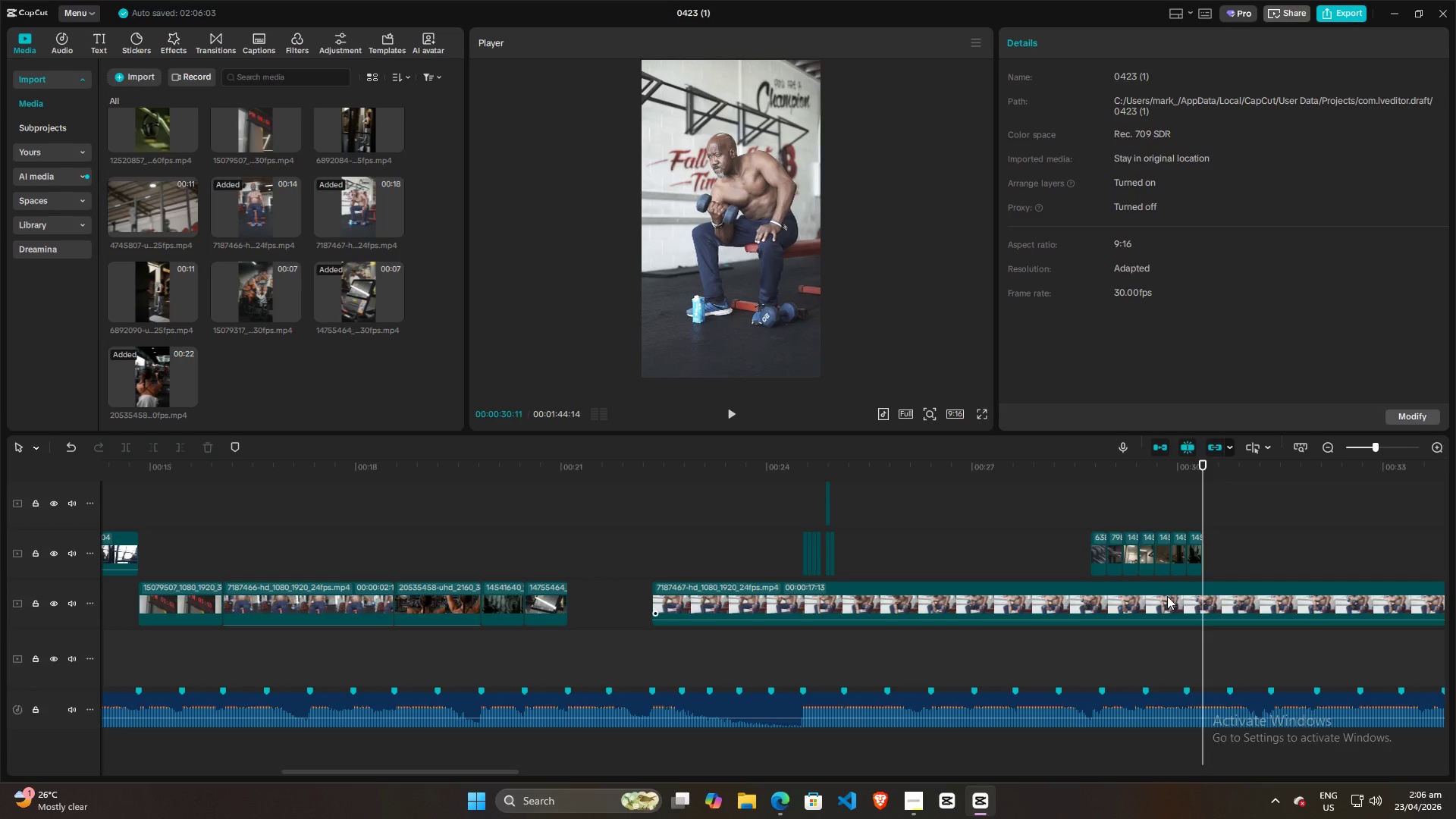 
left_click([1167, 598])
 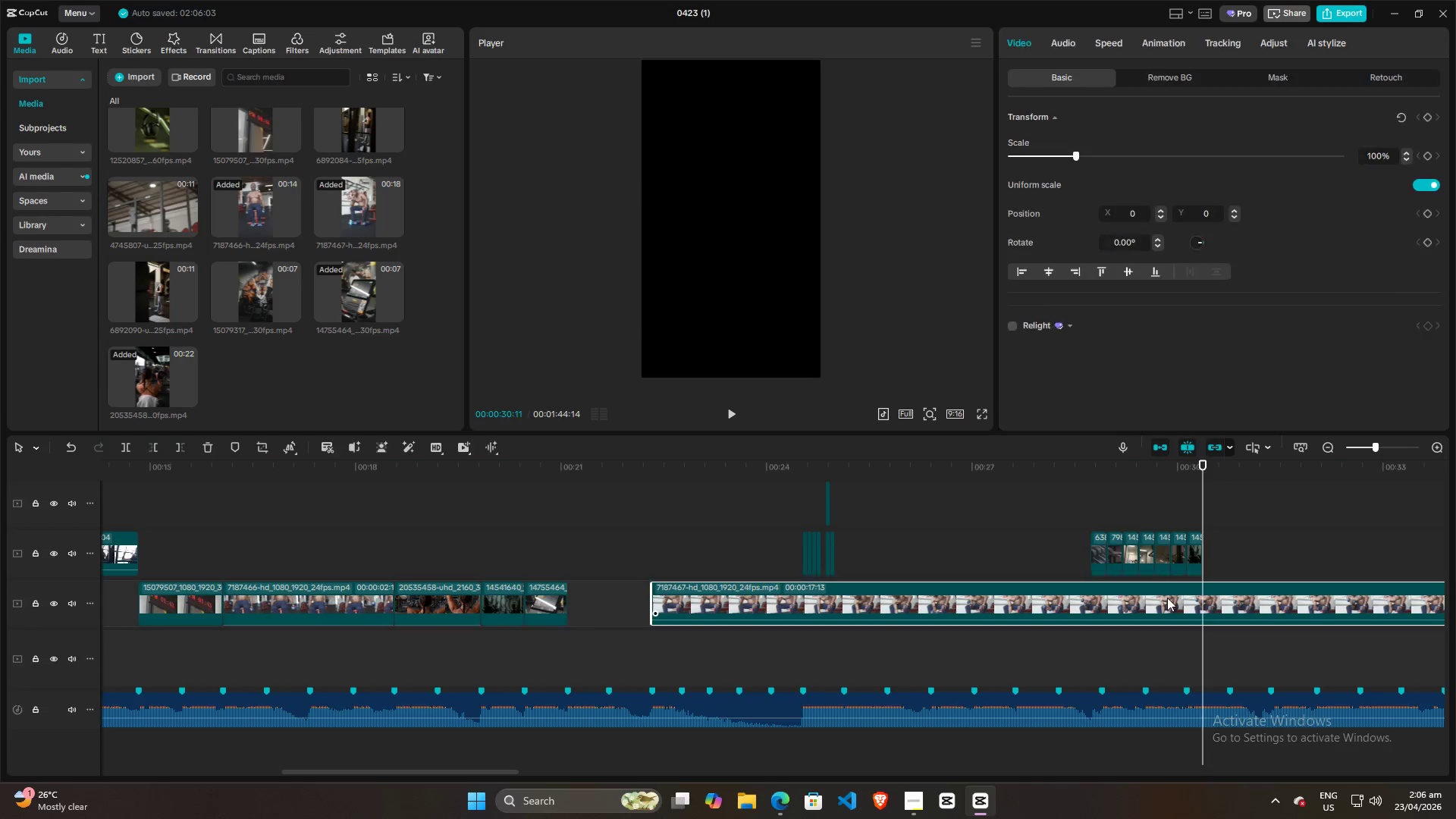 
key(W)
 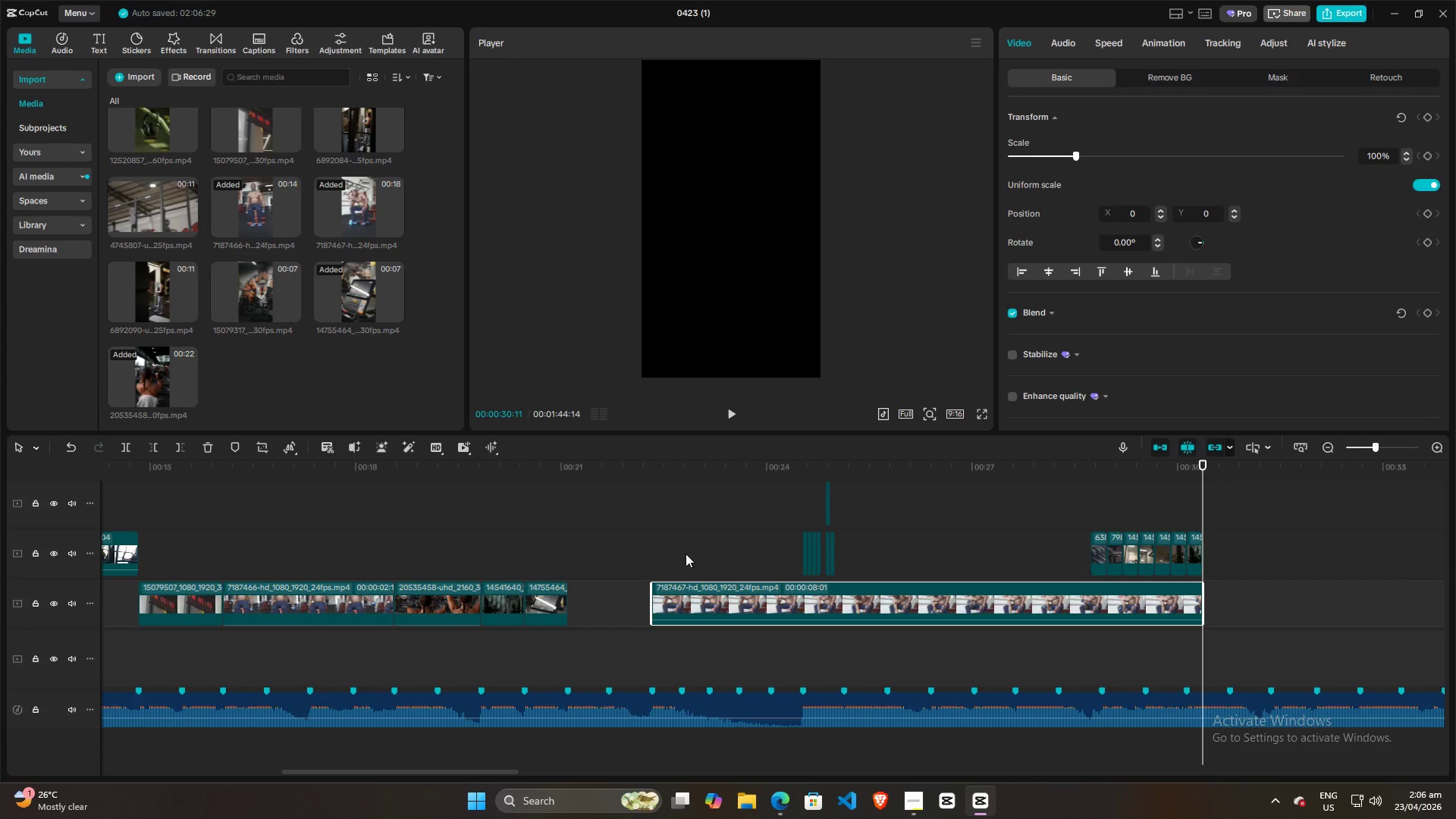 
left_click([648, 535])
 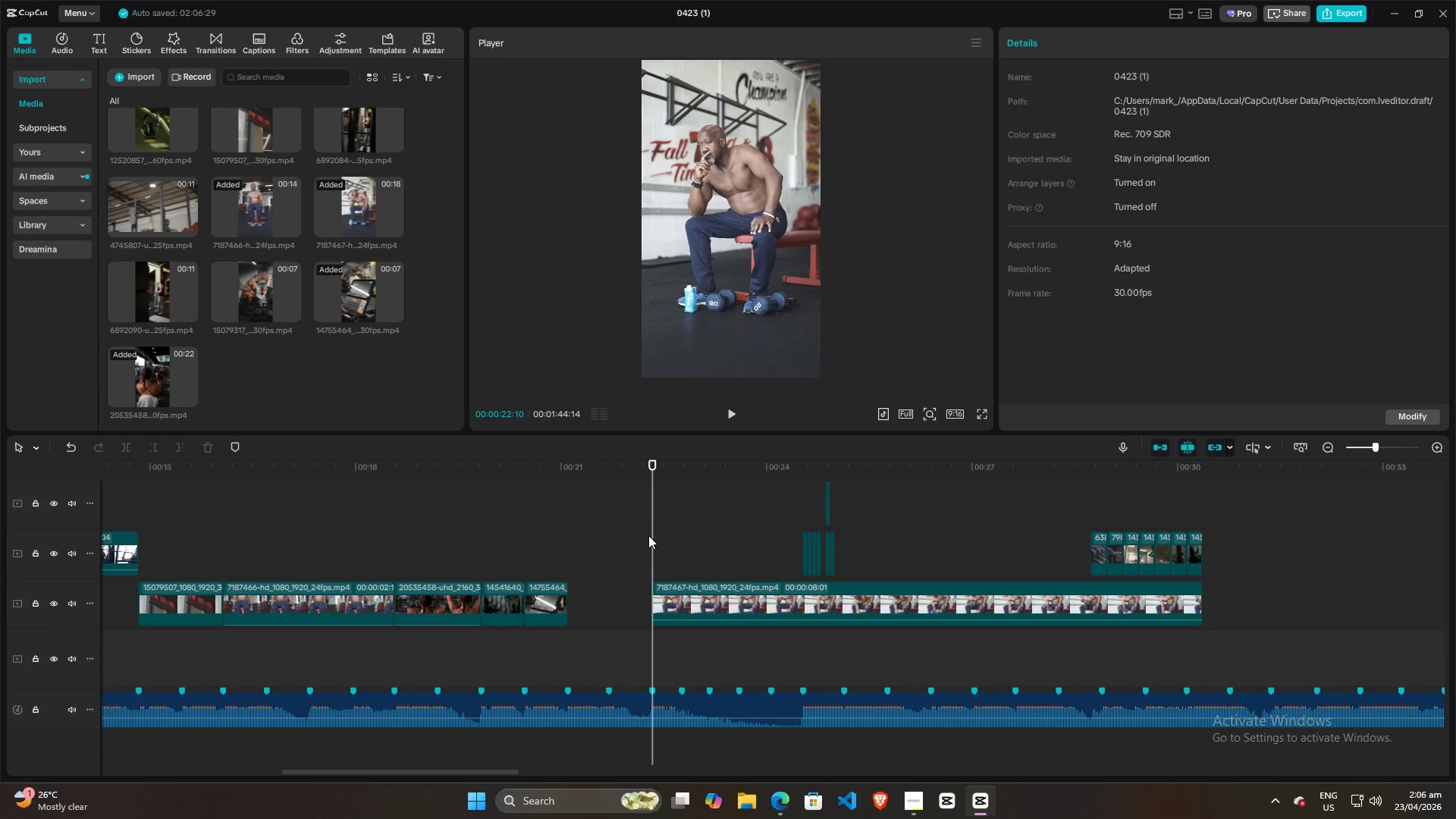 
key(Space)
 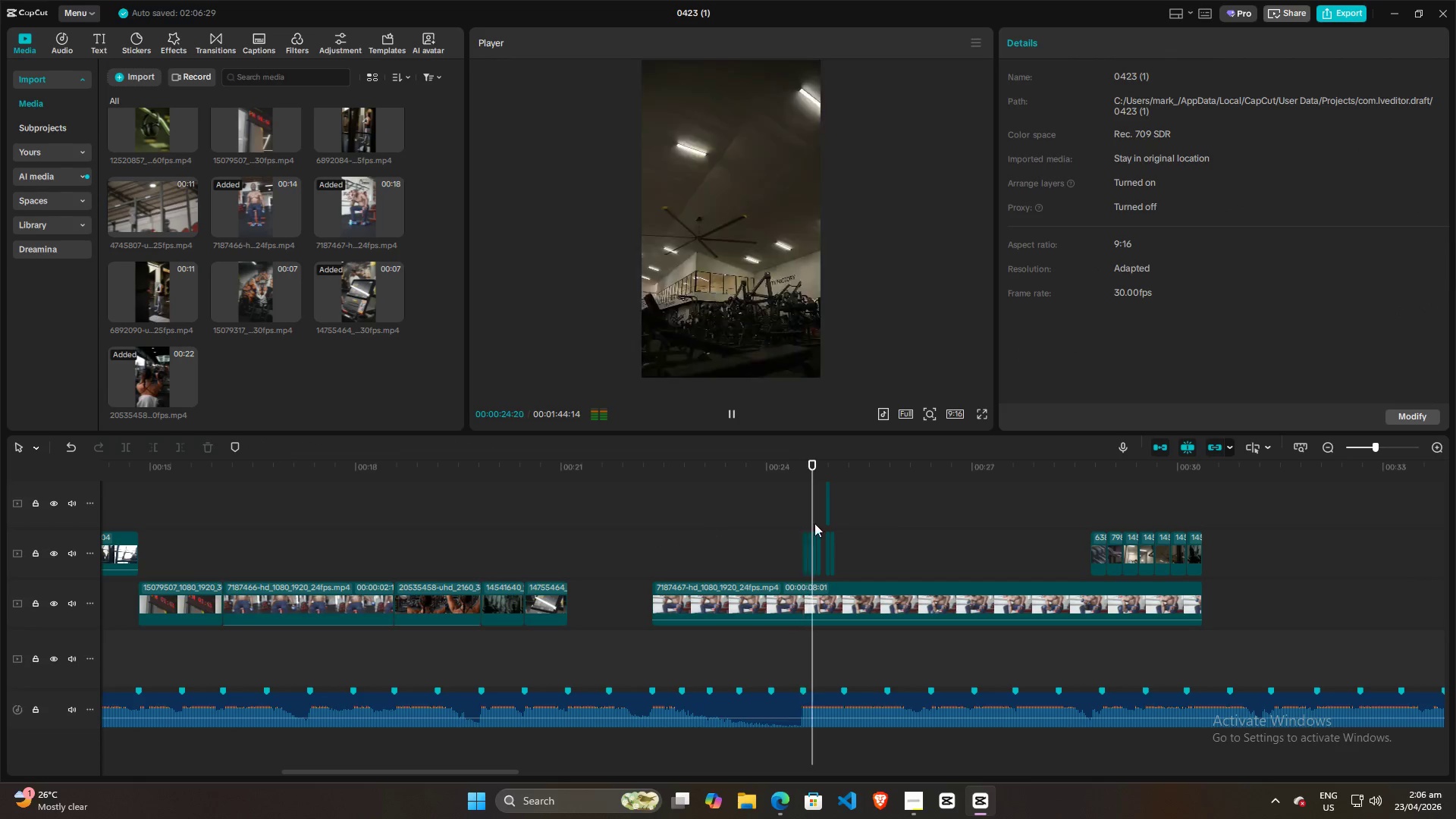 
key(Space)
 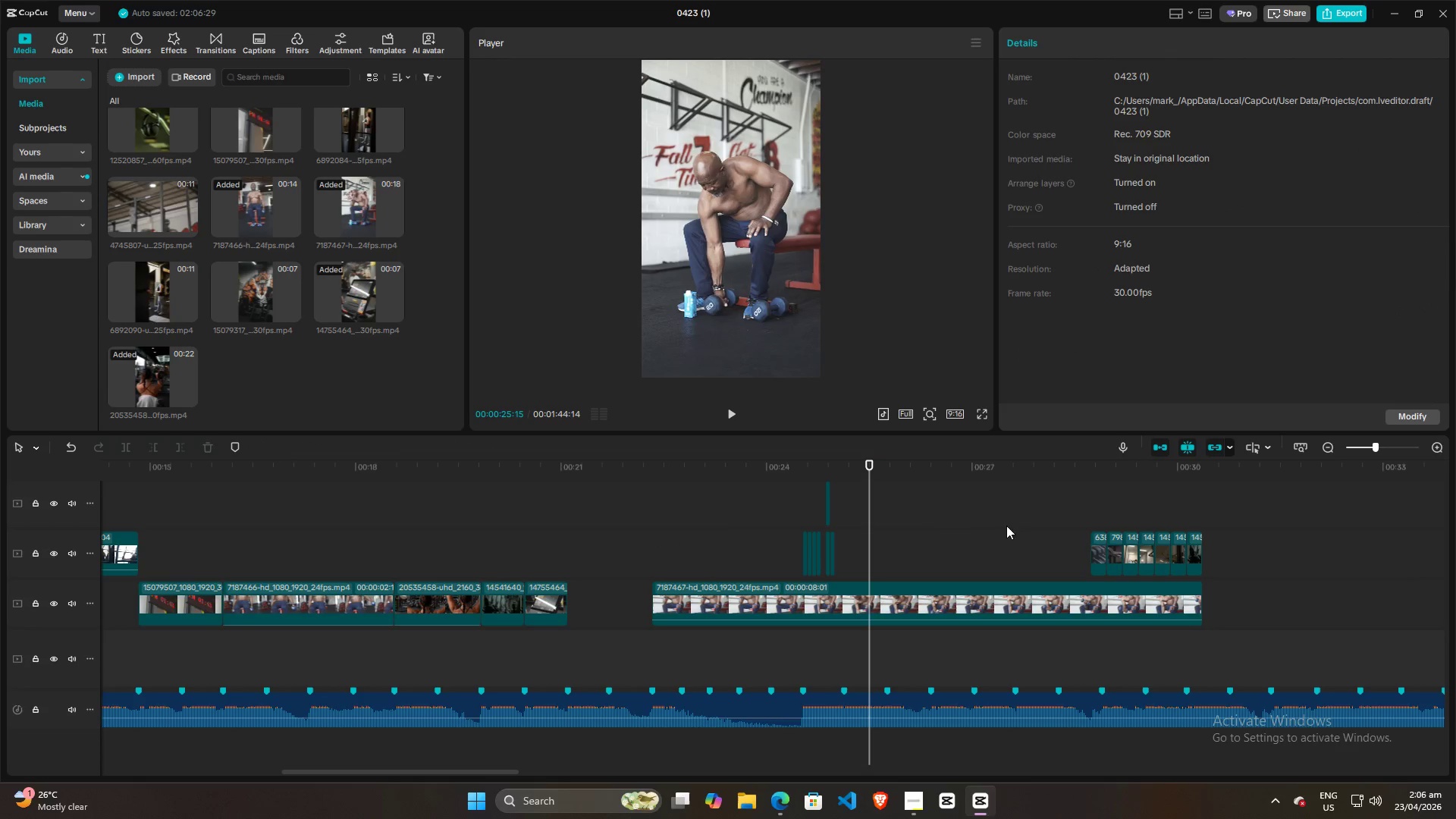 
left_click([1025, 526])
 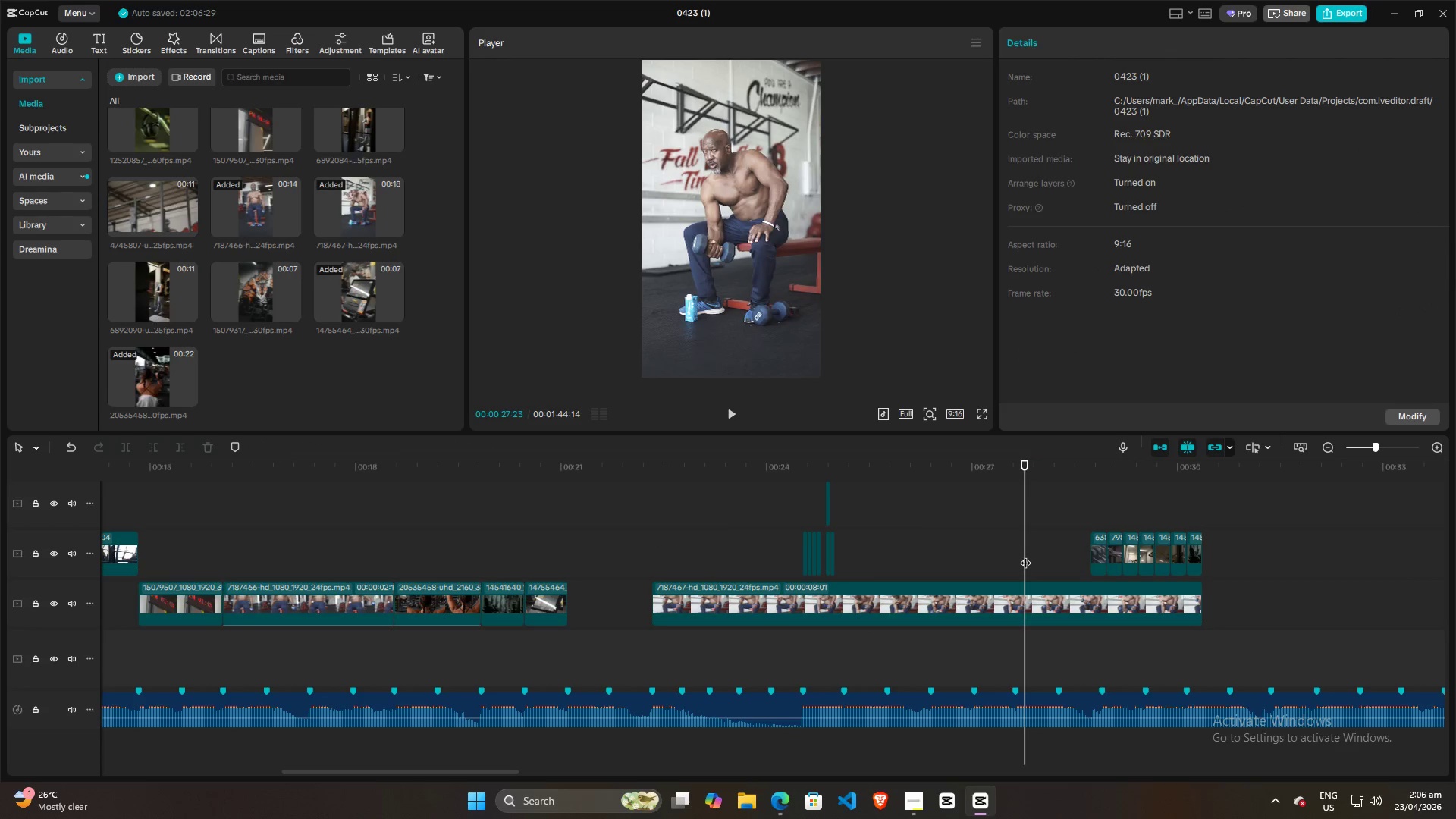 
left_click_drag(start_coordinate=[1025, 555], to_coordinate=[976, 539])
 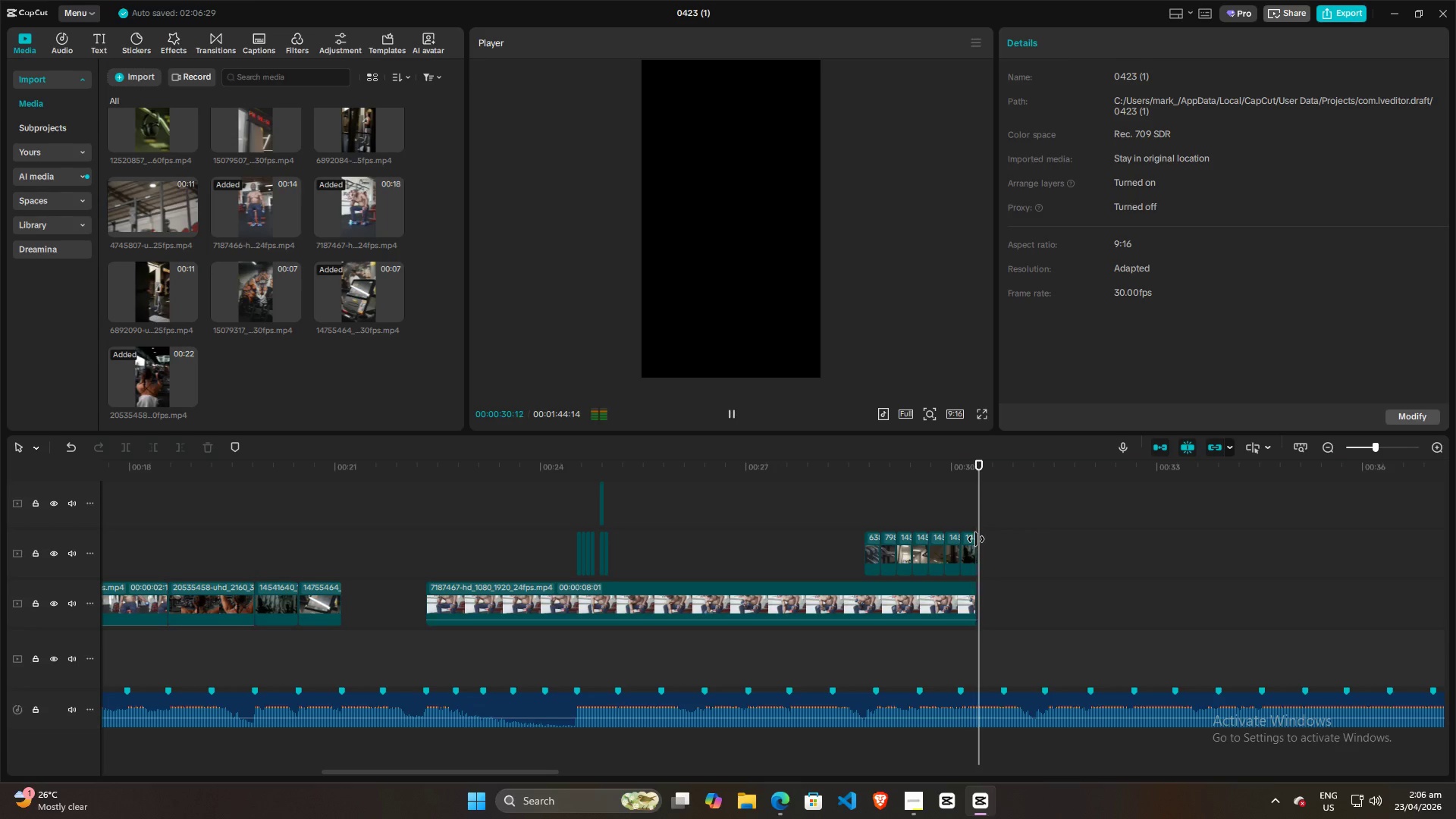 
key(Space)
 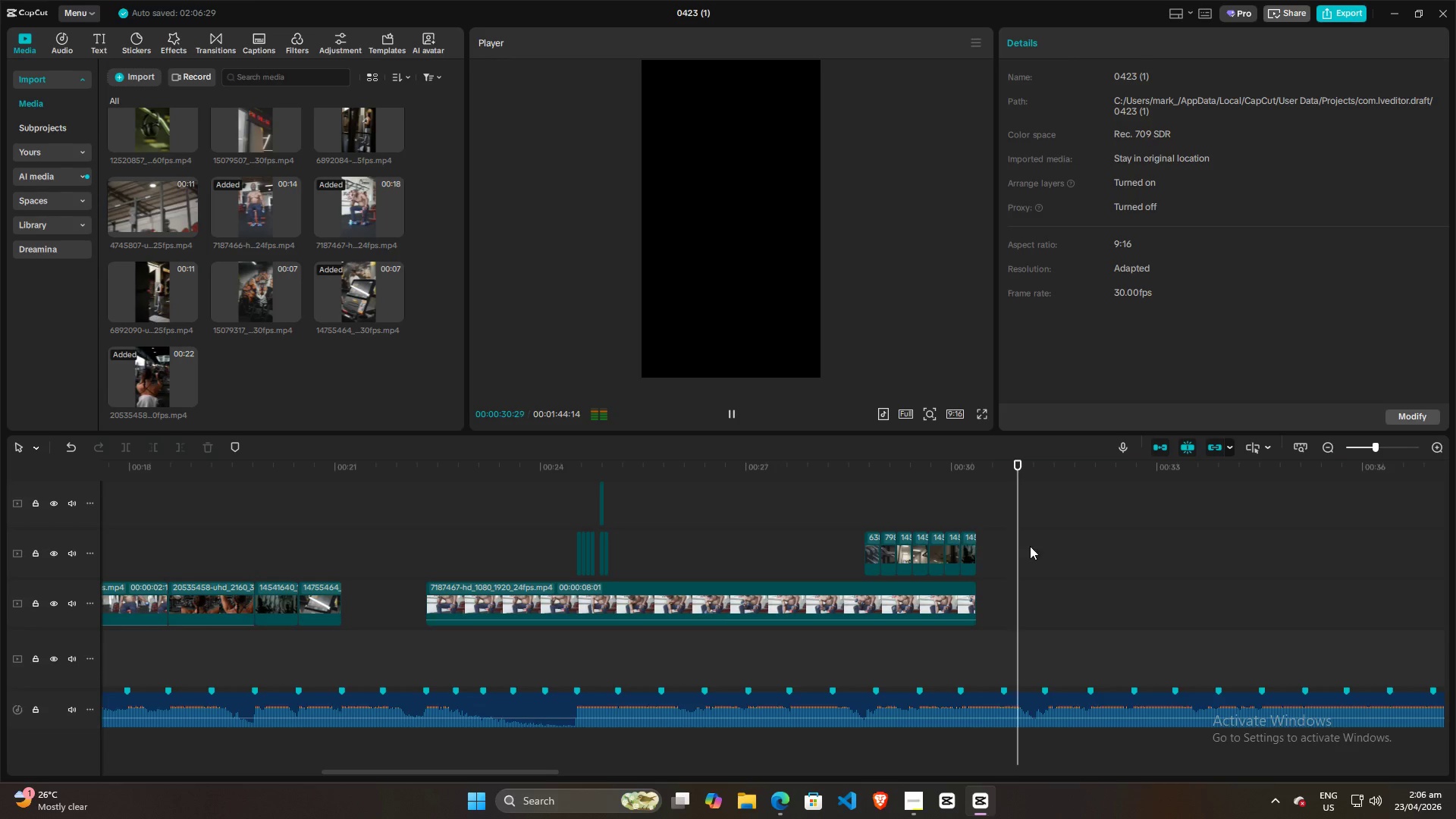 
hold_key(key=ControlLeft, duration=1.34)
scroll: coordinate [1033, 548], scroll_direction: down, amount: 10.0
 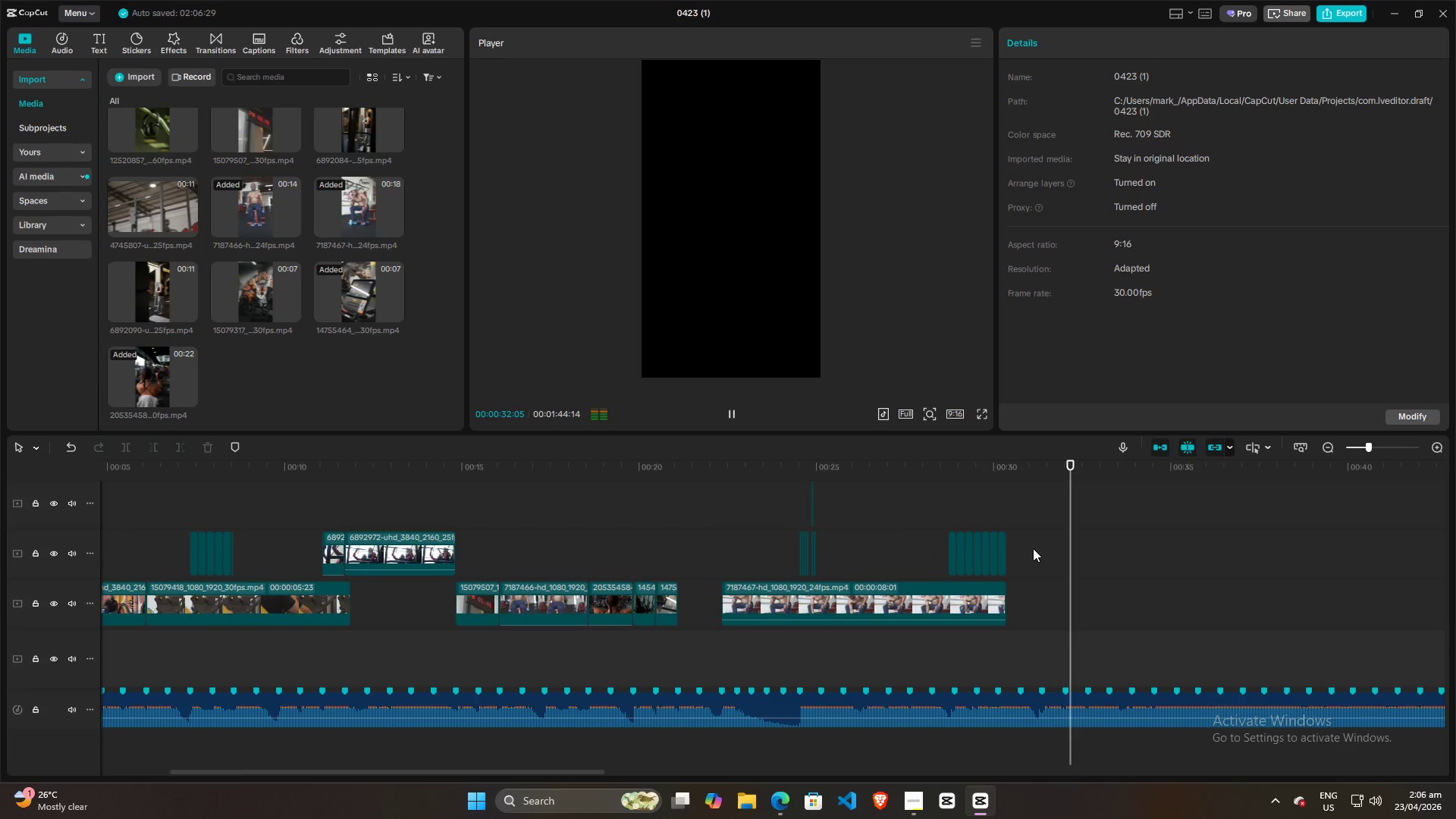 
key(Space)
 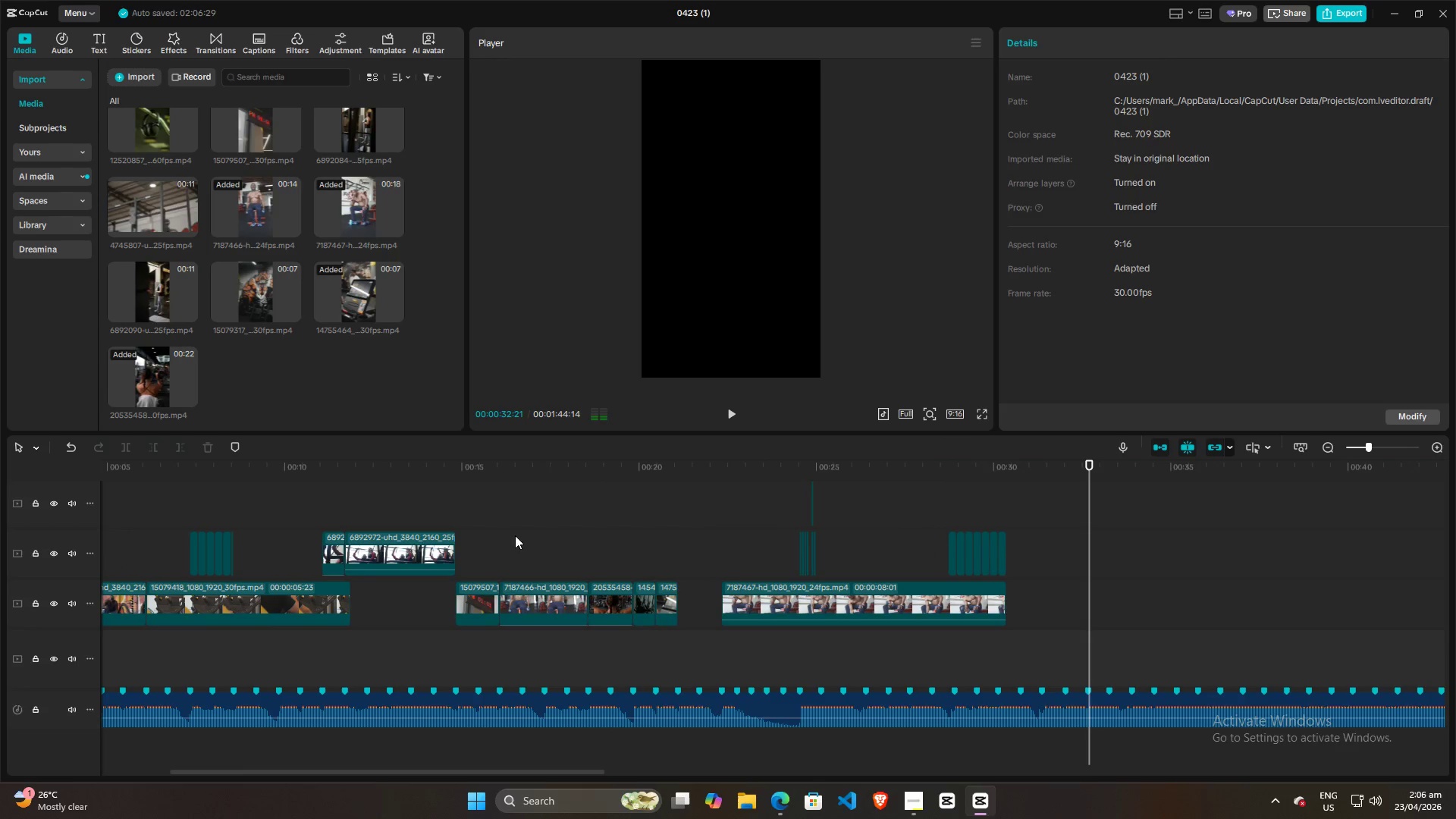 
left_click([488, 531])
 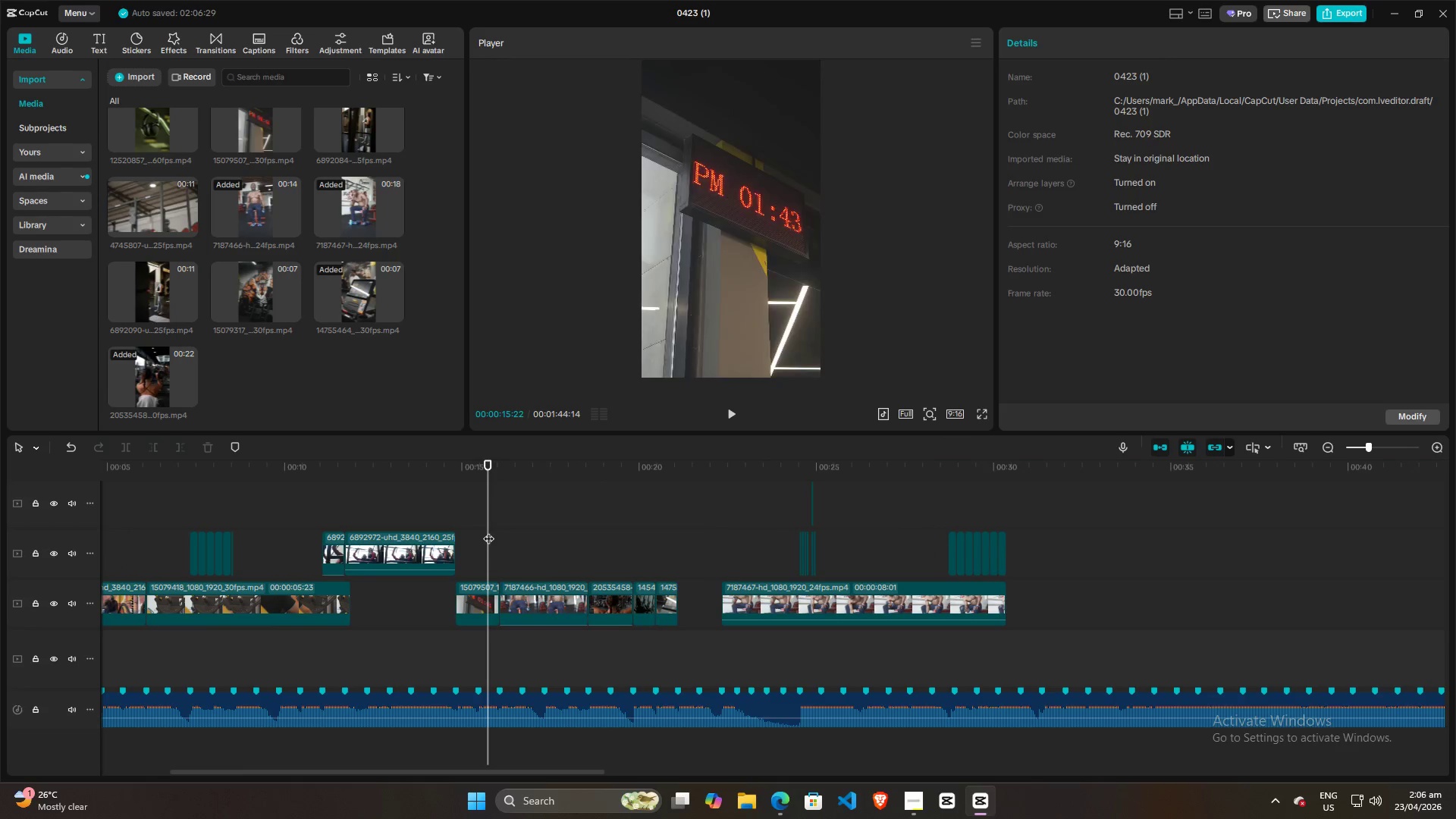 
left_click_drag(start_coordinate=[488, 531], to_coordinate=[59, 531])
 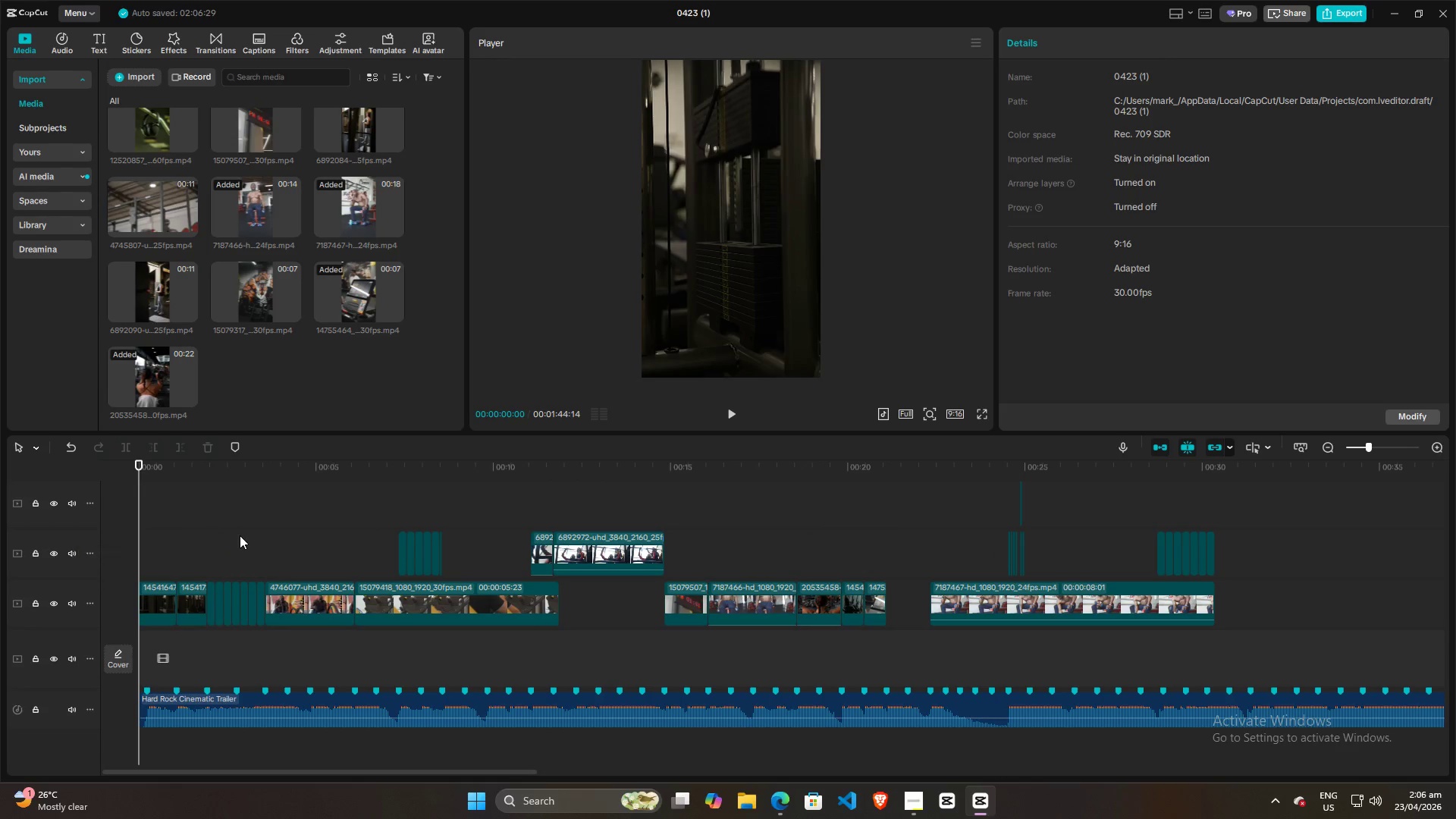 
key(Space)
 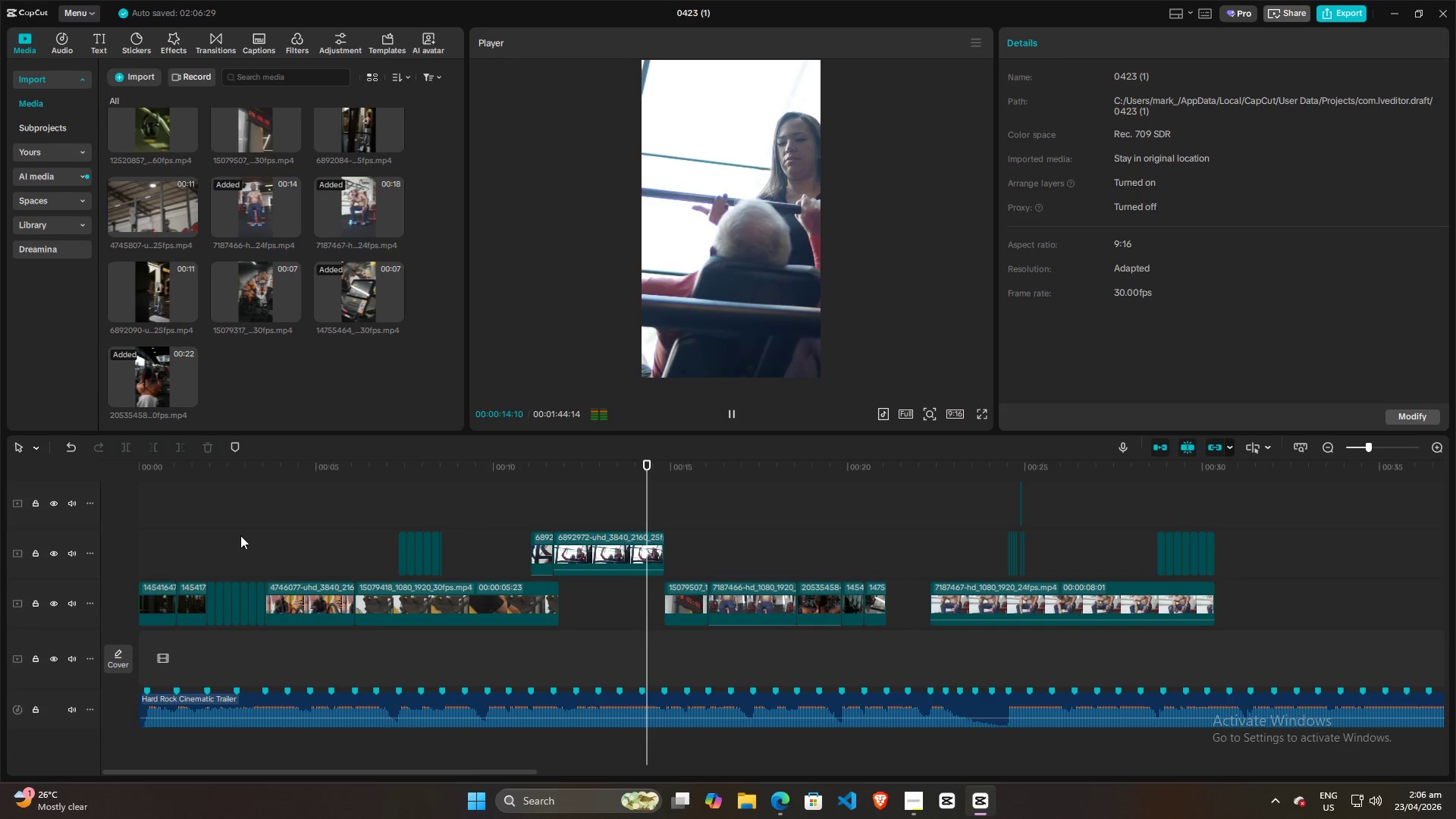 
wait(19.36)
 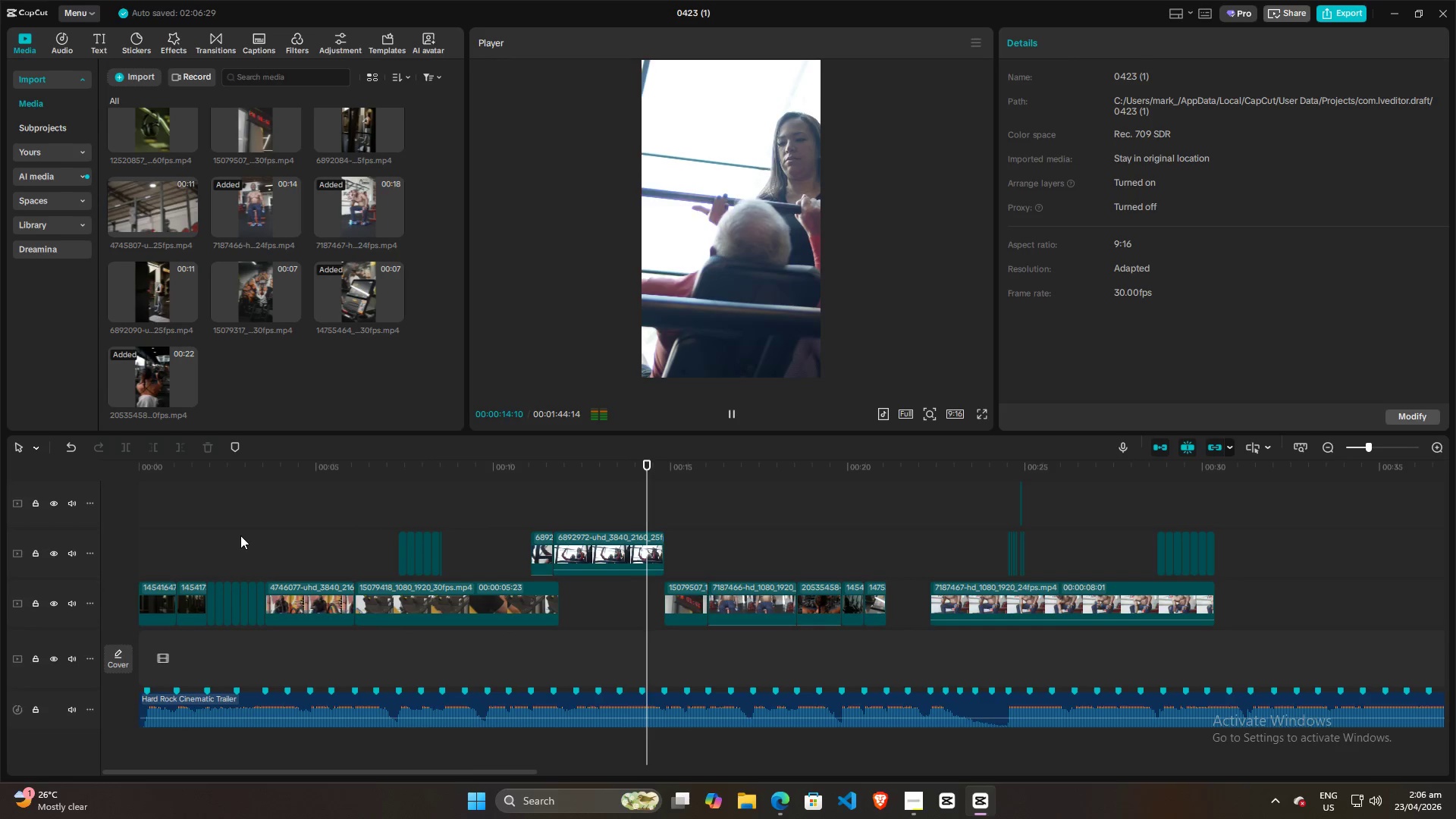 
key(Space)
 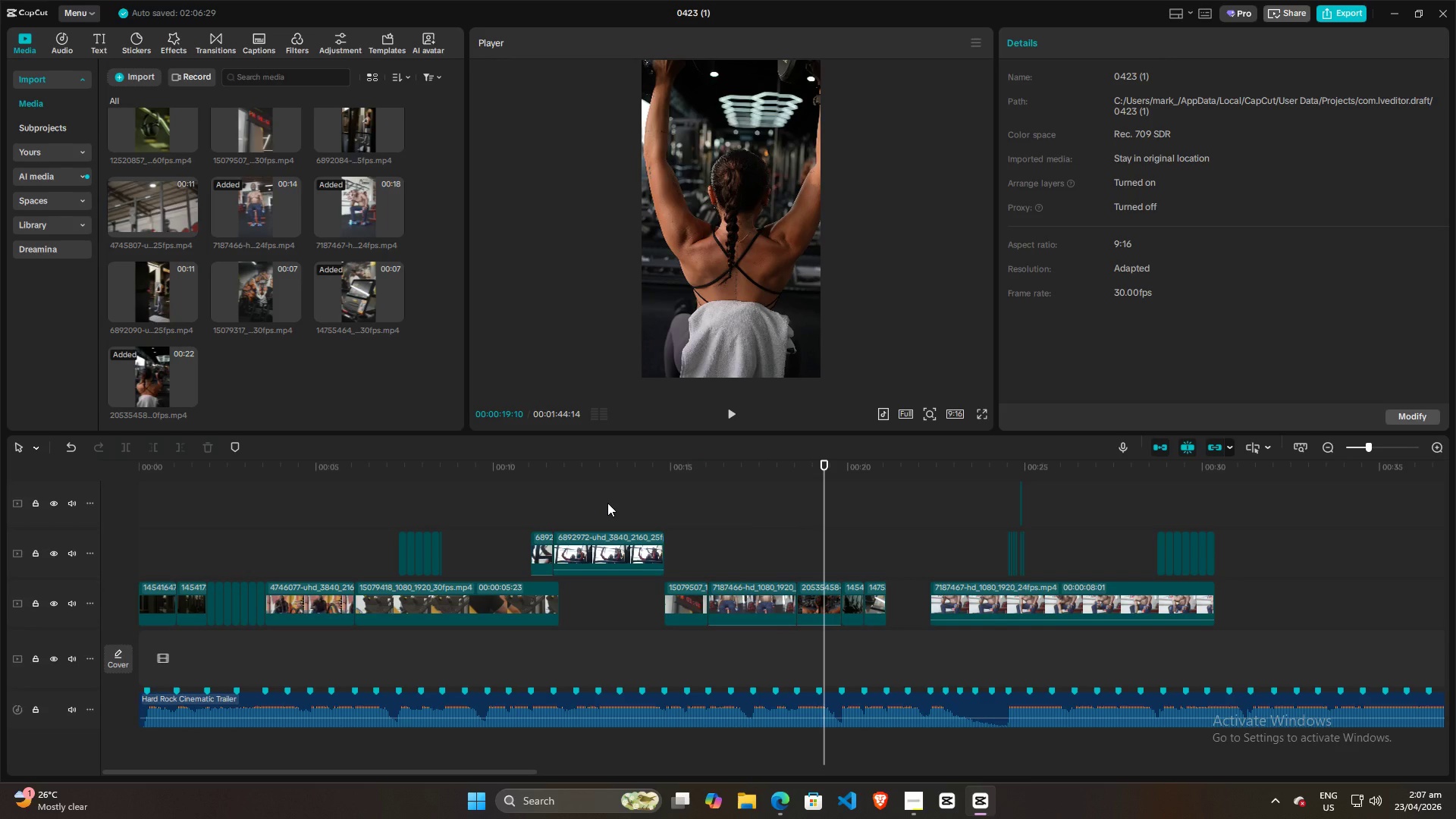 
left_click([607, 503])
 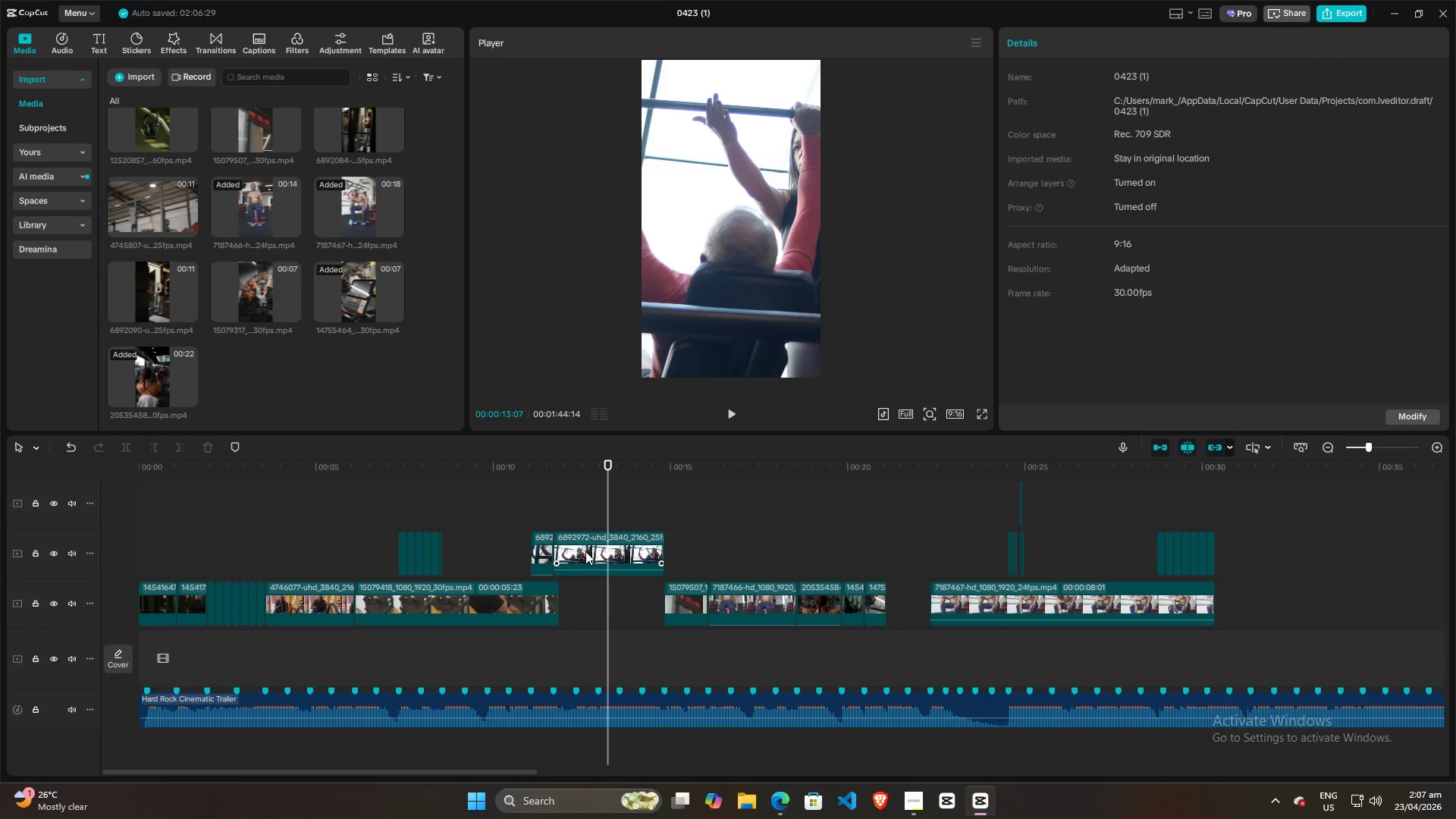 
double_click([587, 552])
 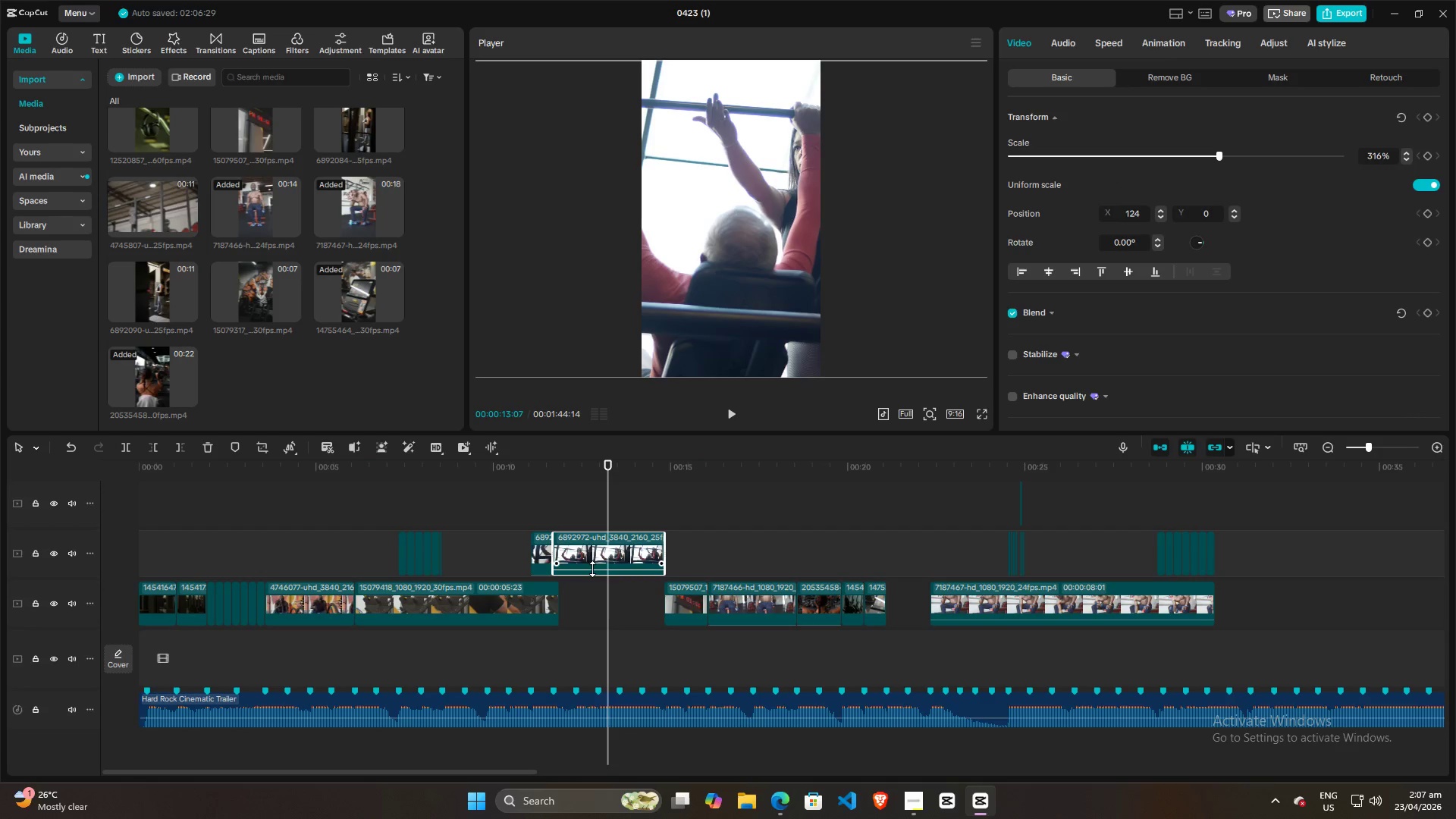 
left_click_drag(start_coordinate=[592, 569], to_coordinate=[589, 606])
 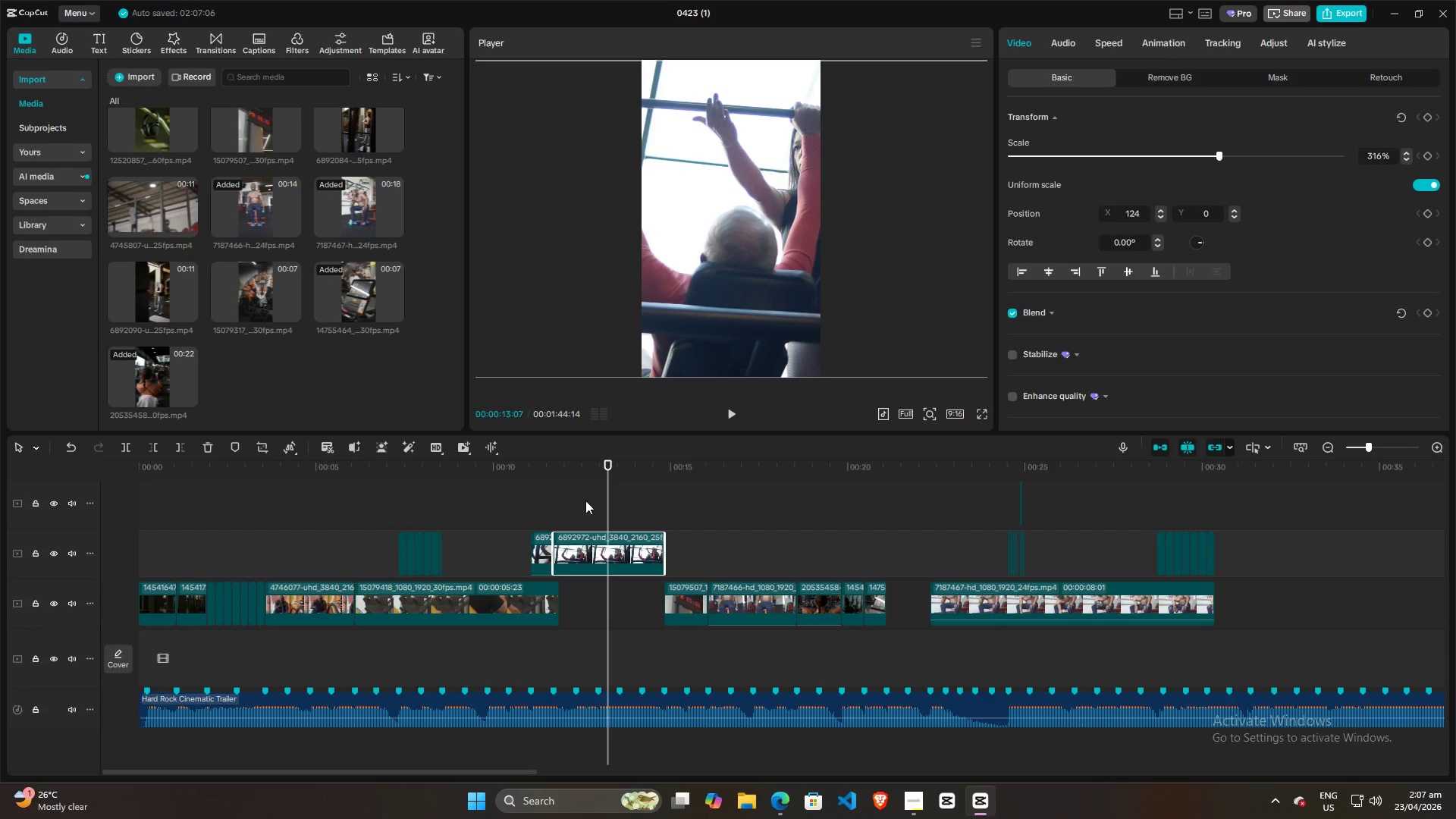 
left_click([582, 502])
 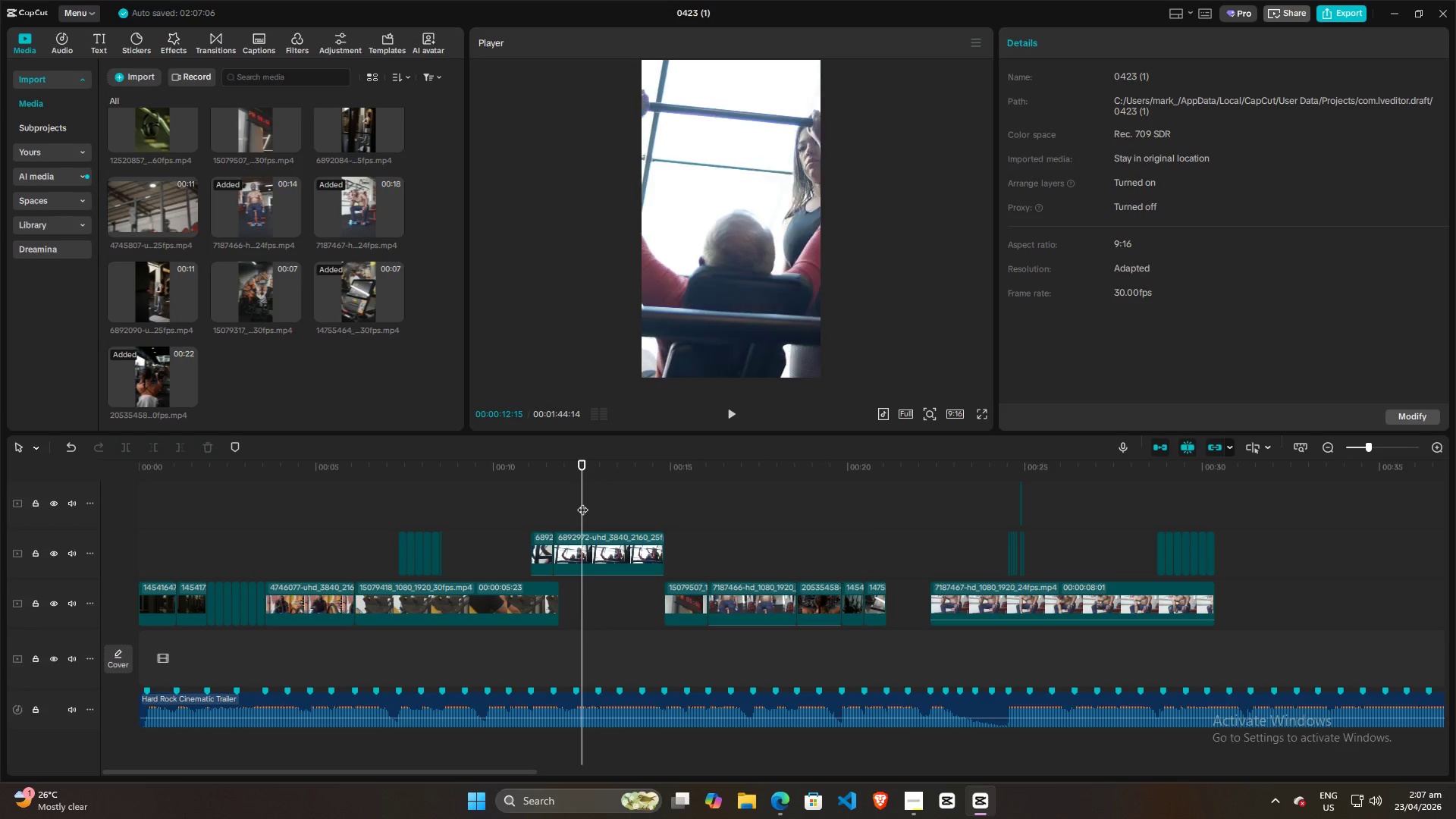 
key(Space)
 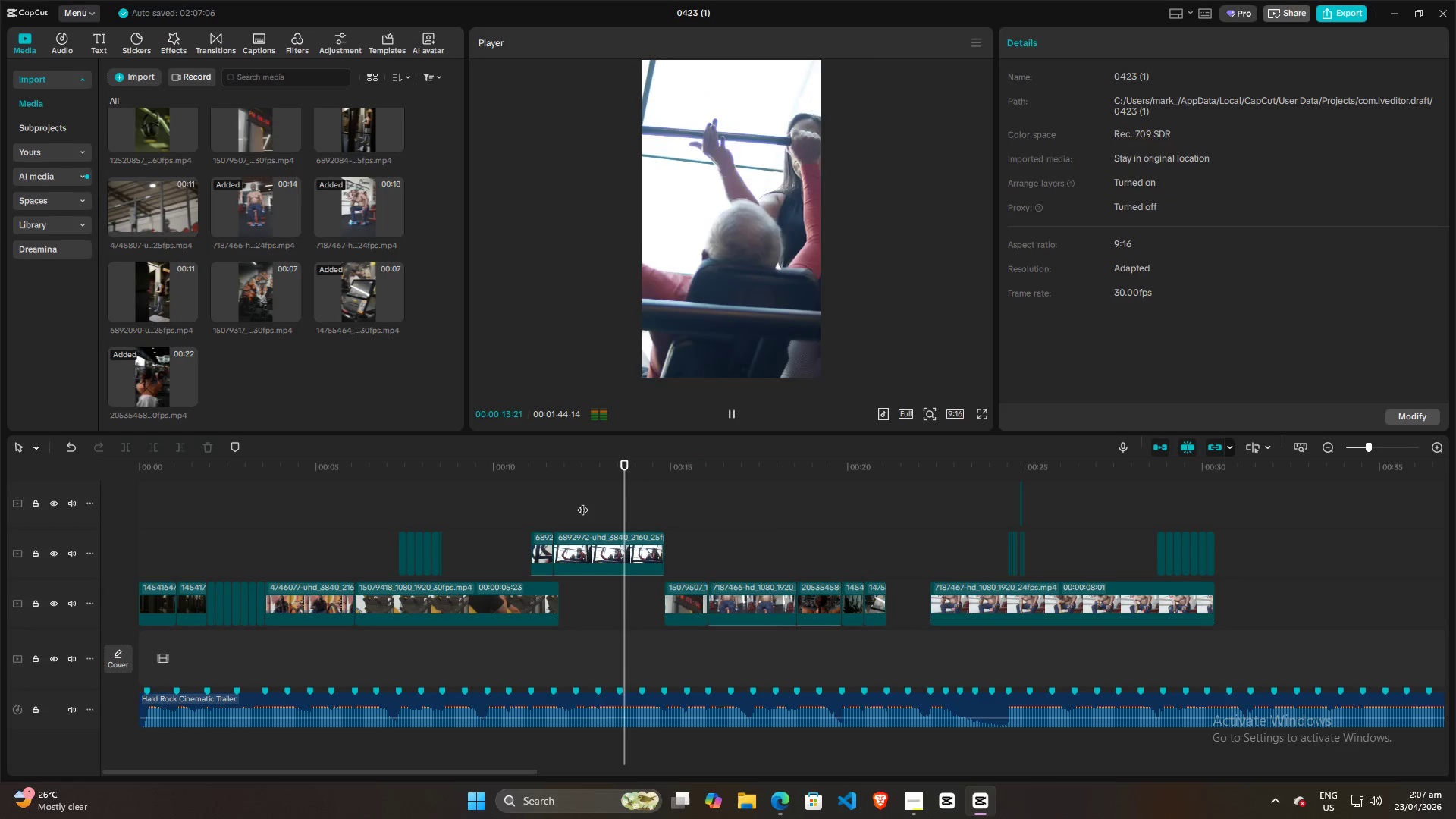 
key(Space)
 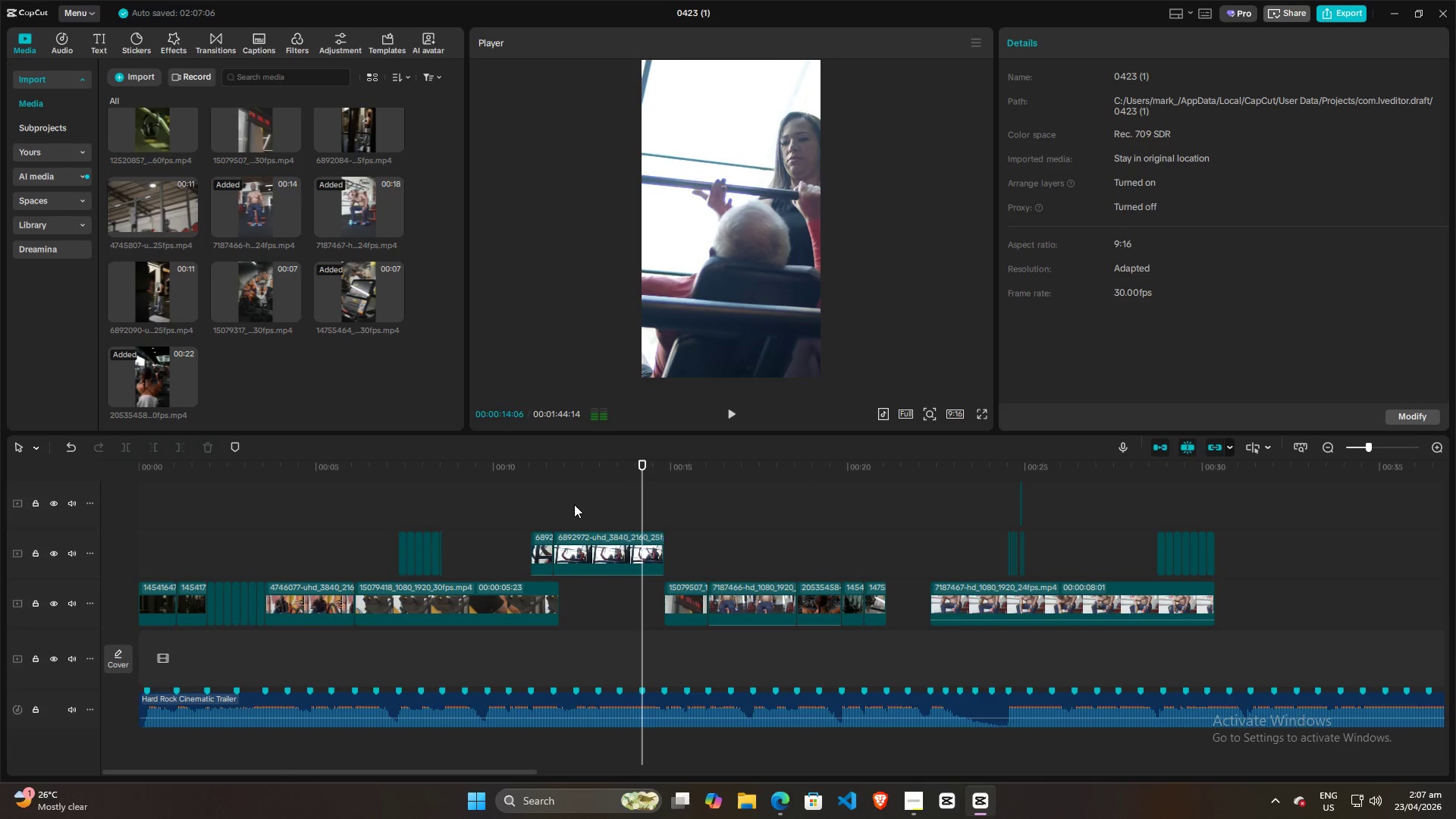 
left_click([574, 504])
 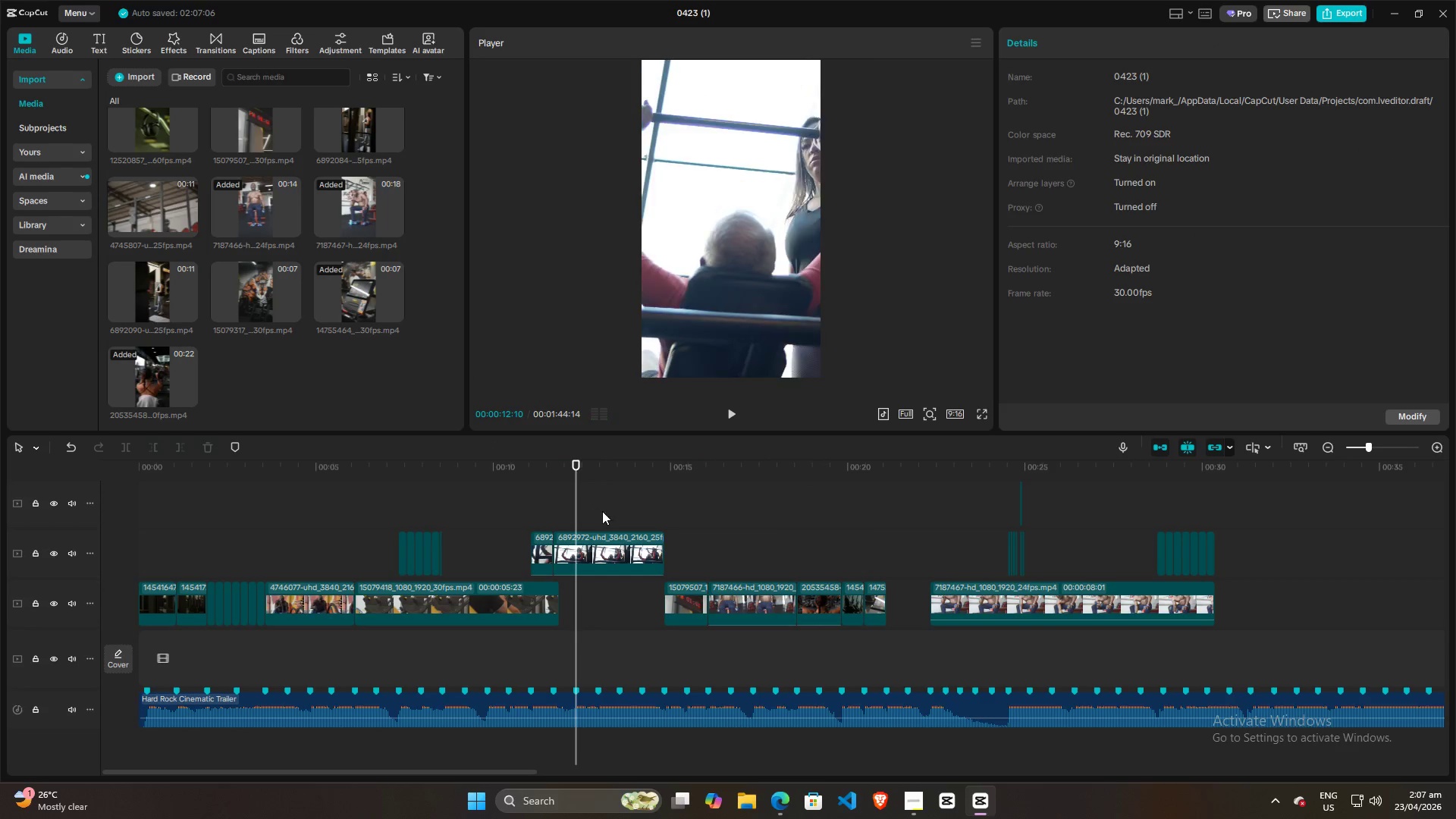 
key(Space)
 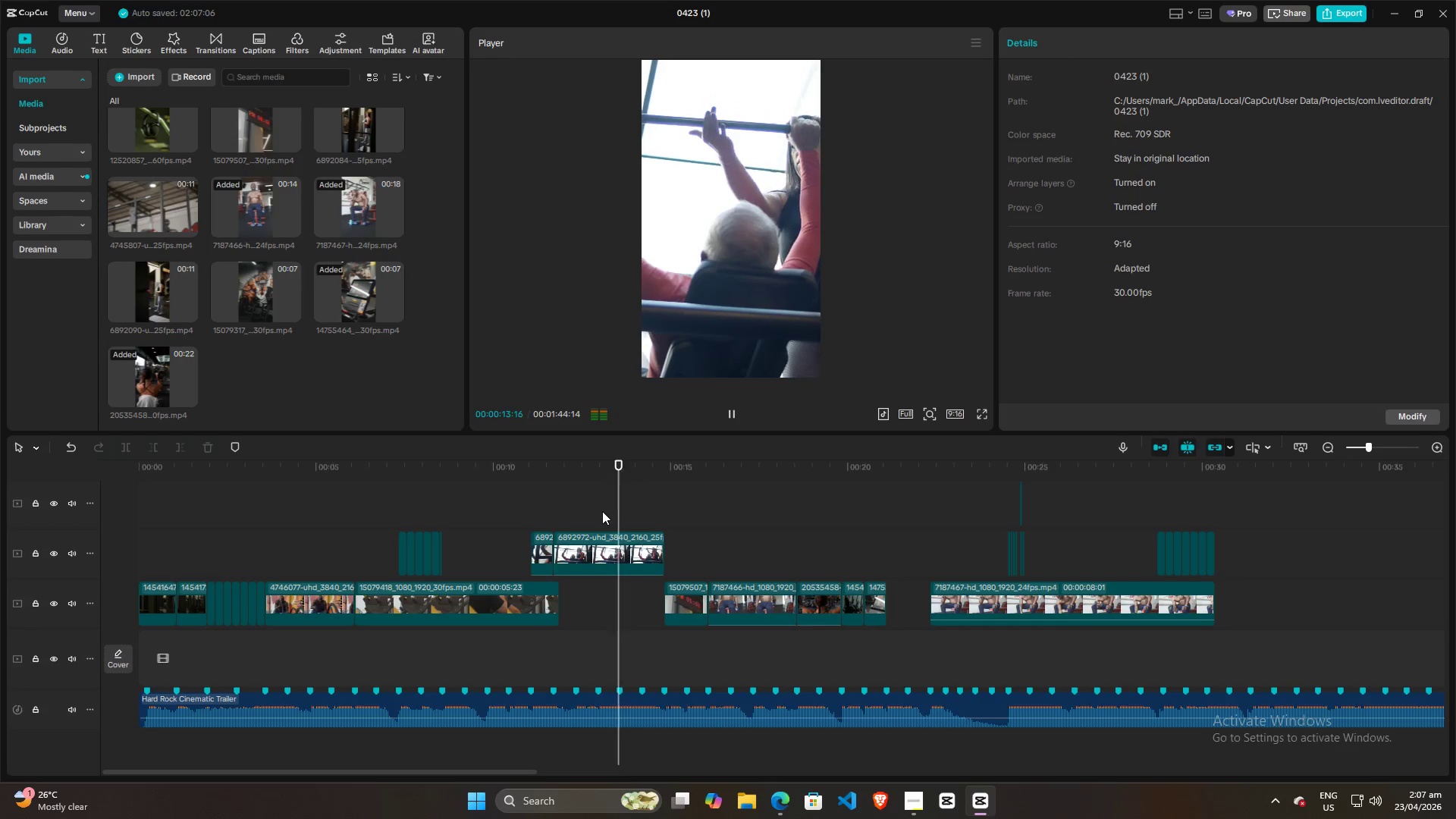 
key(Space)
 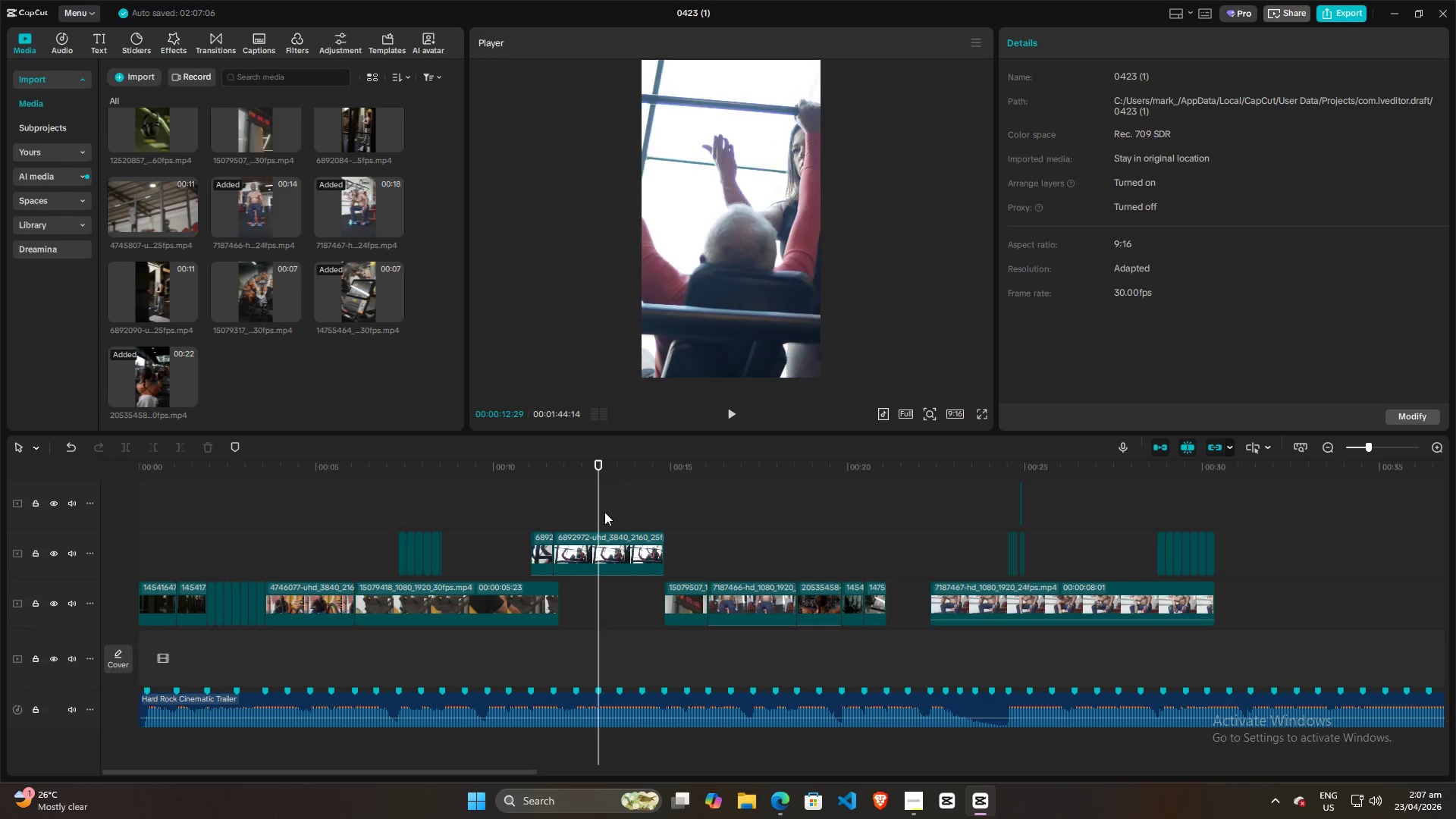 
double_click([604, 512])
 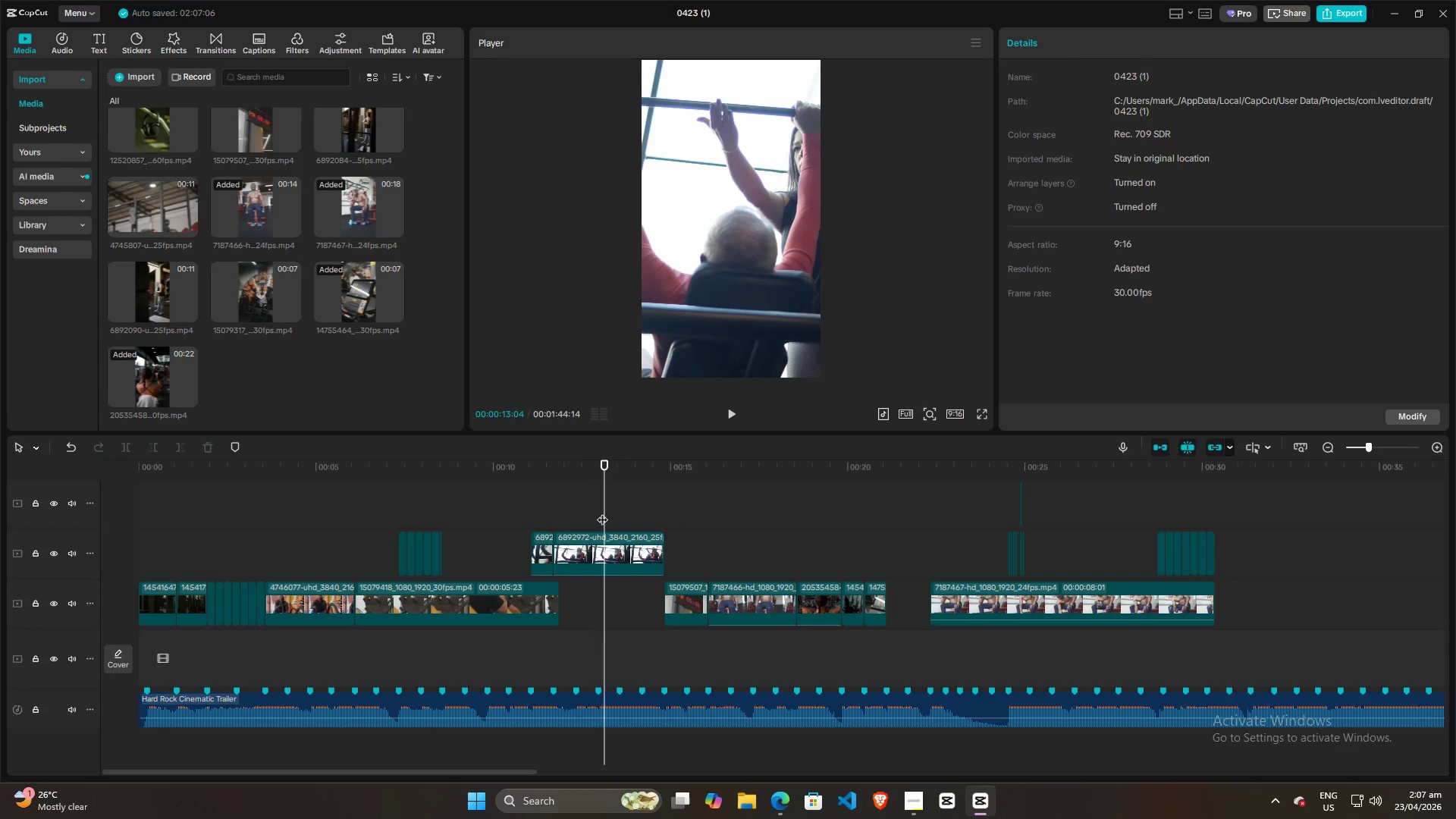 
left_click_drag(start_coordinate=[602, 512], to_coordinate=[620, 512])
 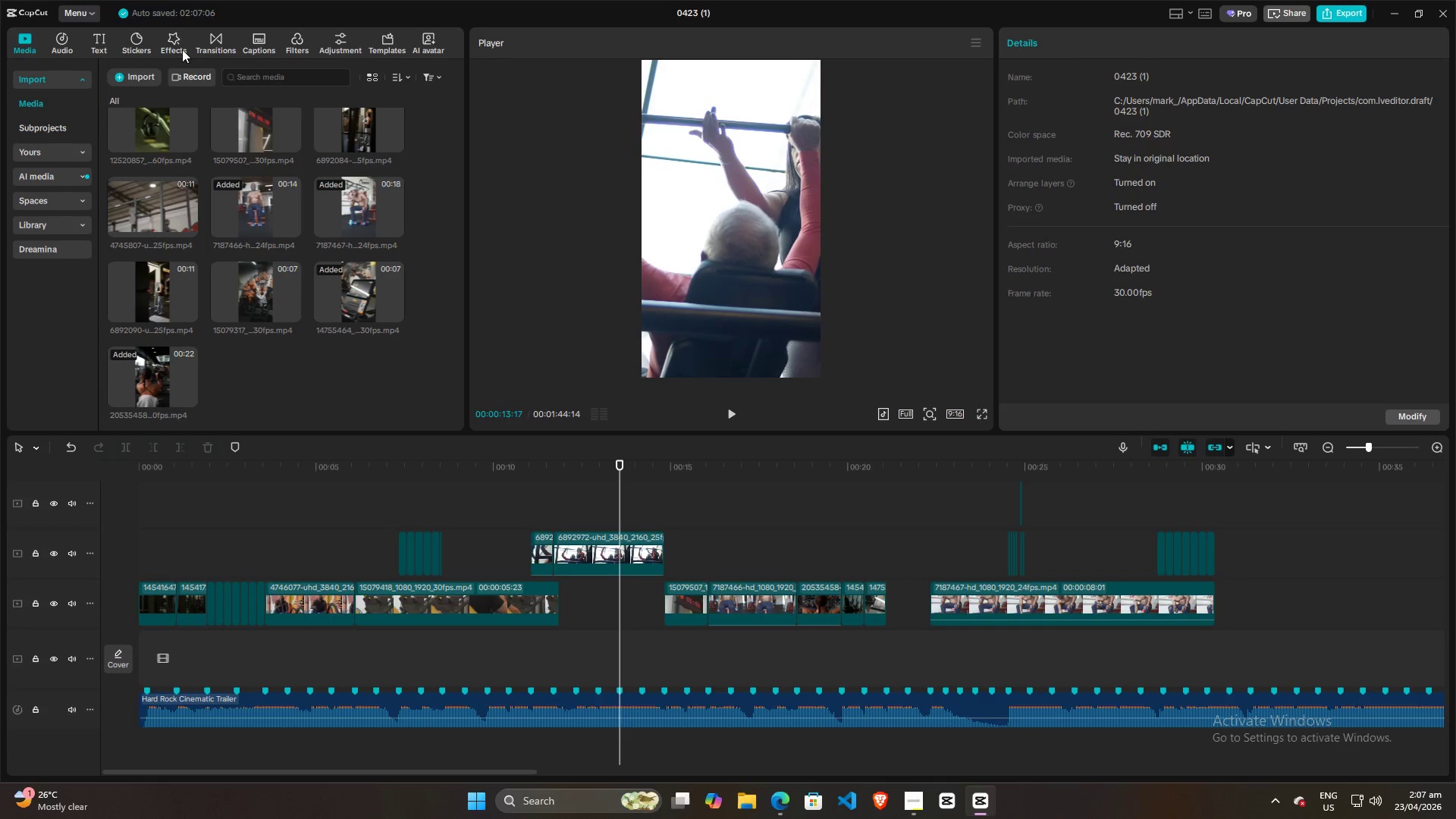 
left_click([174, 40])
 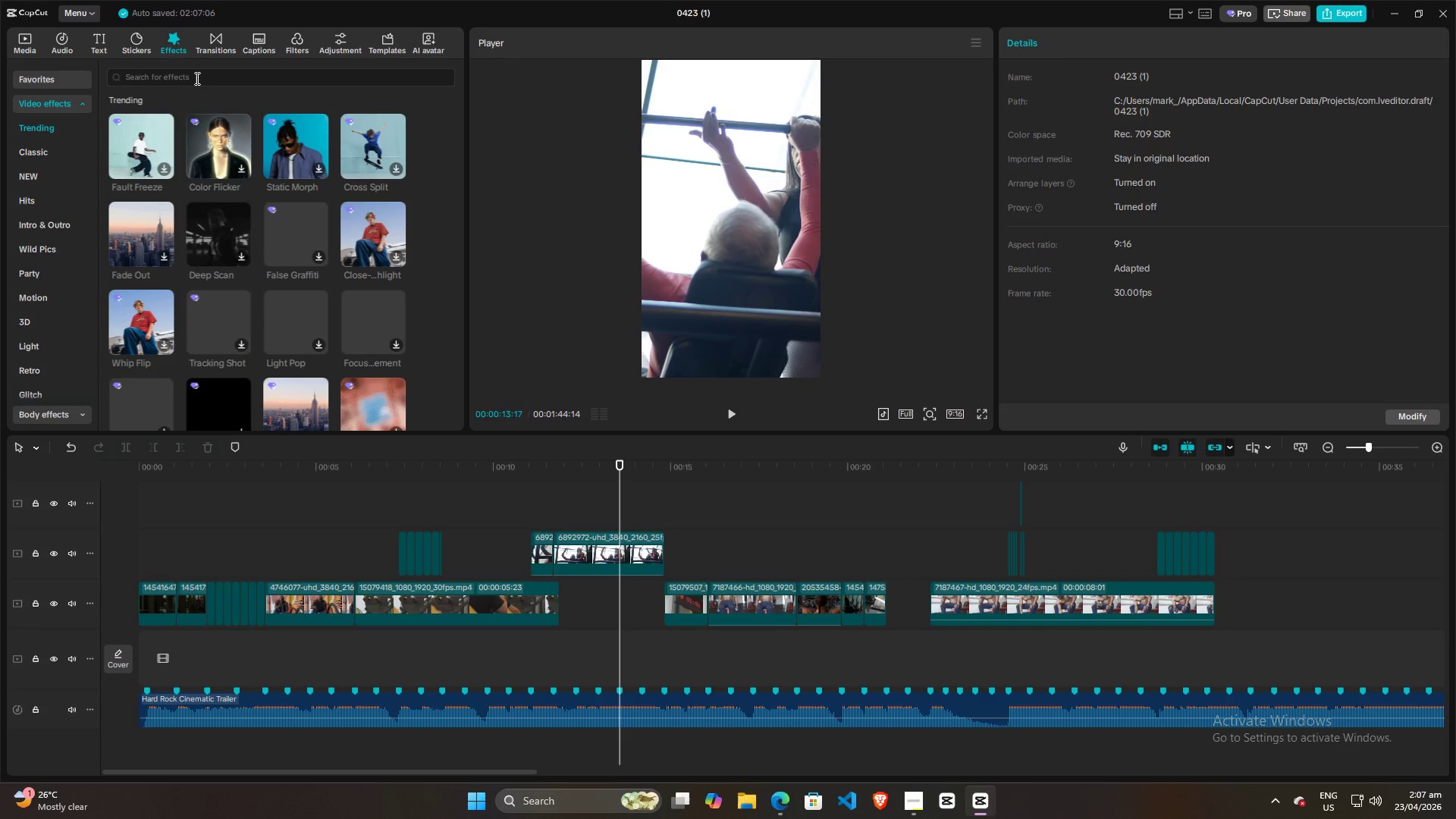 
left_click([196, 78])
 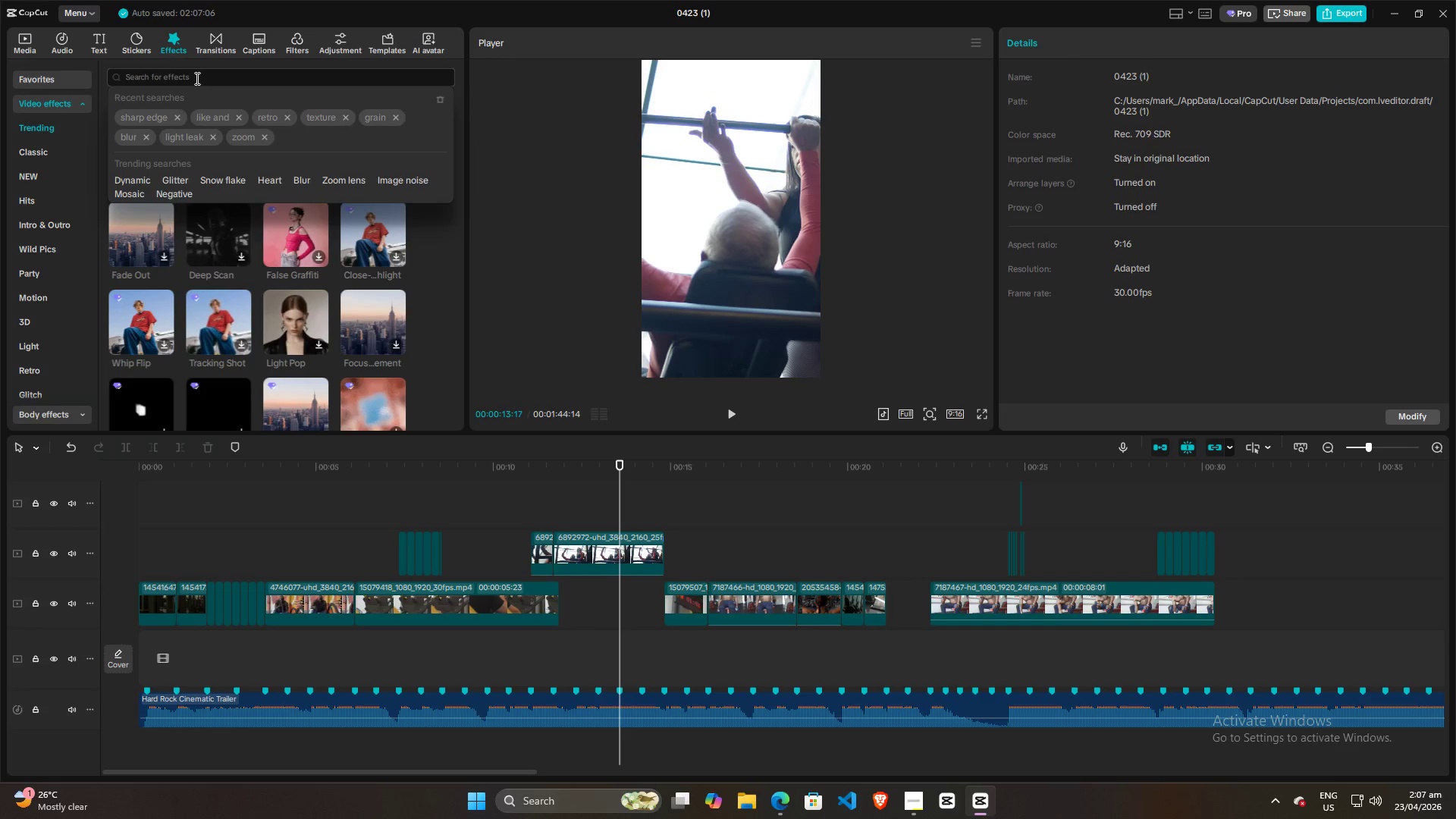 
type(balst)
 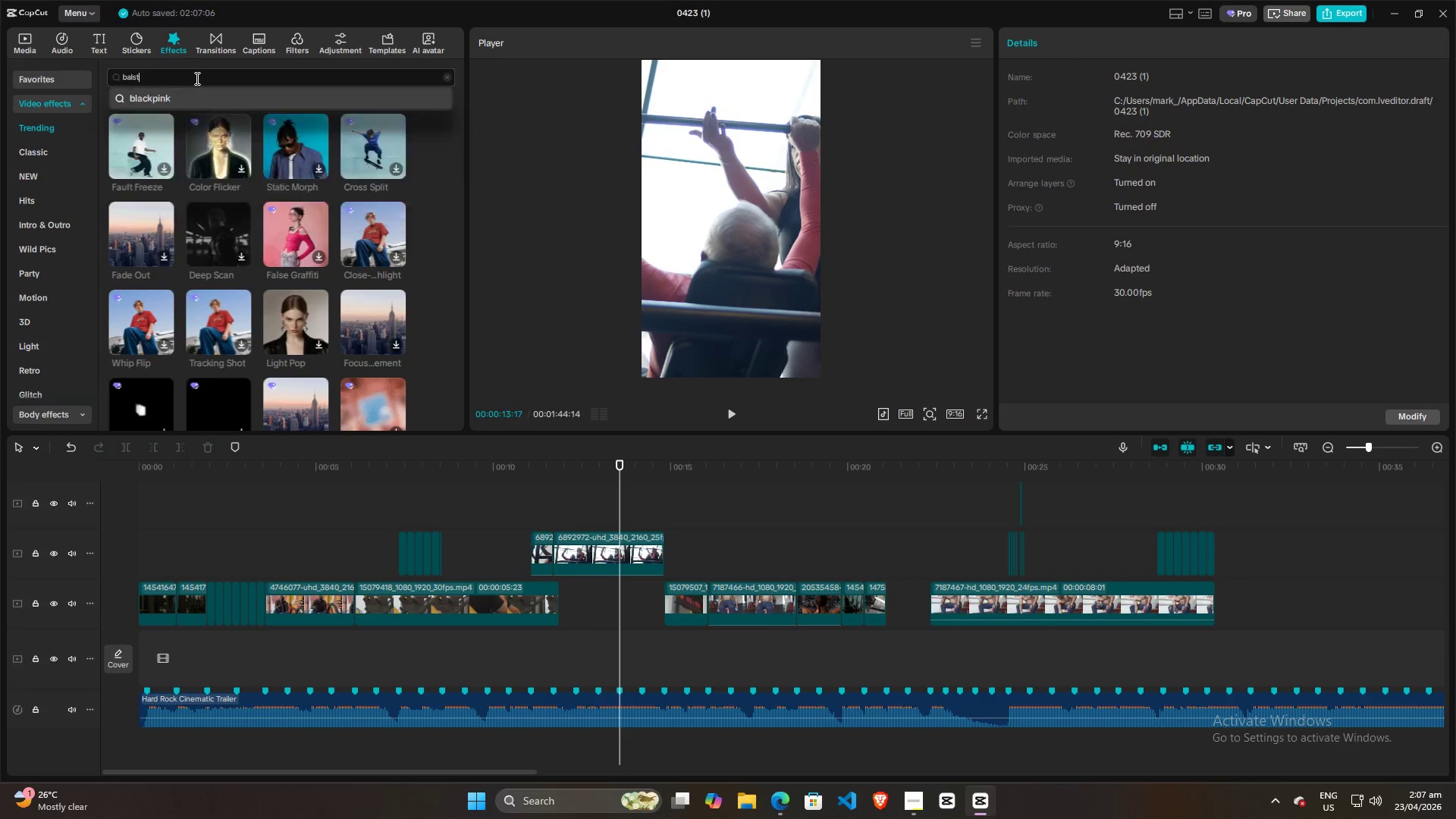 
key(Enter)
 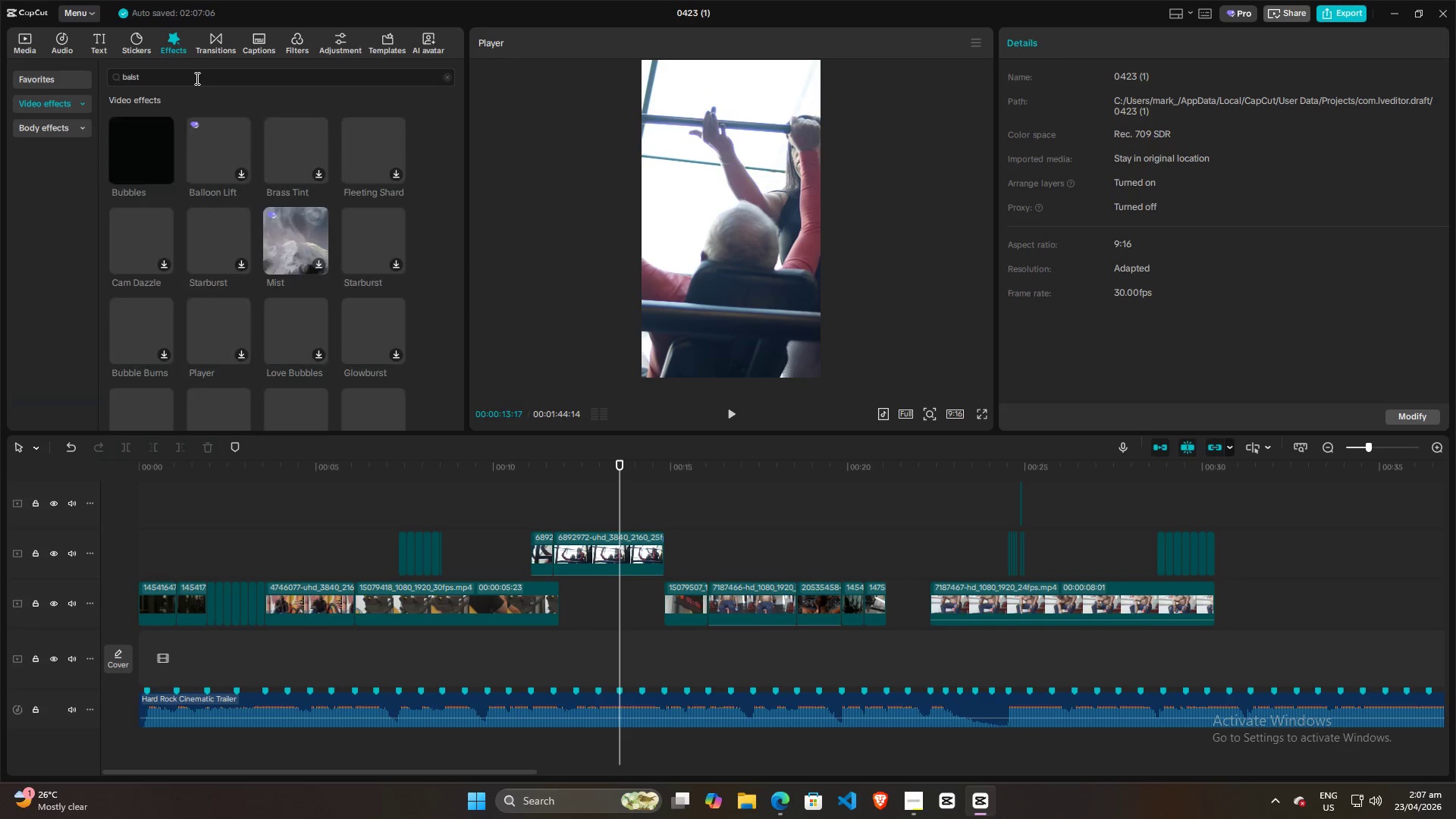 
left_click([196, 78])
 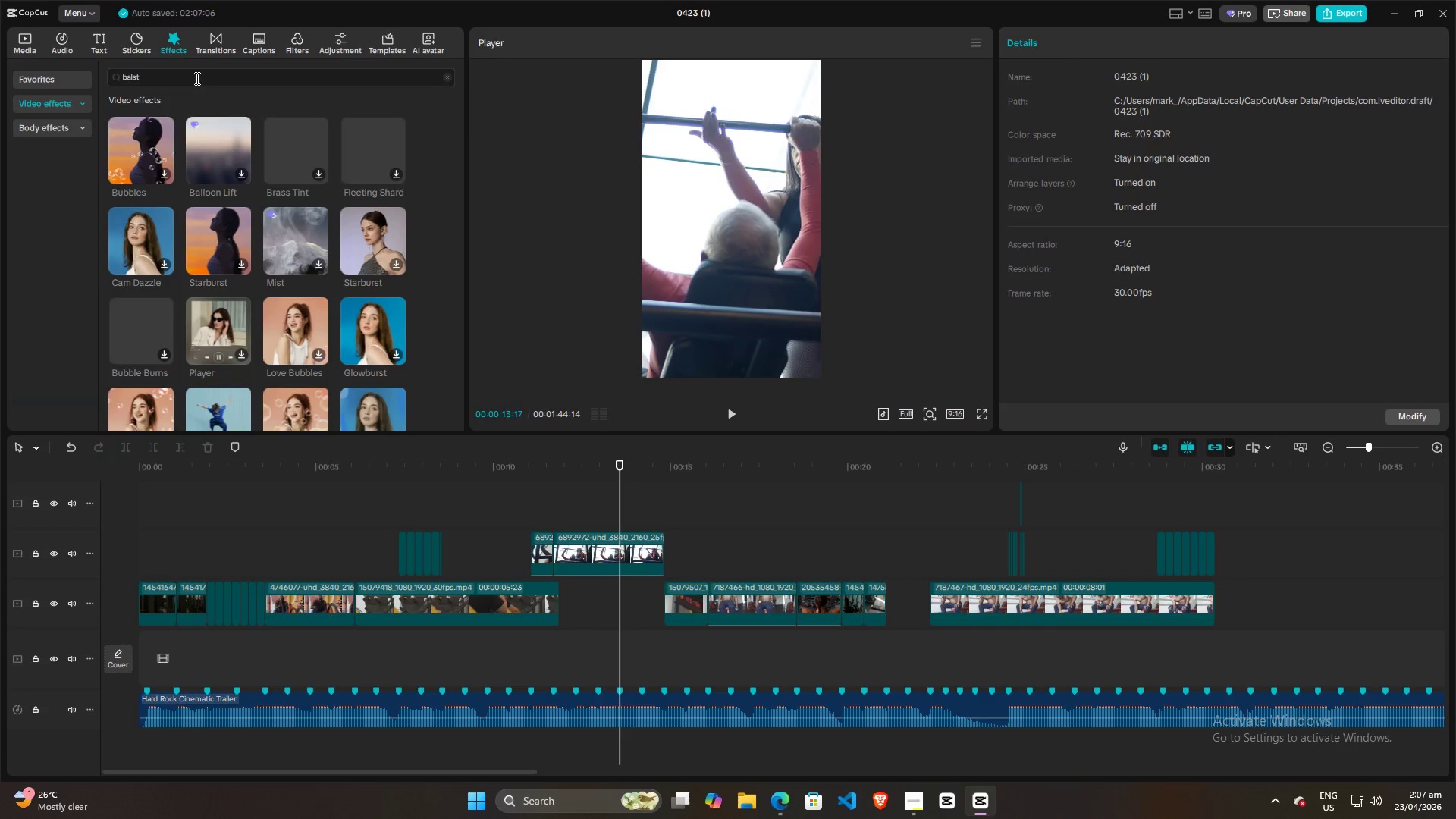 
key(Control+ControlLeft)
 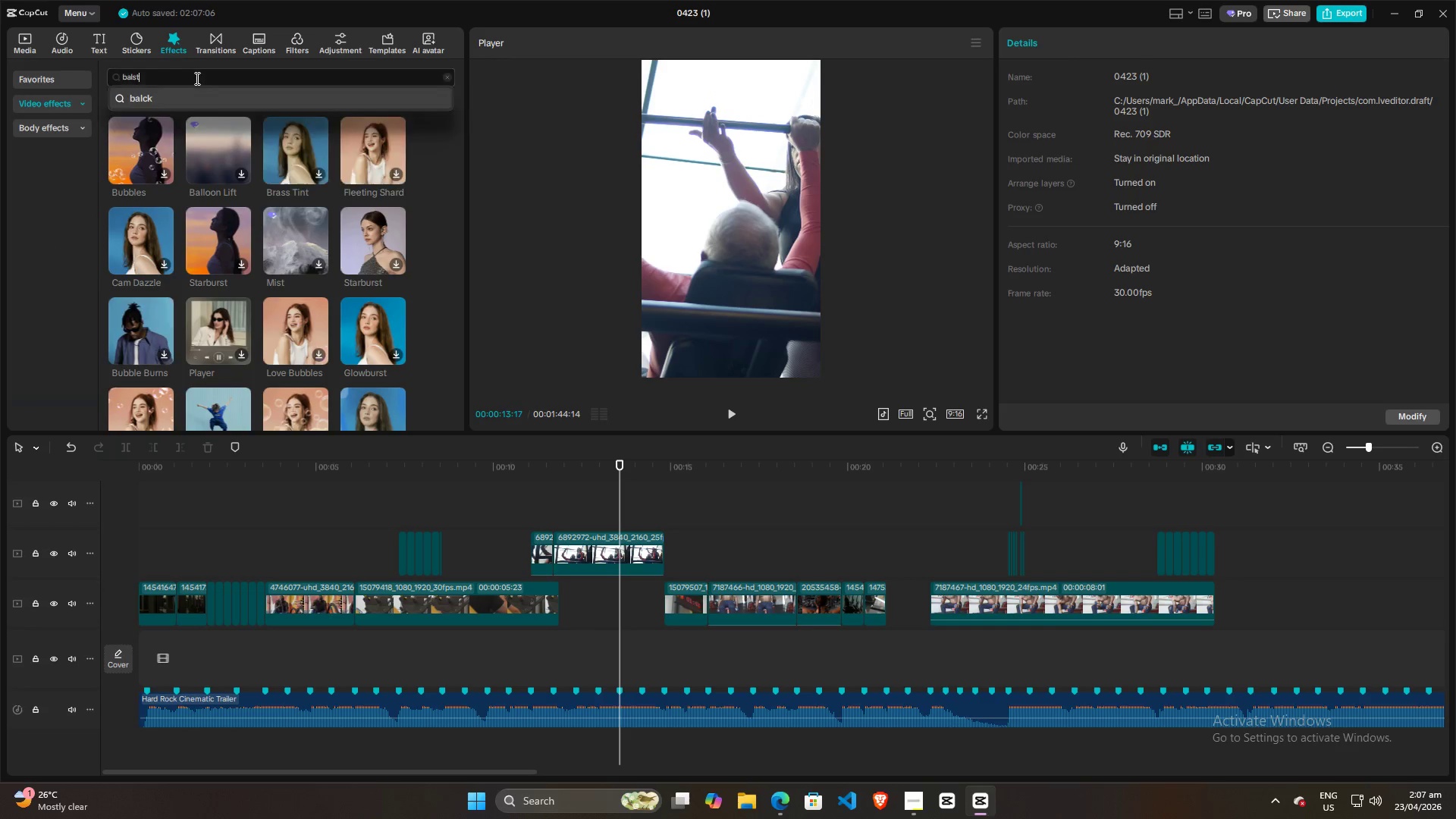 
key(Control+A)
 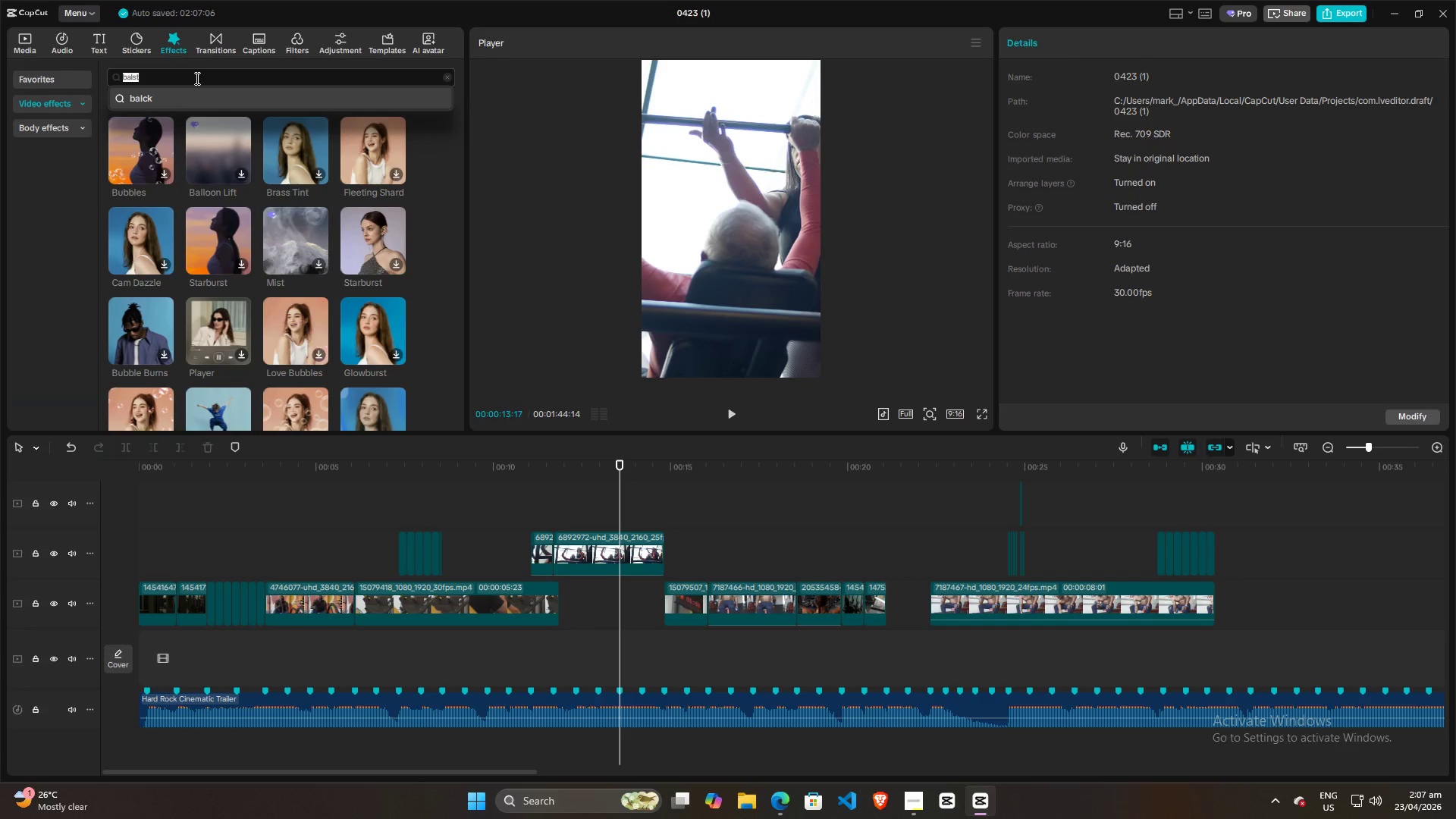 
type(ba)
key(Backspace)
type(last)
 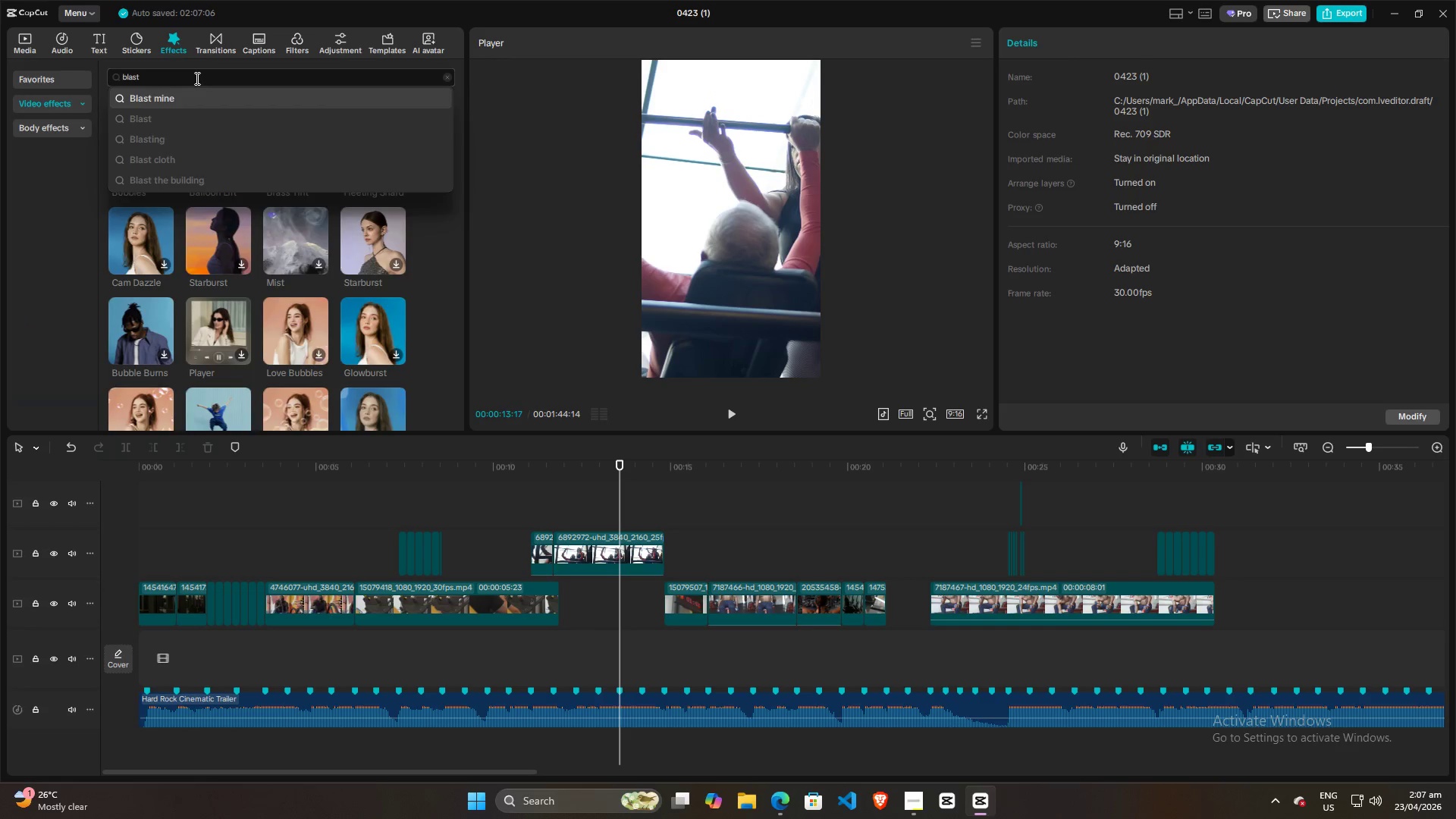 
key(Enter)
 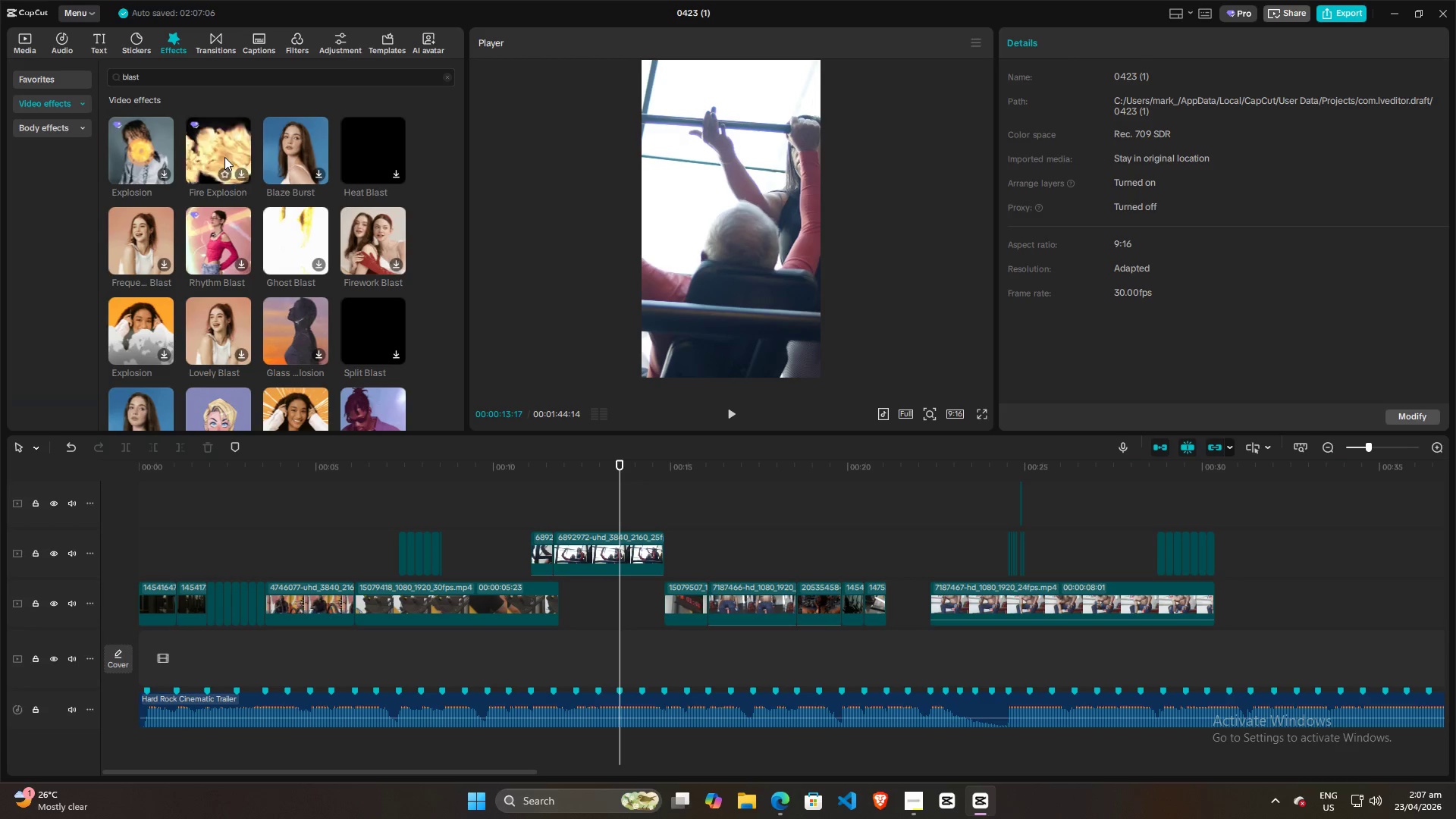 
wait(7.31)
 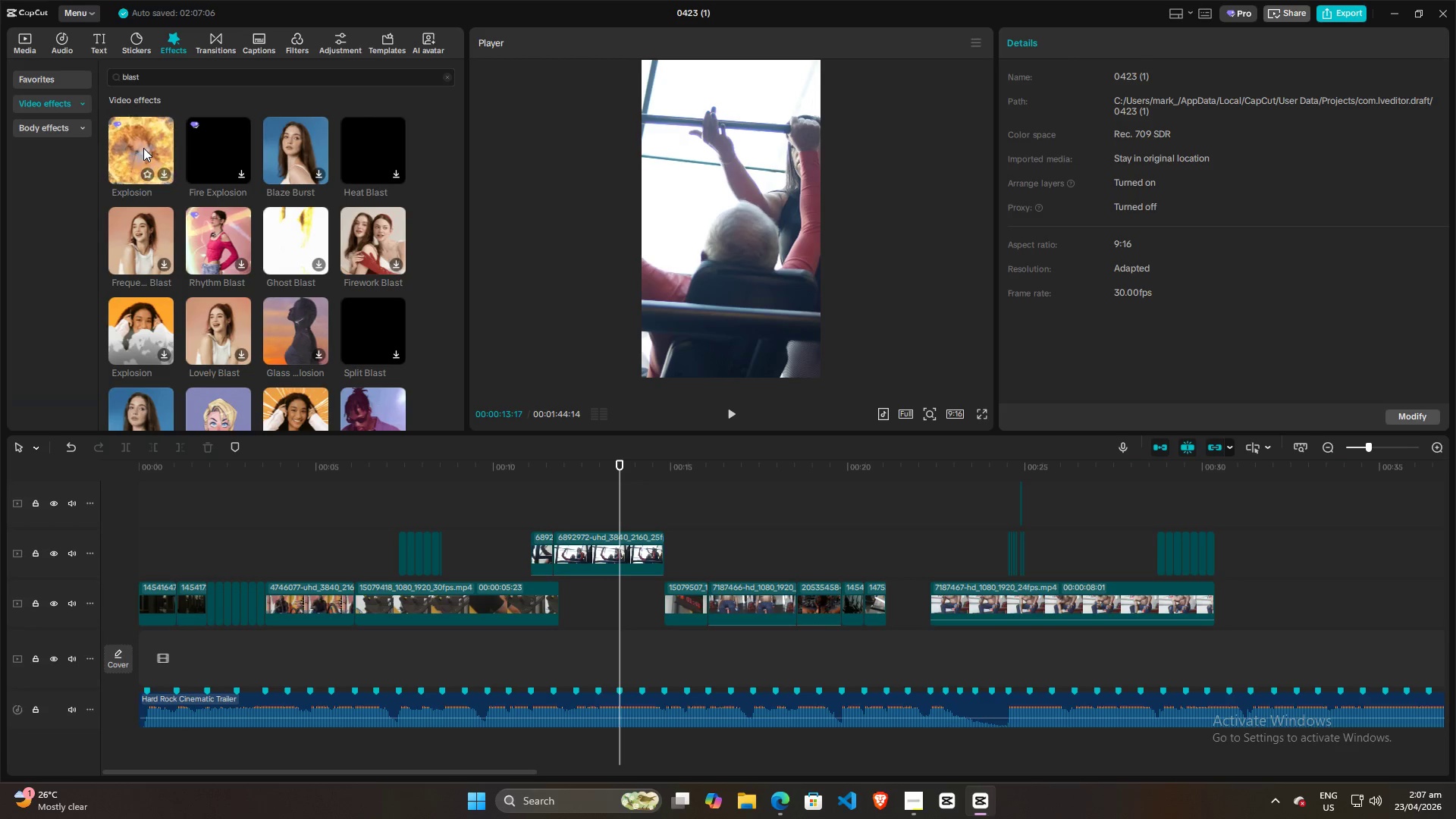 
left_click_drag(start_coordinate=[136, 149], to_coordinate=[614, 522])
 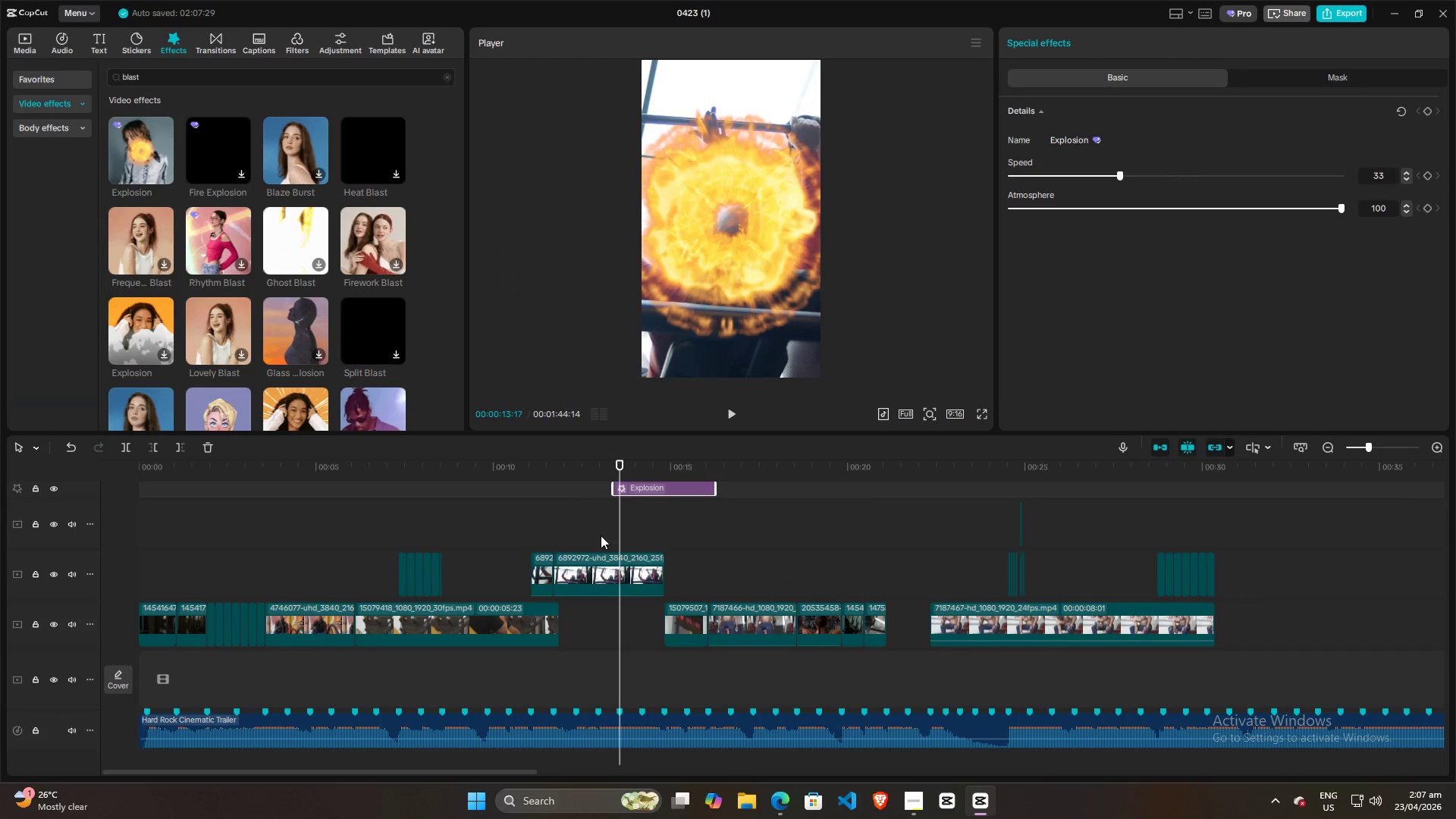 
left_click([601, 536])
 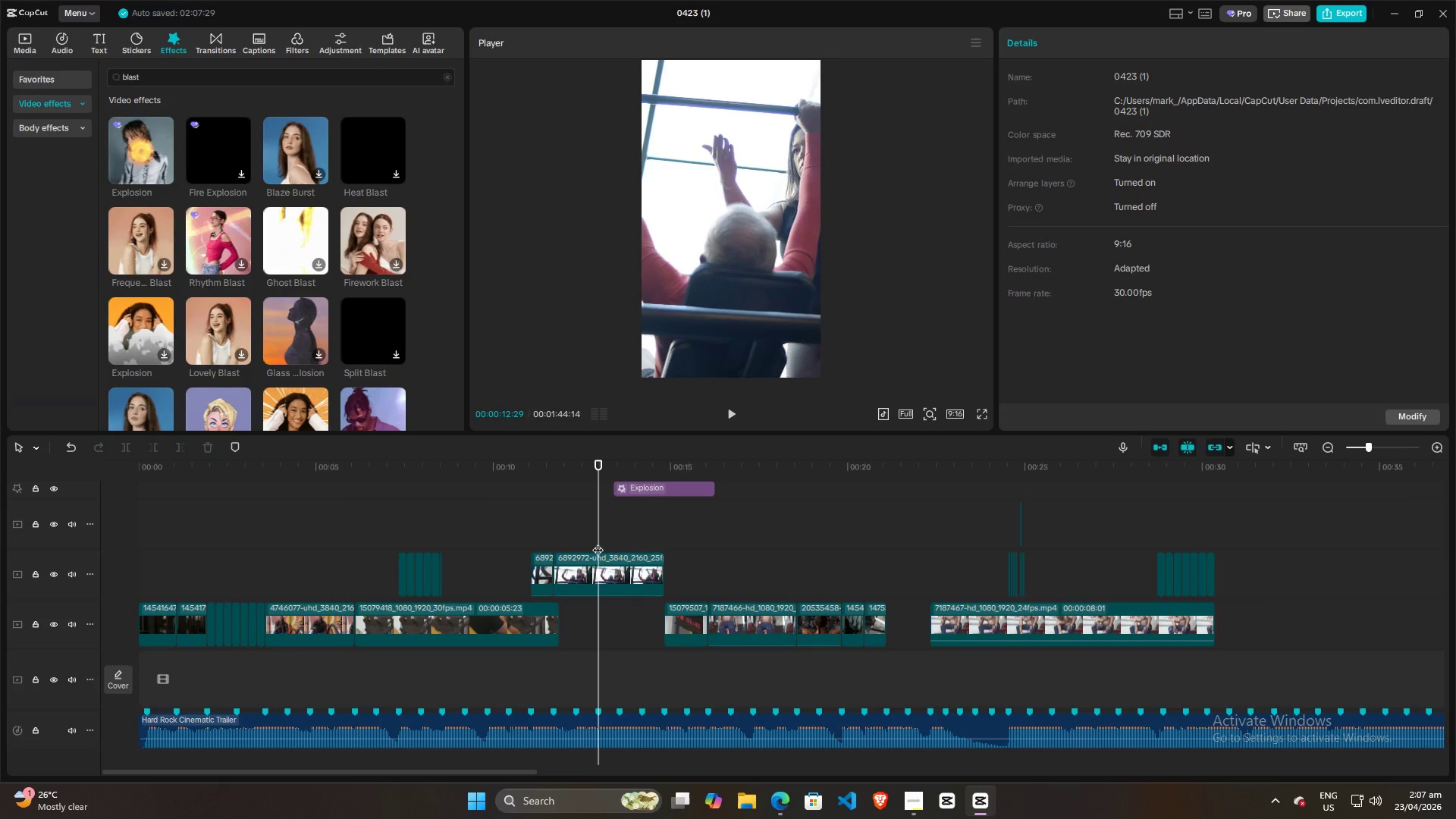 
key(Space)
 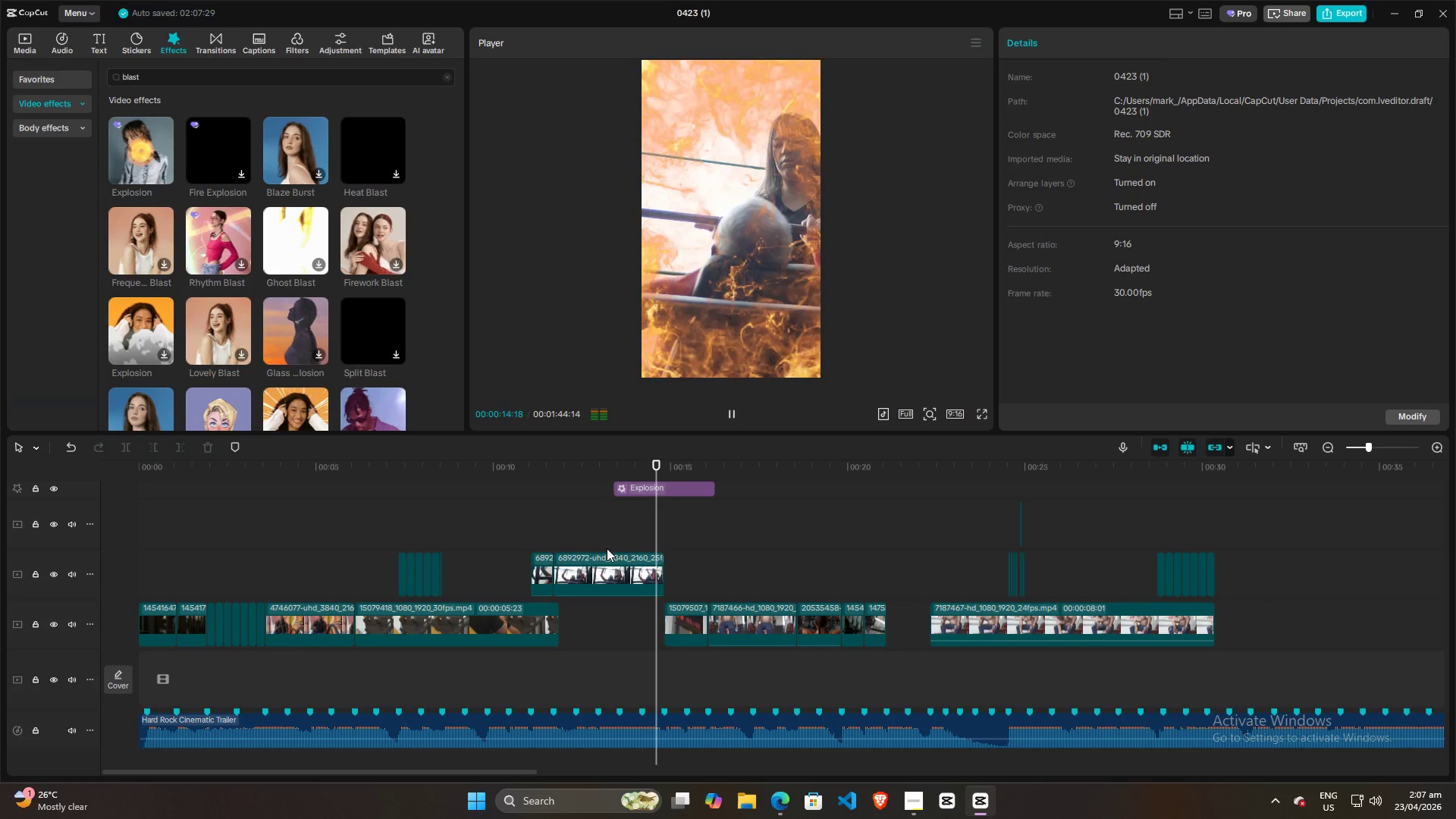 
key(Space)
 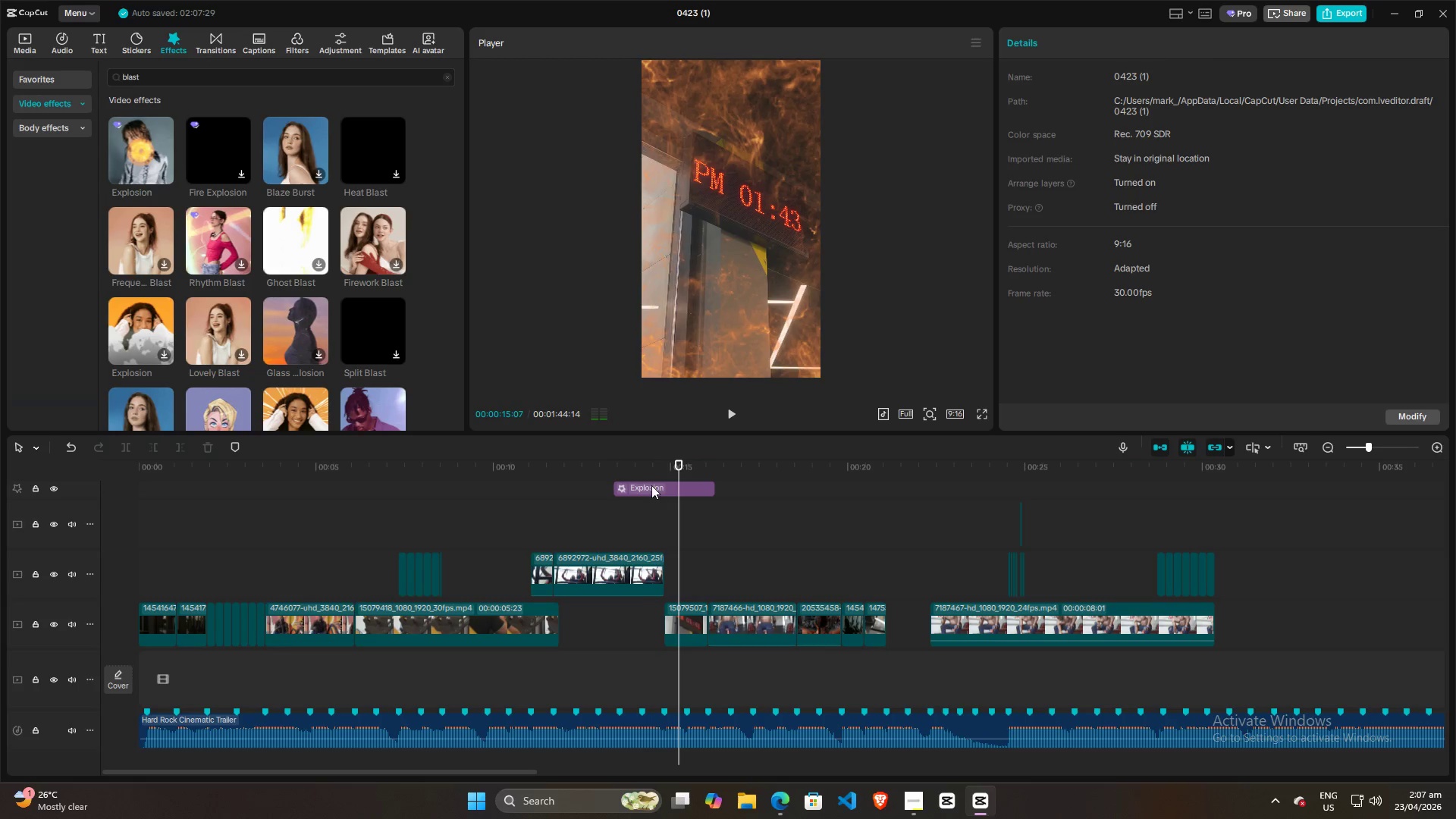 
left_click_drag(start_coordinate=[652, 485], to_coordinate=[648, 540])
 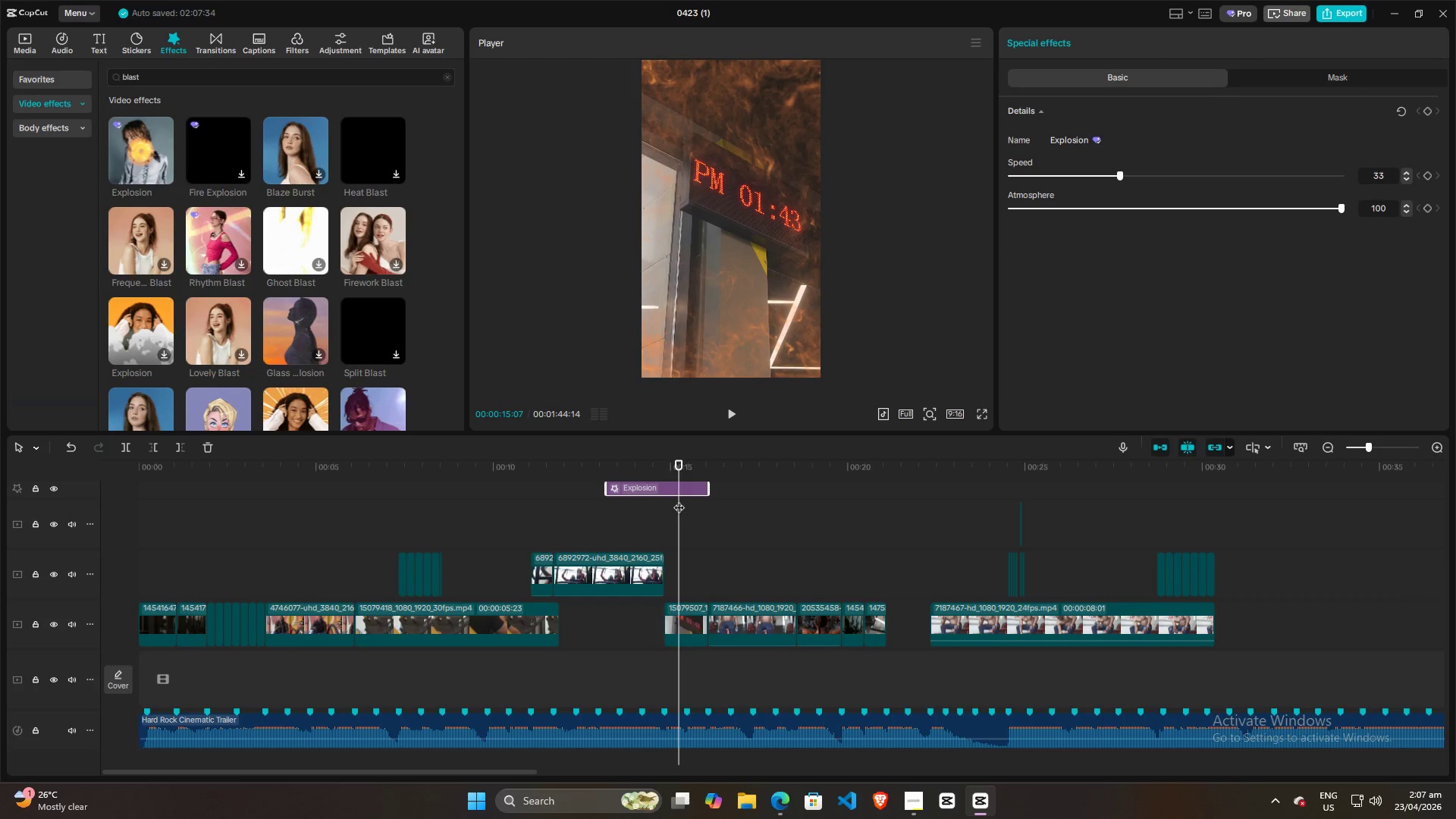 
left_click_drag(start_coordinate=[705, 491], to_coordinate=[623, 491])
 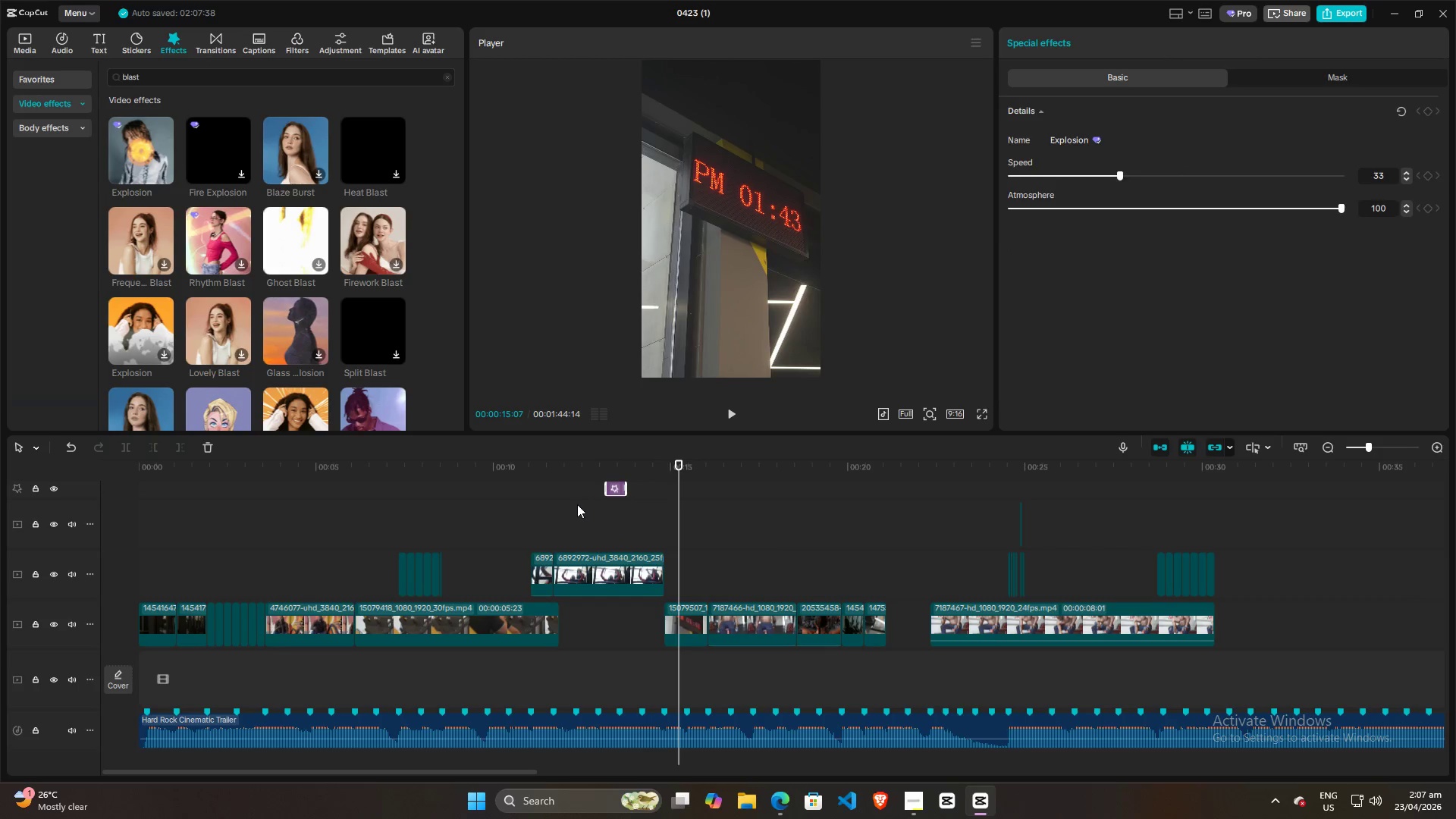 
left_click([577, 504])
 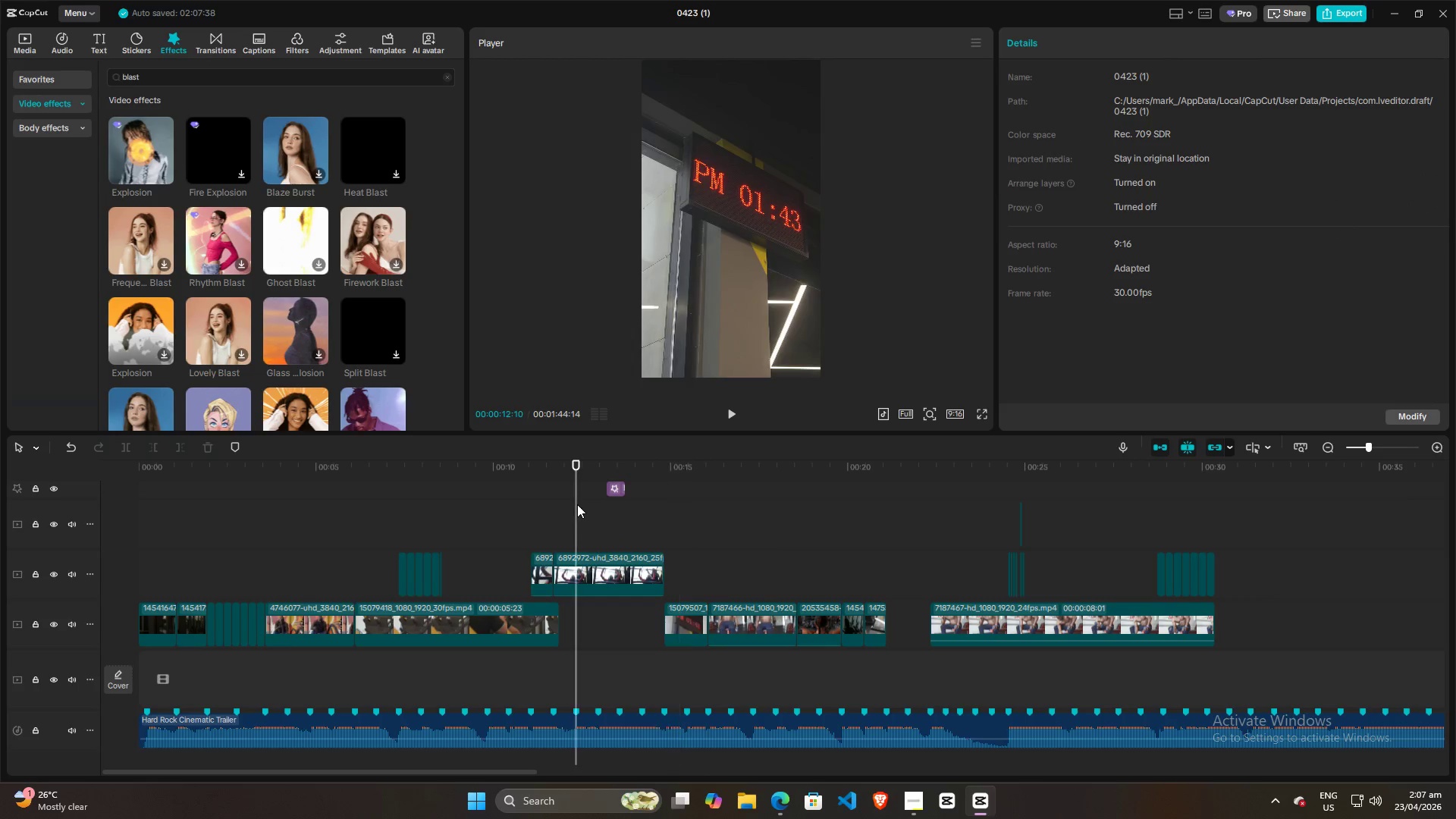 
key(Space)
 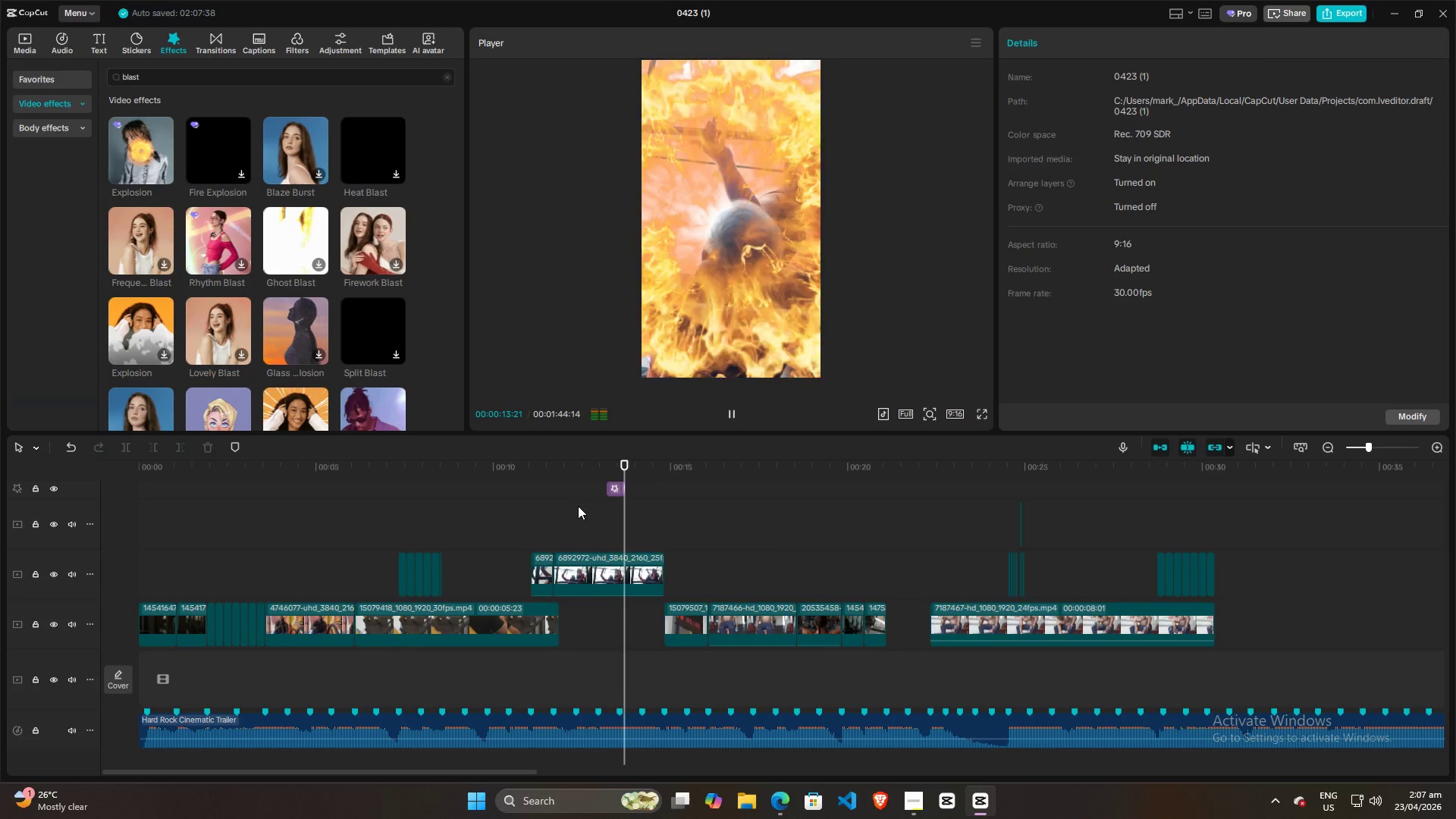 
key(Space)
 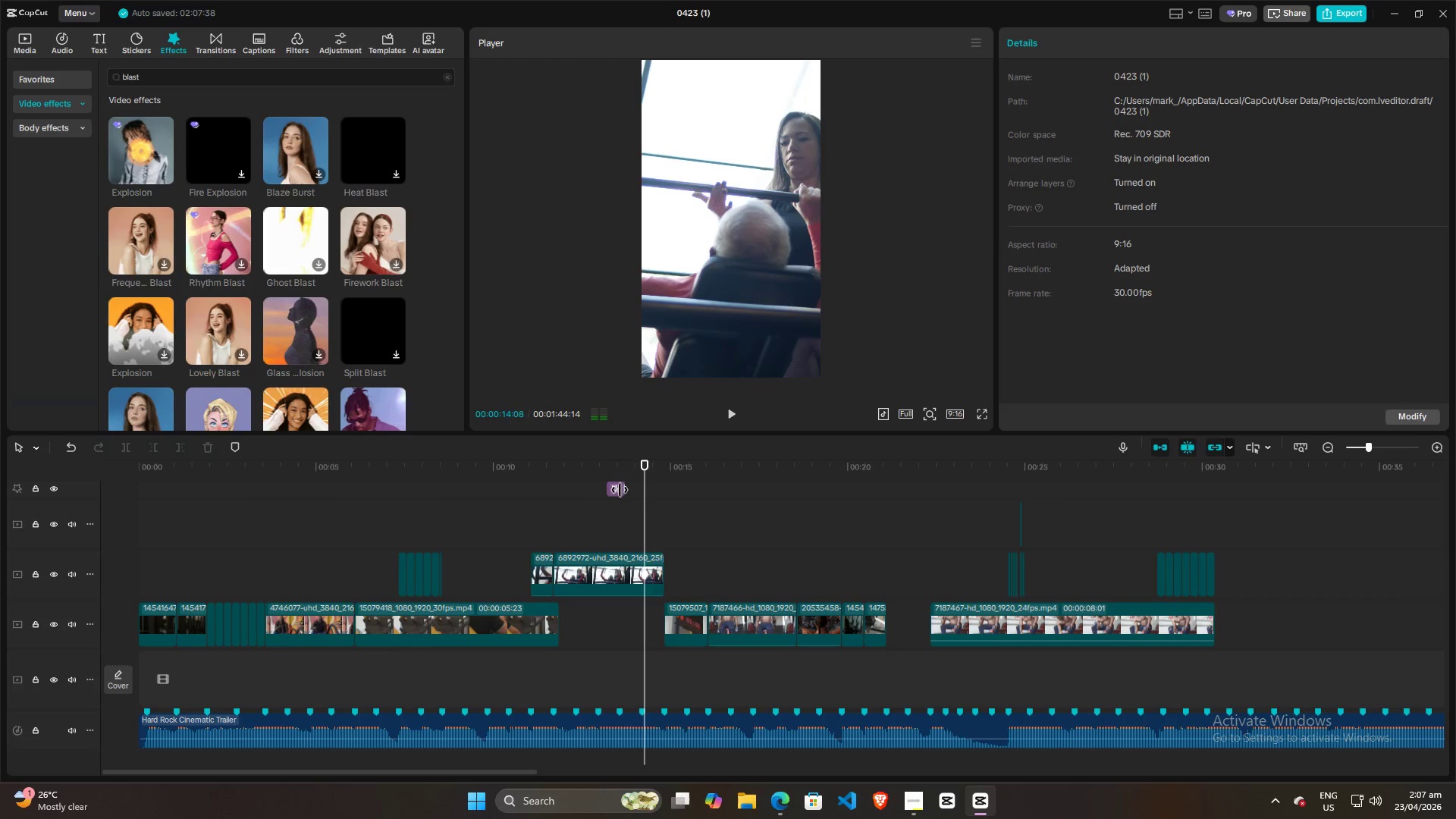 
left_click([620, 489])
 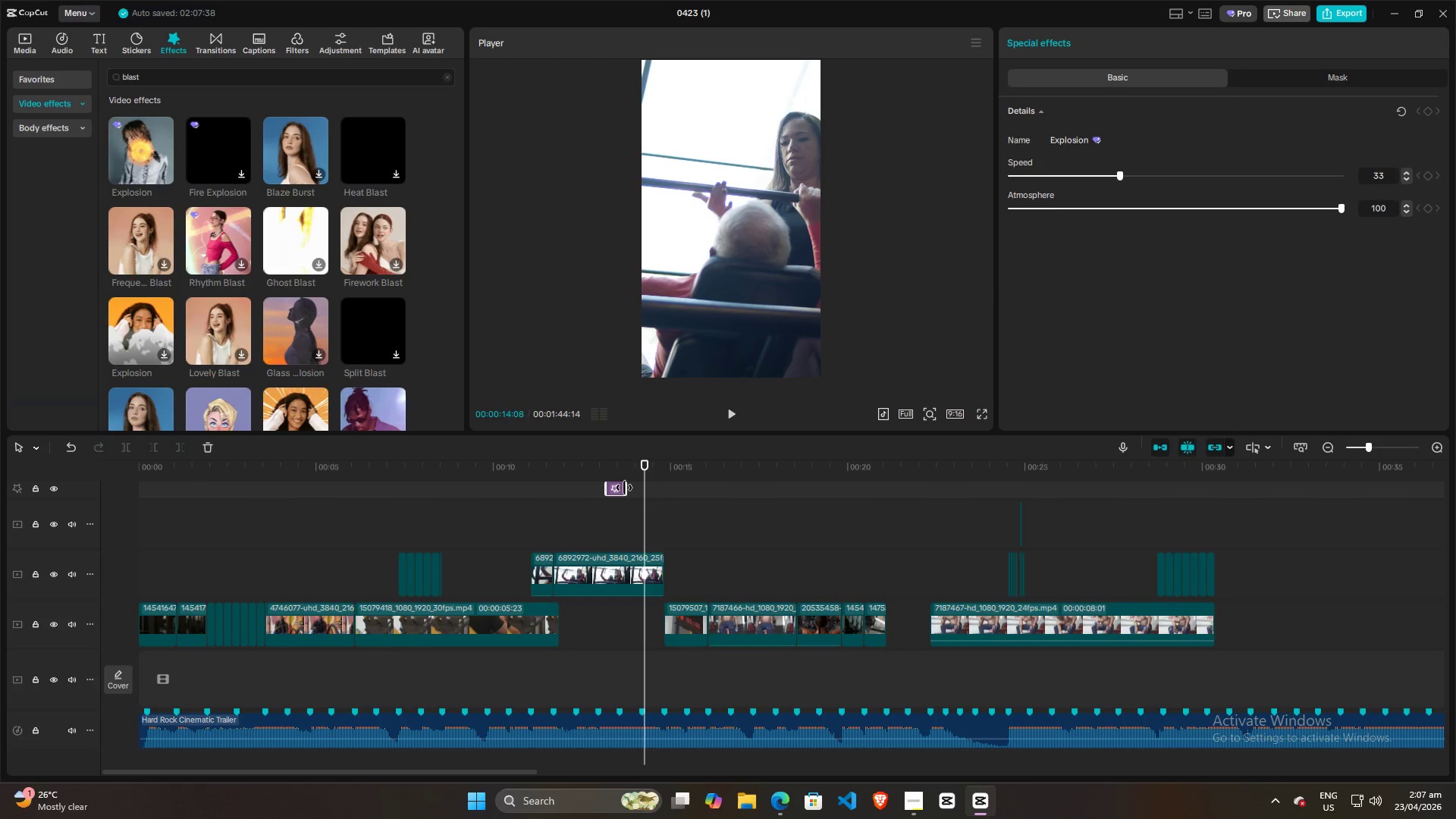 
left_click_drag(start_coordinate=[624, 488], to_coordinate=[663, 494])
 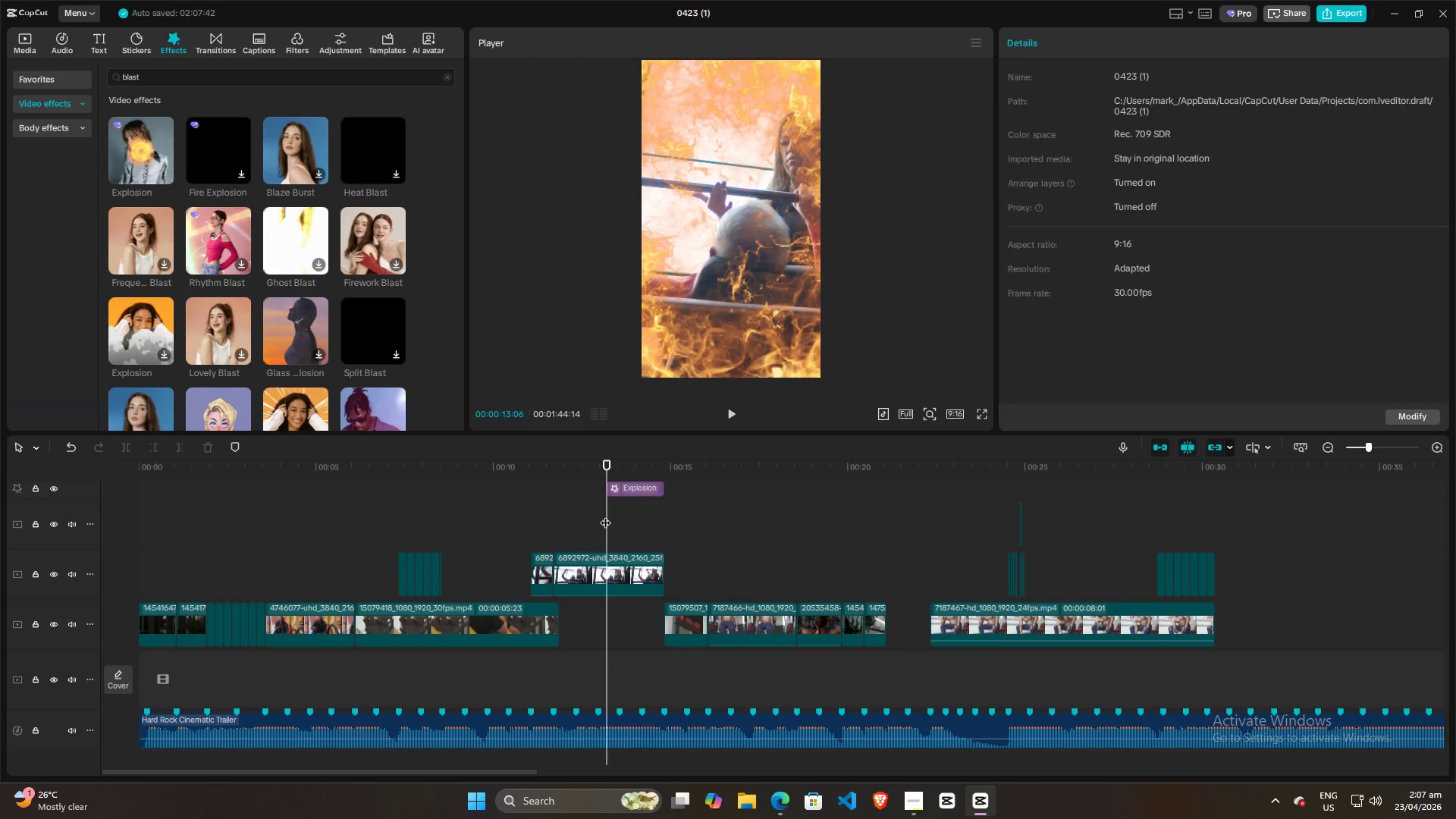 
double_click([602, 516])
 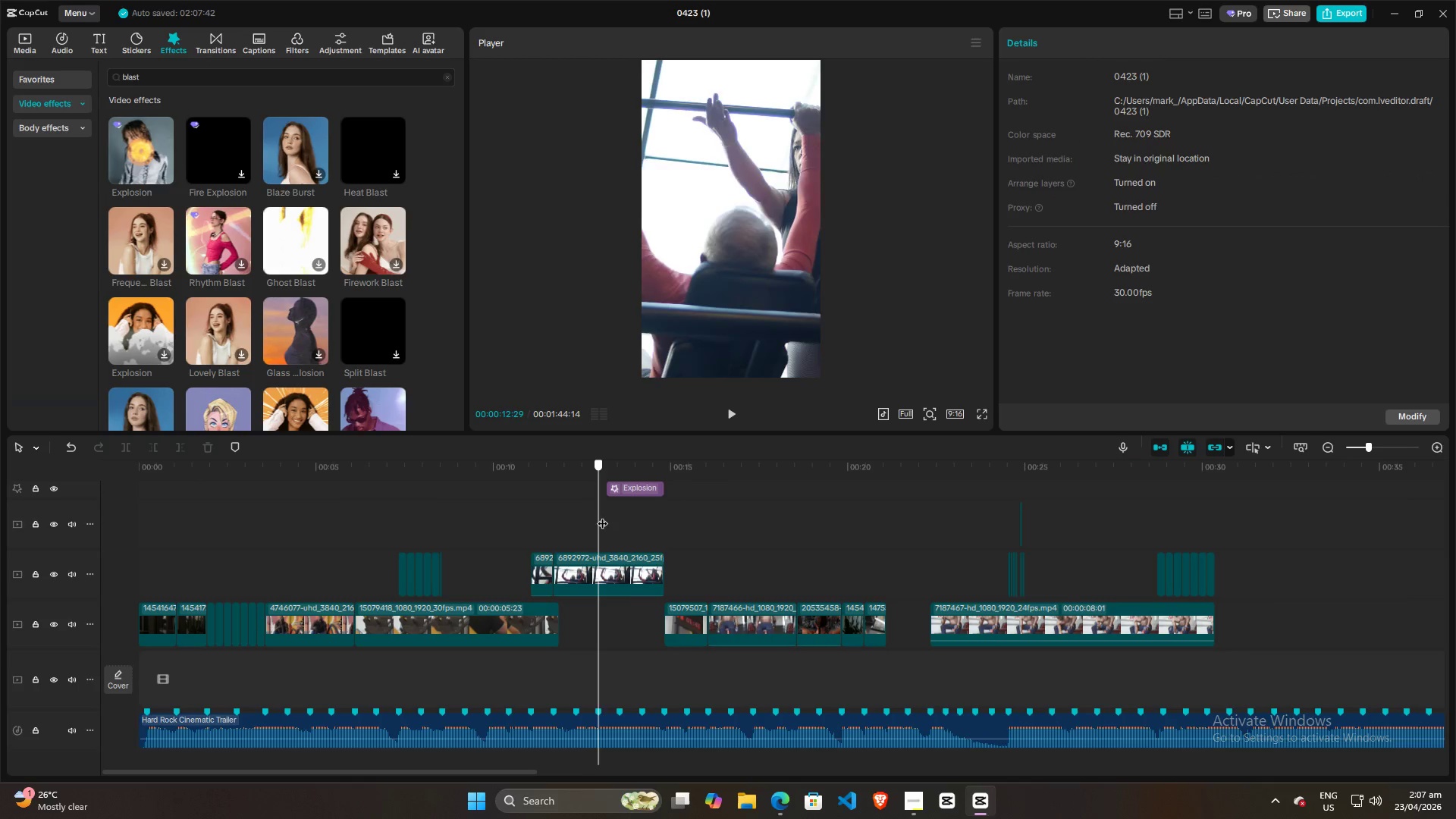 
key(Space)
 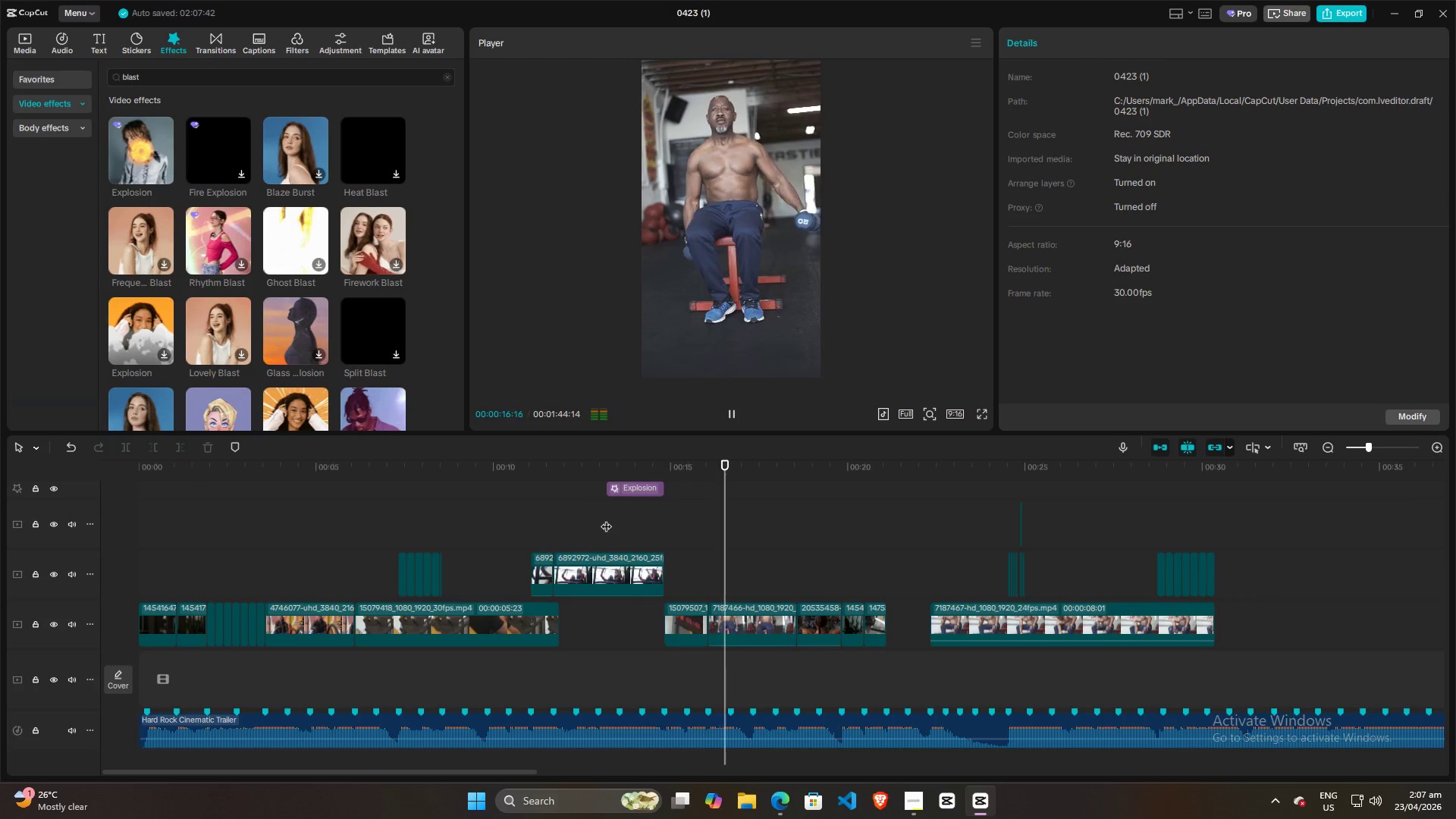 
wait(8.62)
 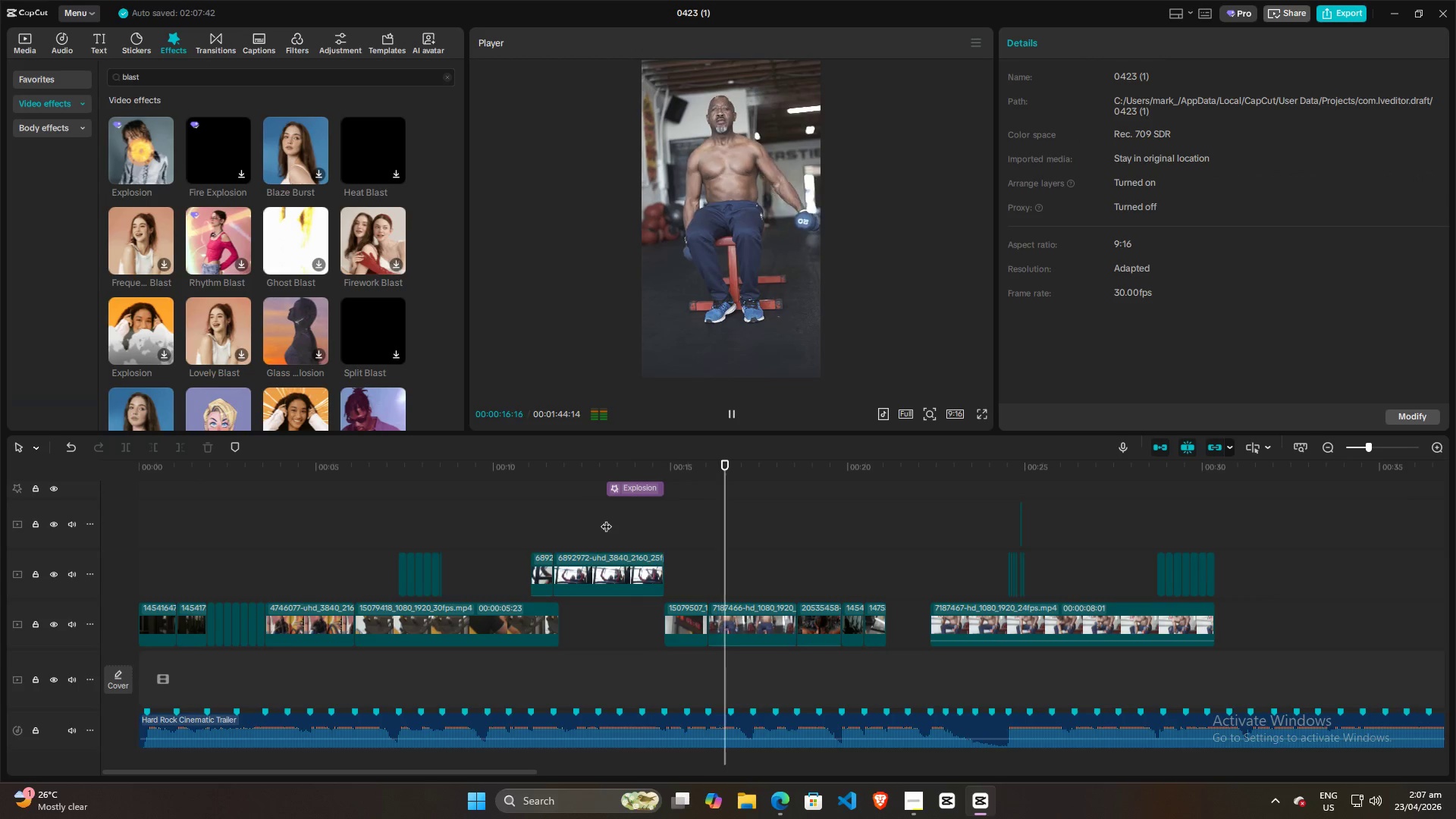 
key(Space)
 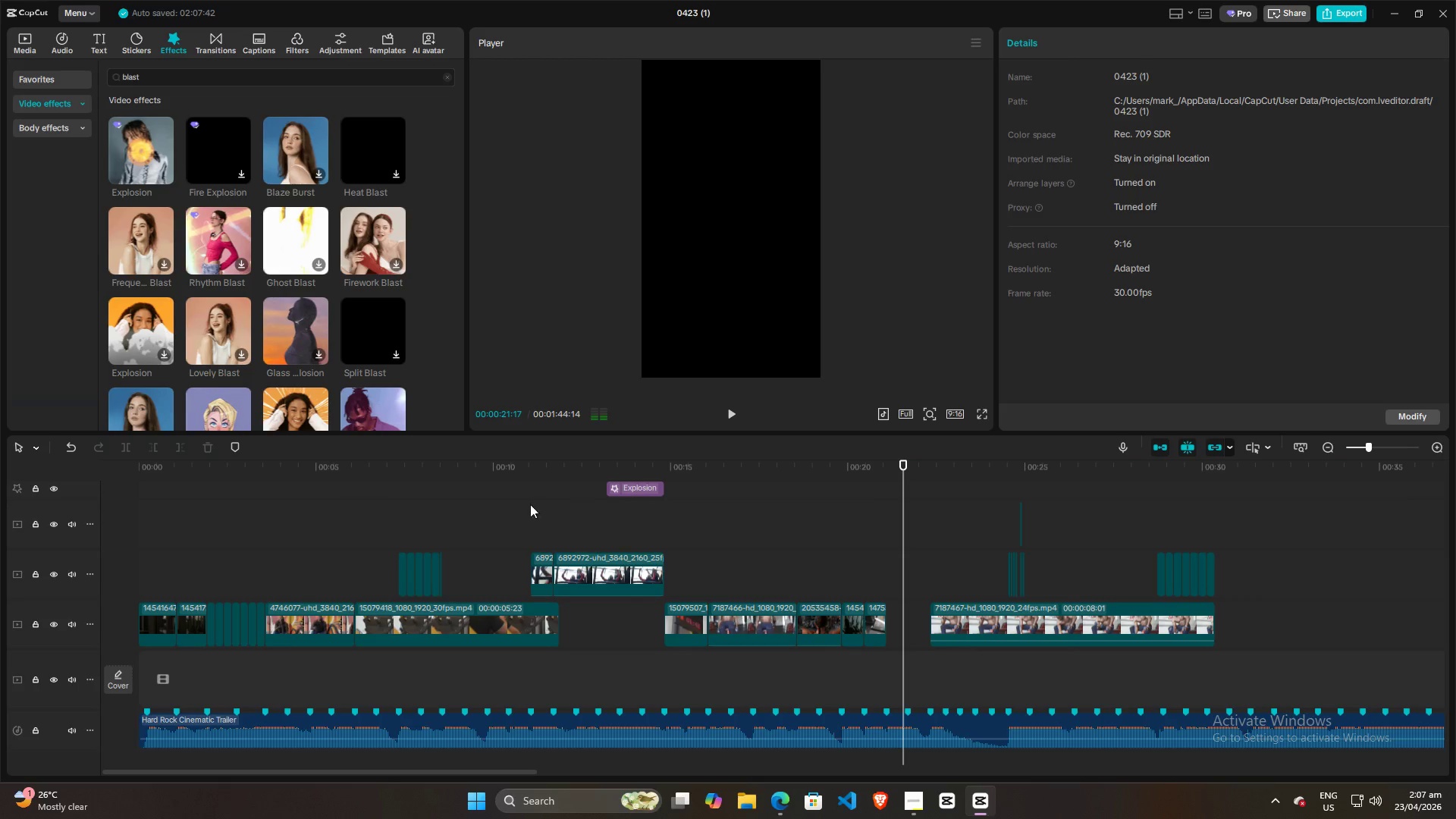 
left_click([486, 504])
 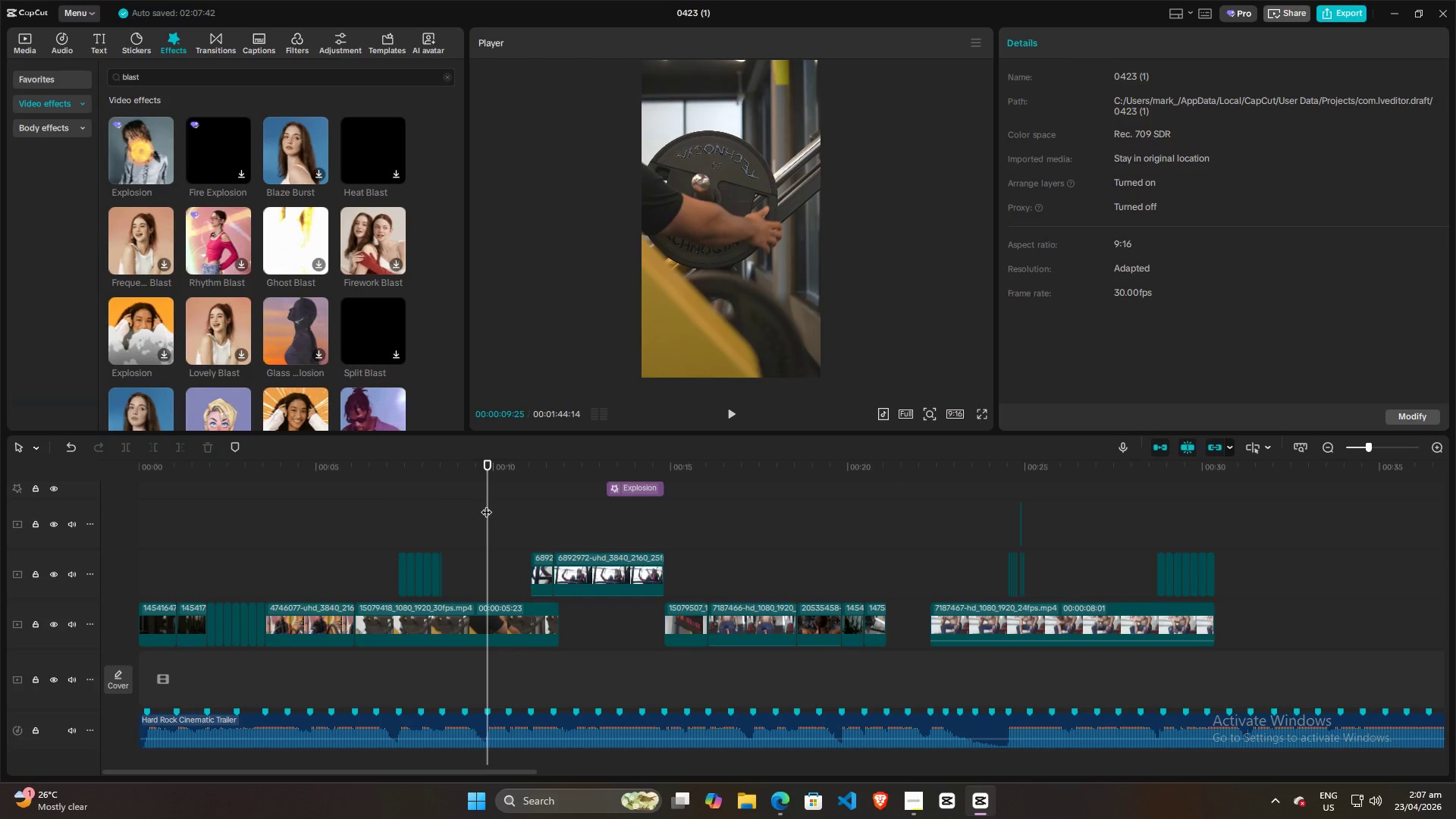 
hold_key(key=ControlLeft, duration=0.75)
scroll: coordinate [486, 504], scroll_direction: down, amount: 4.0
 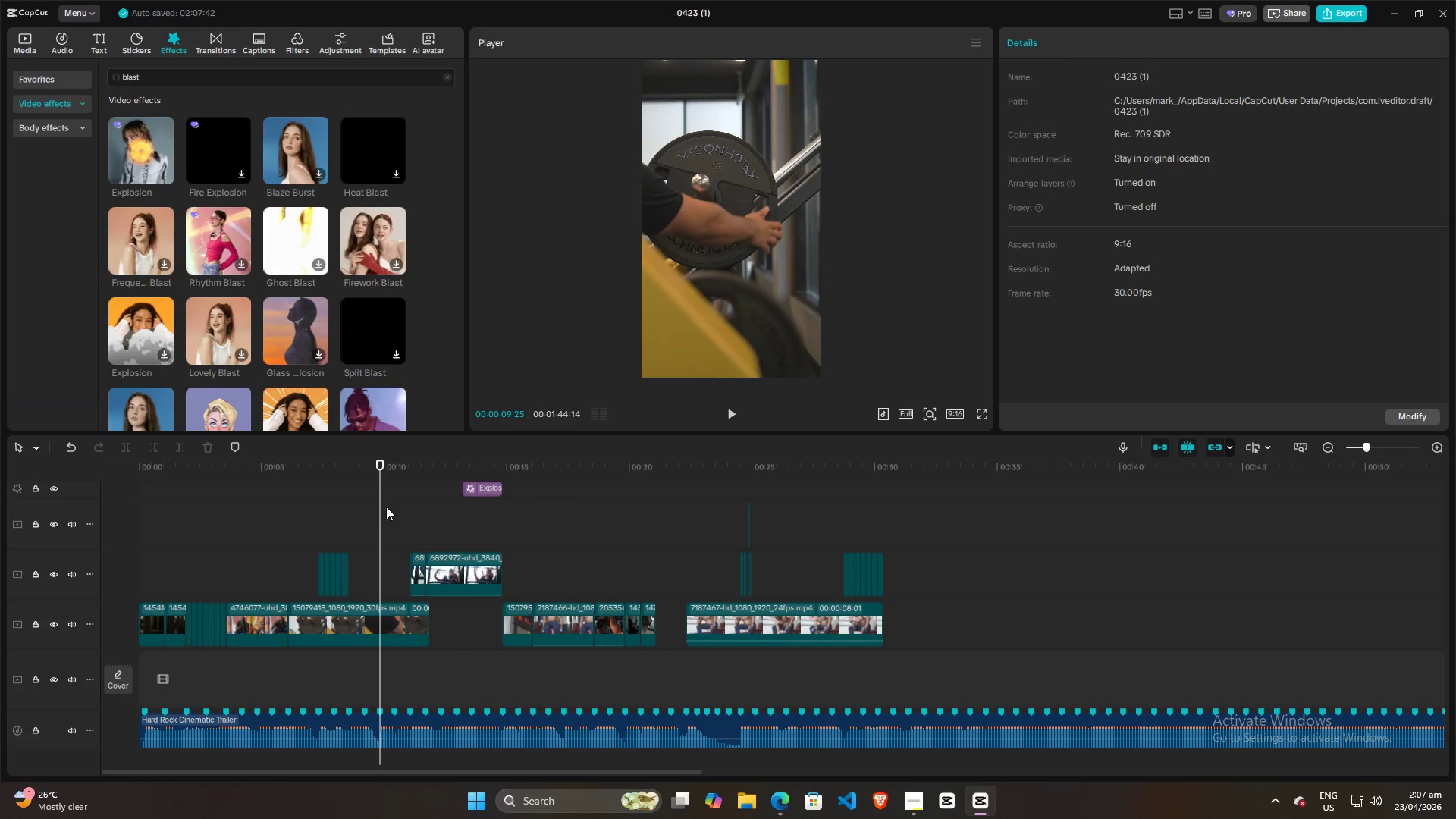 
left_click_drag(start_coordinate=[381, 509], to_coordinate=[466, 519])
 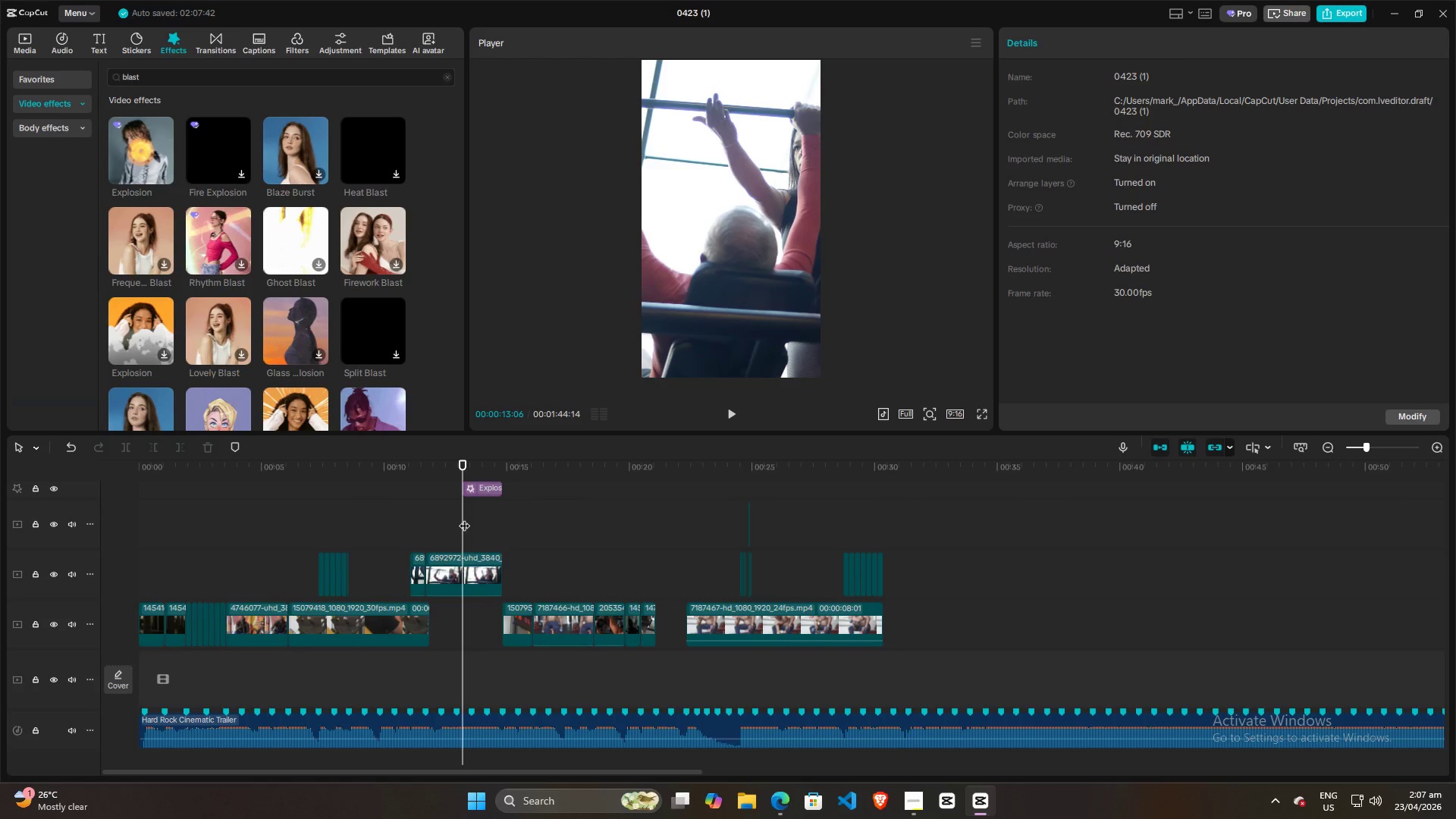 
key(Space)
 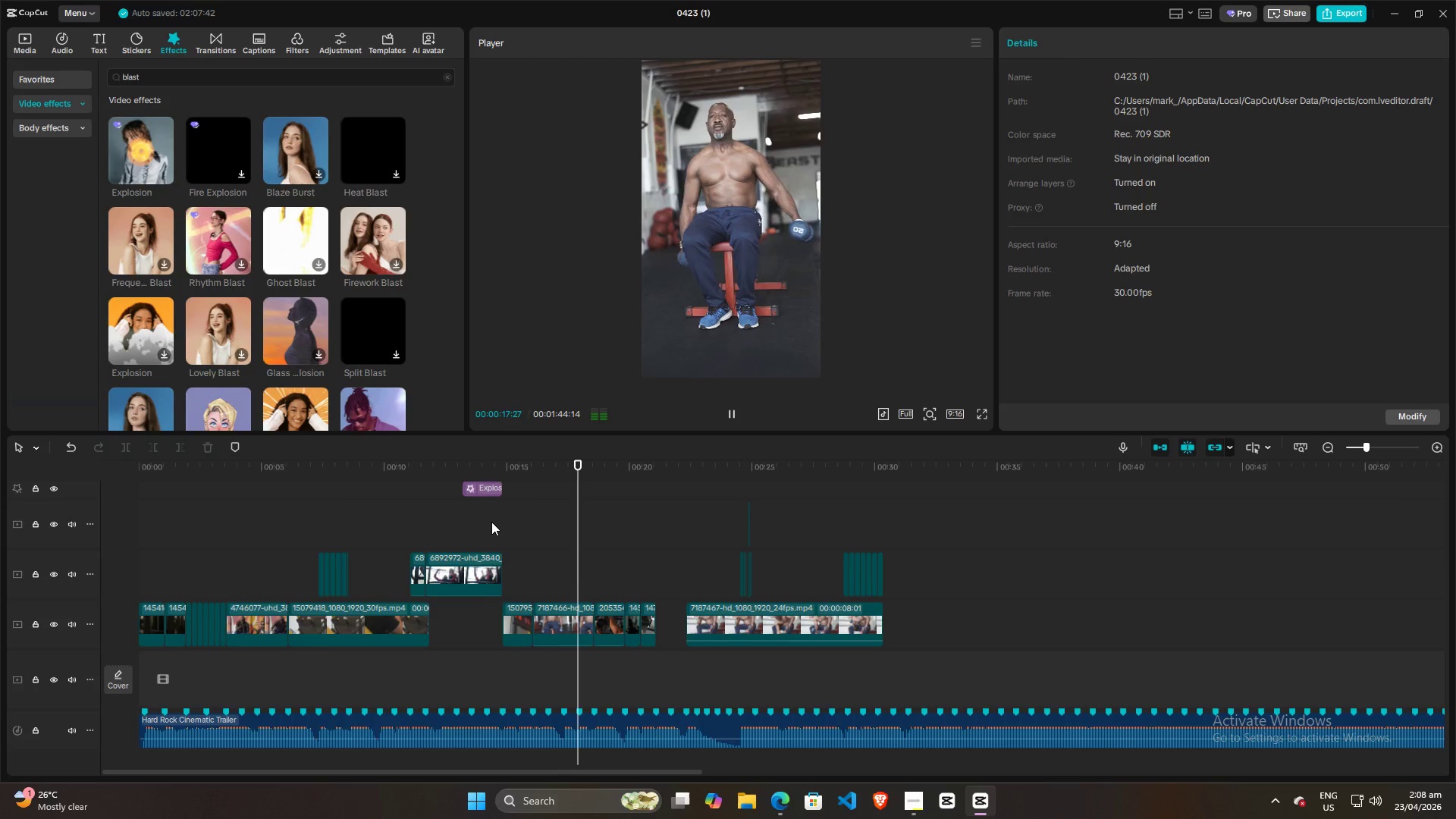 
wait(9.78)
 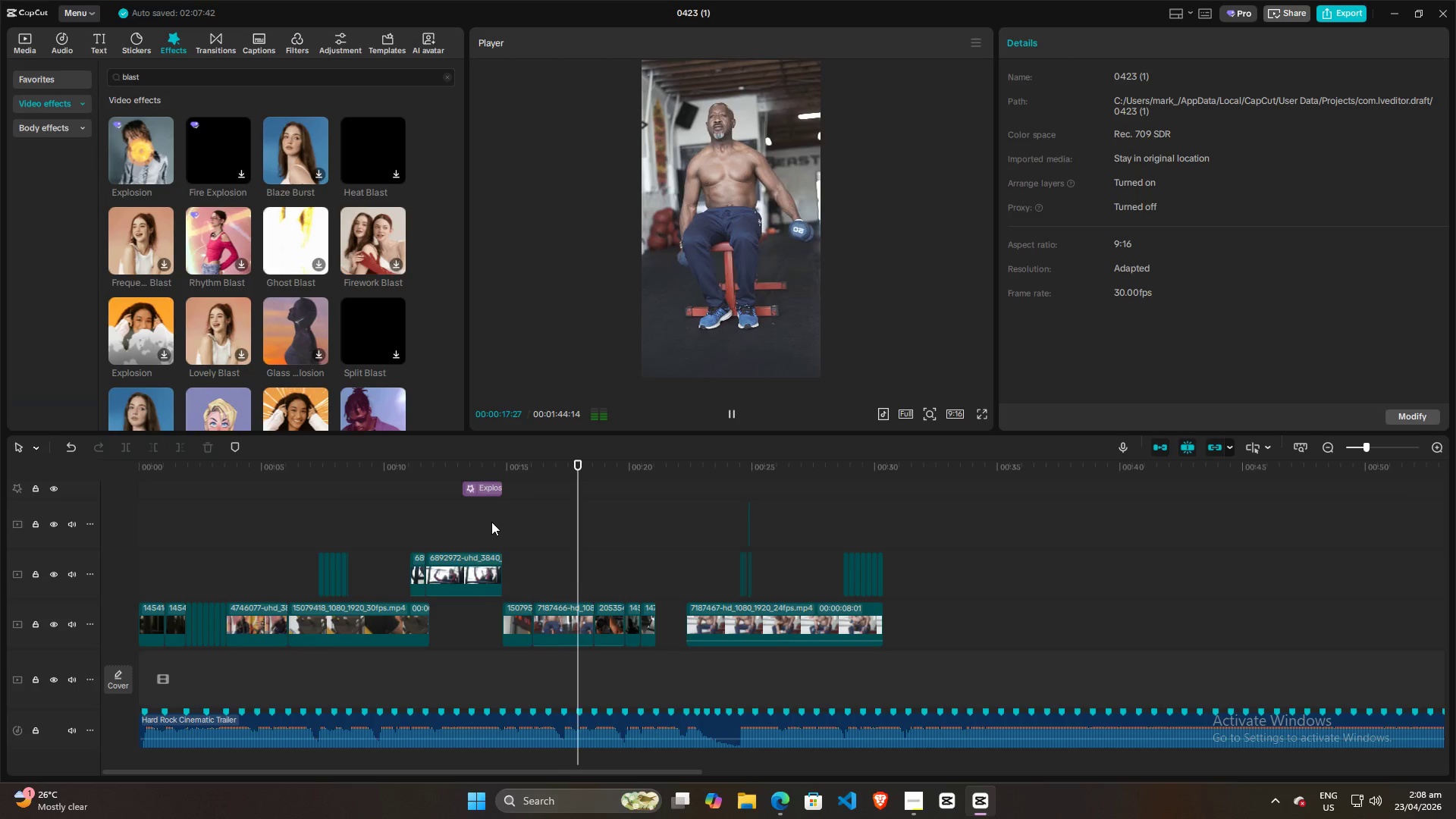 
key(Space)
 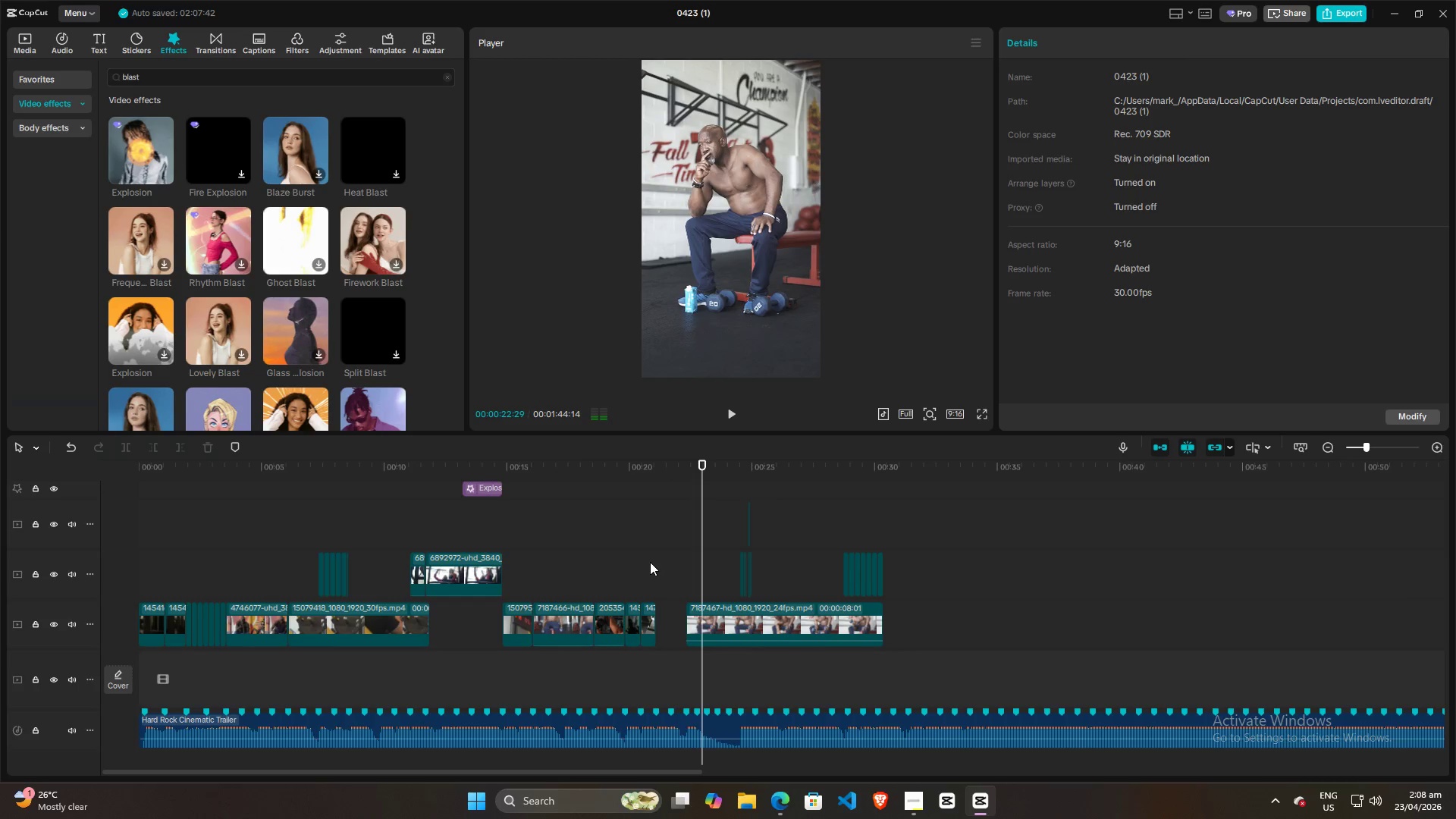 
hold_key(key=ControlLeft, duration=0.48)
scroll: coordinate [646, 563], scroll_direction: up, amount: 3.0
 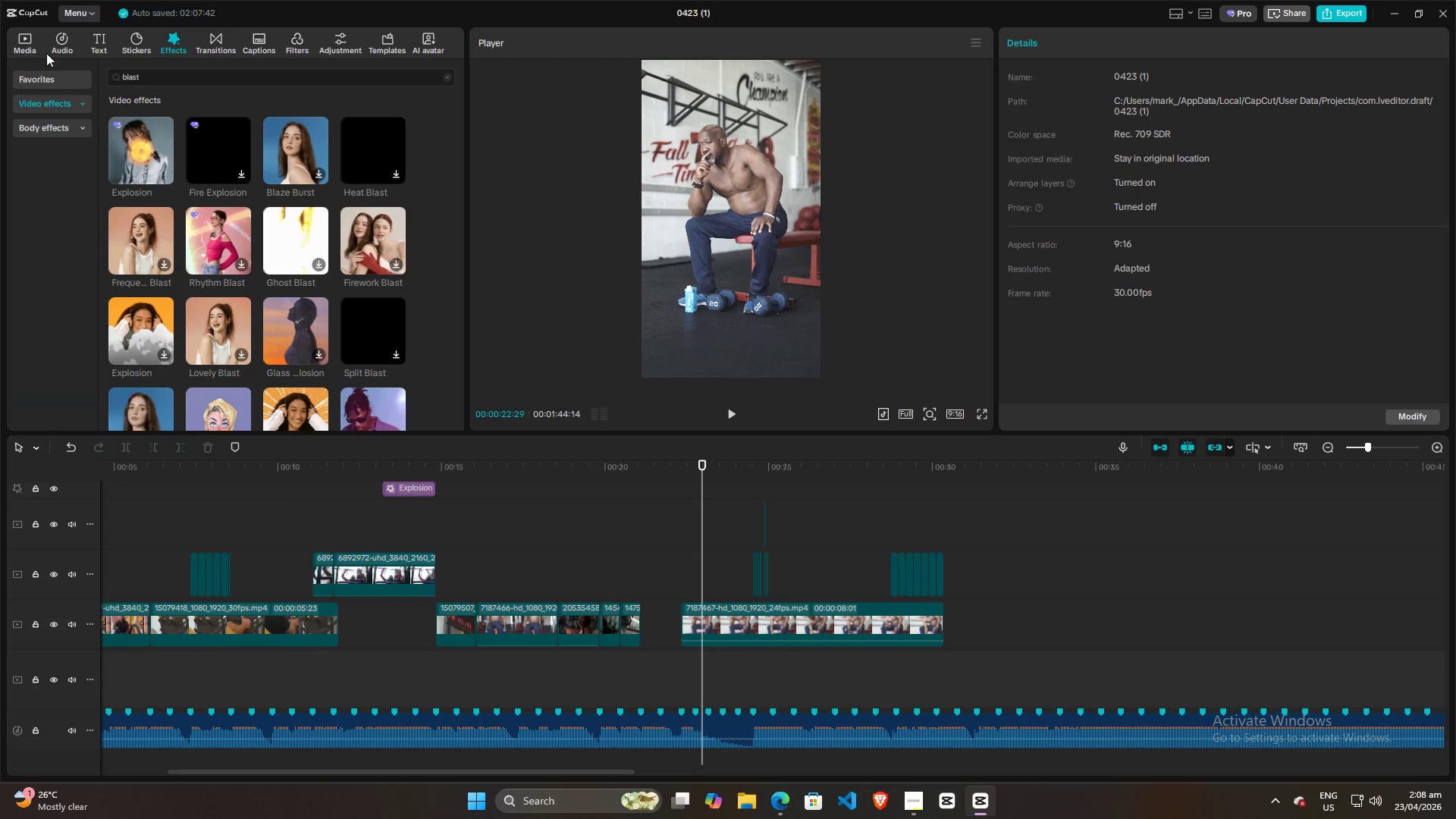 
left_click([27, 41])
 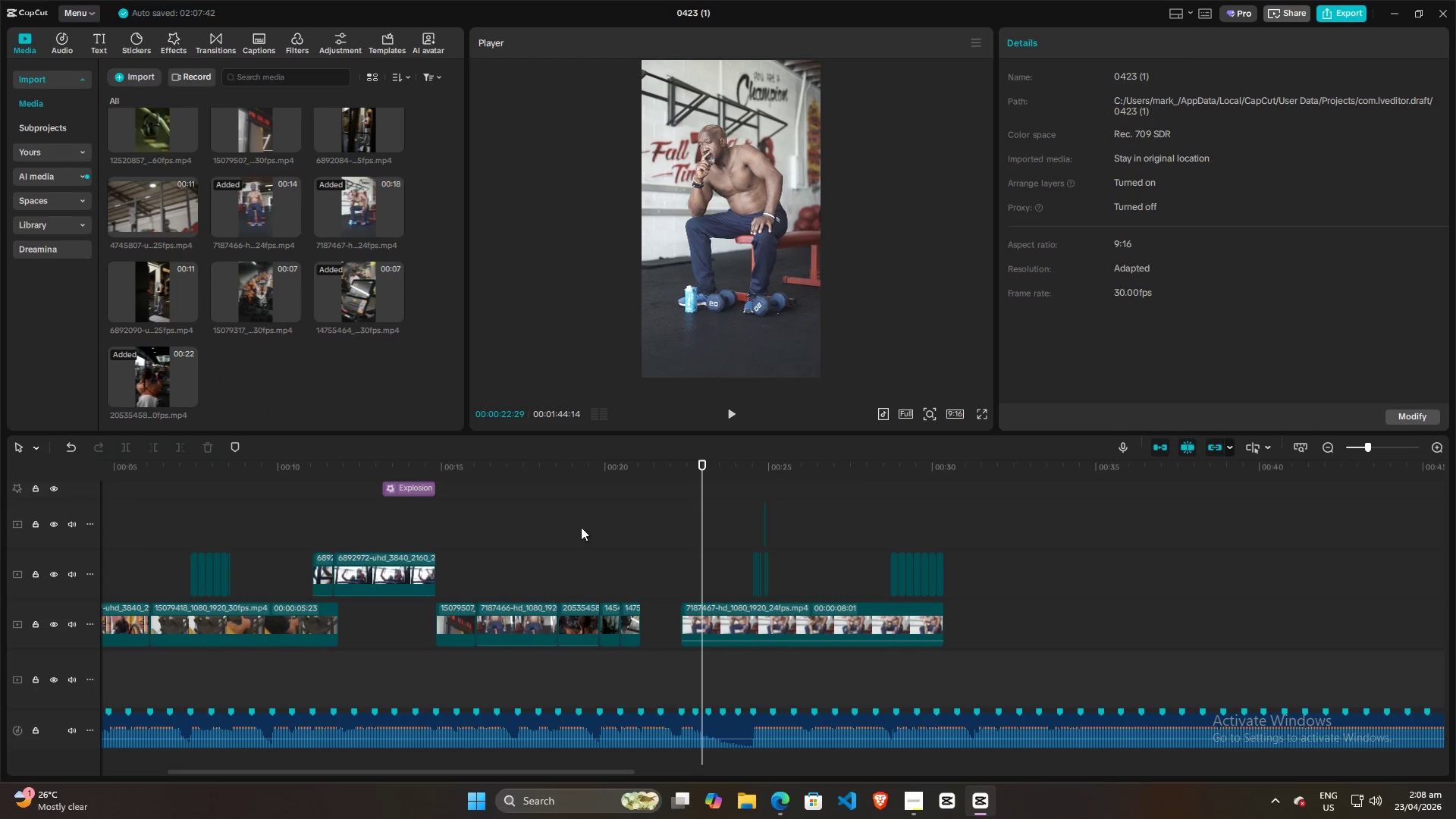 
left_click([595, 546])
 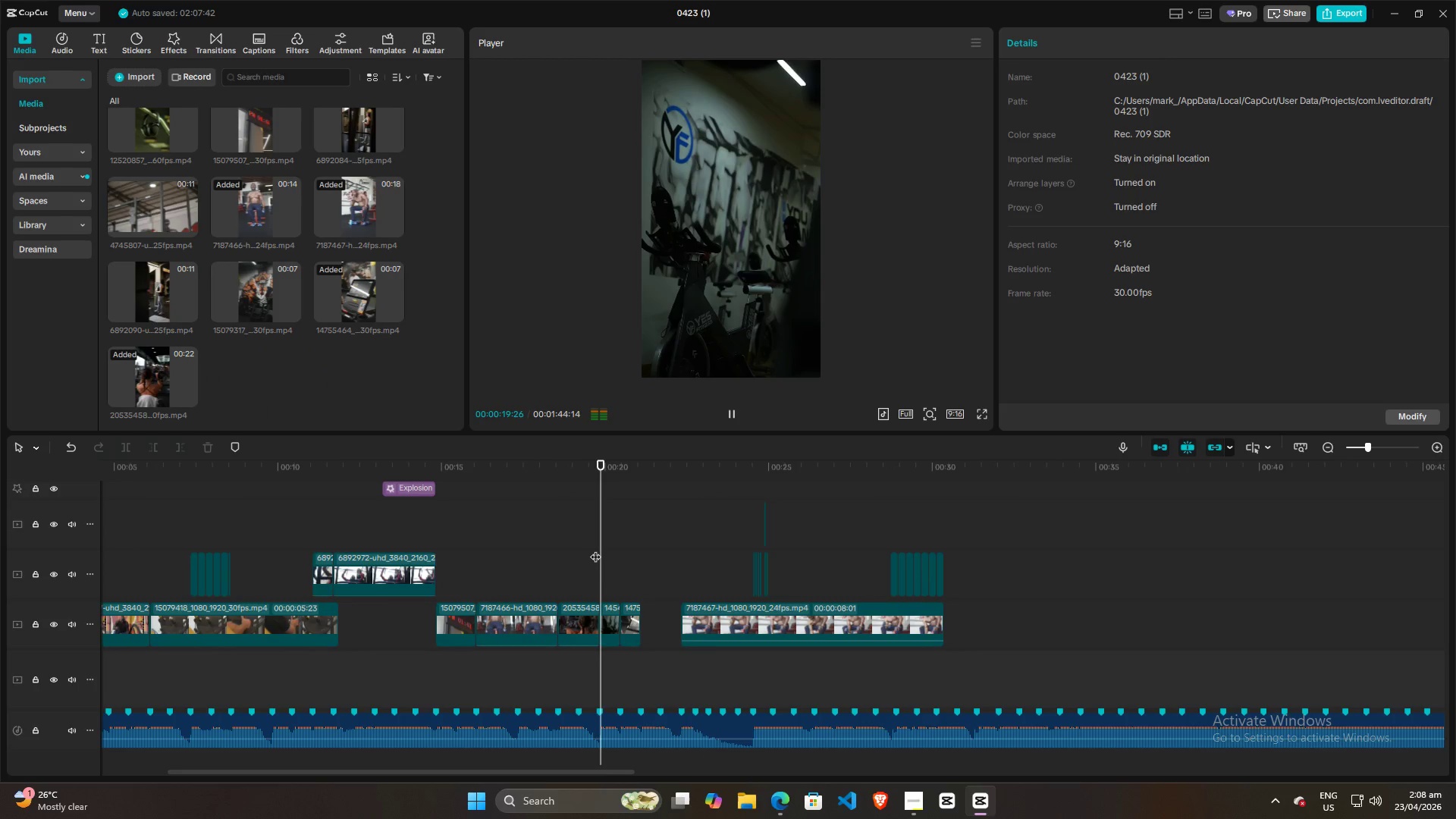 
key(Space)
 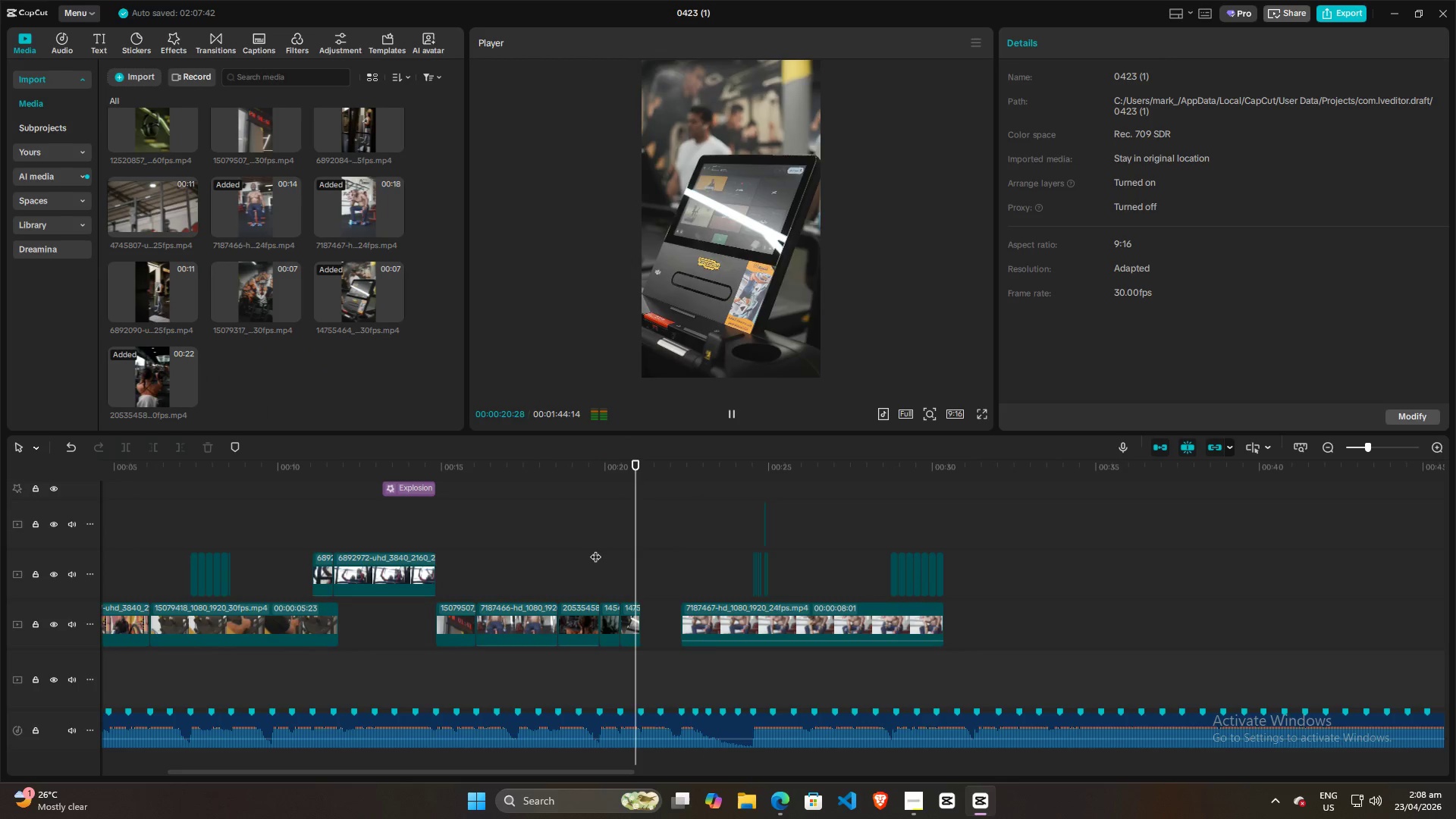 
key(Space)
 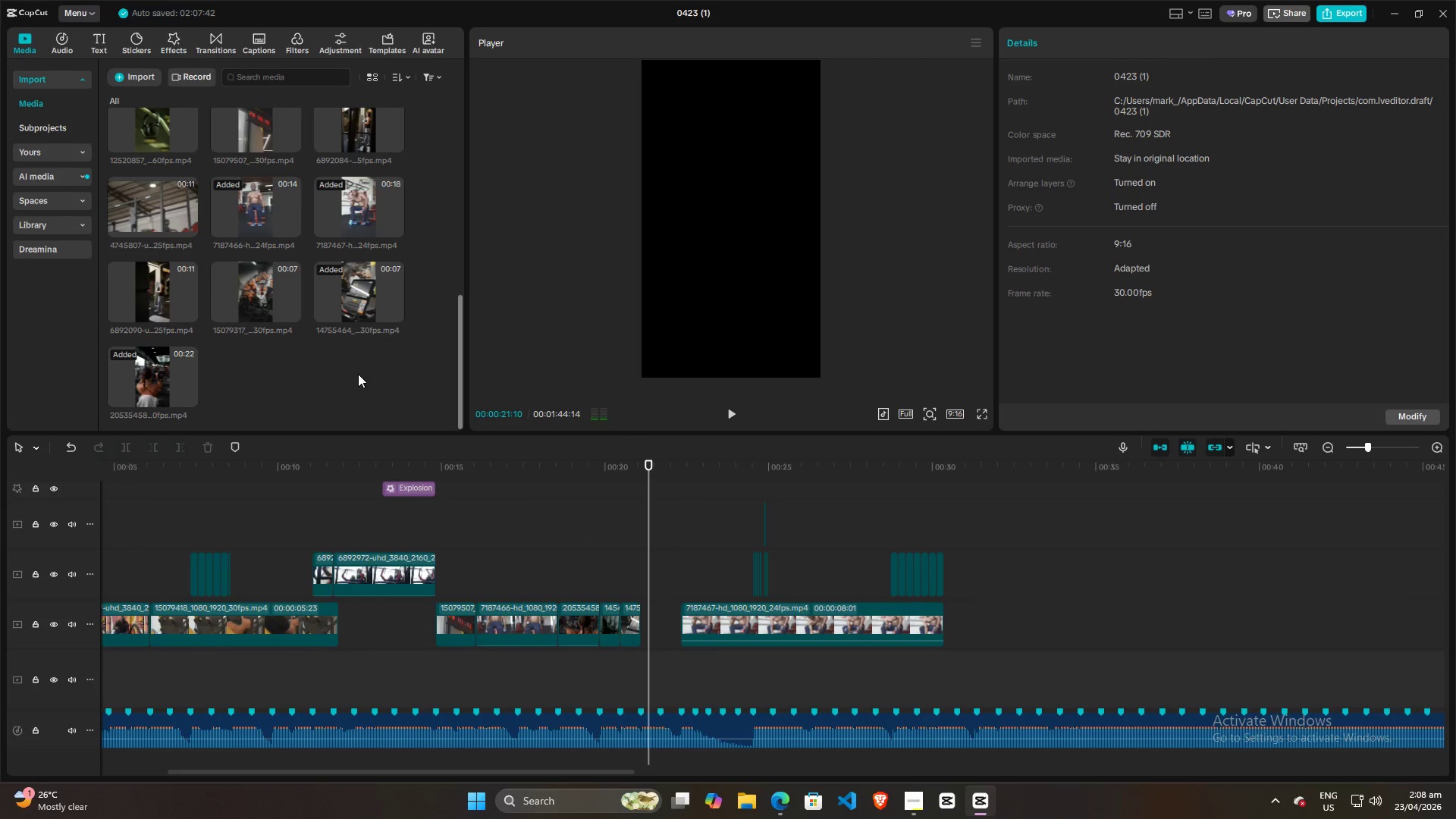 
left_click([358, 374])
 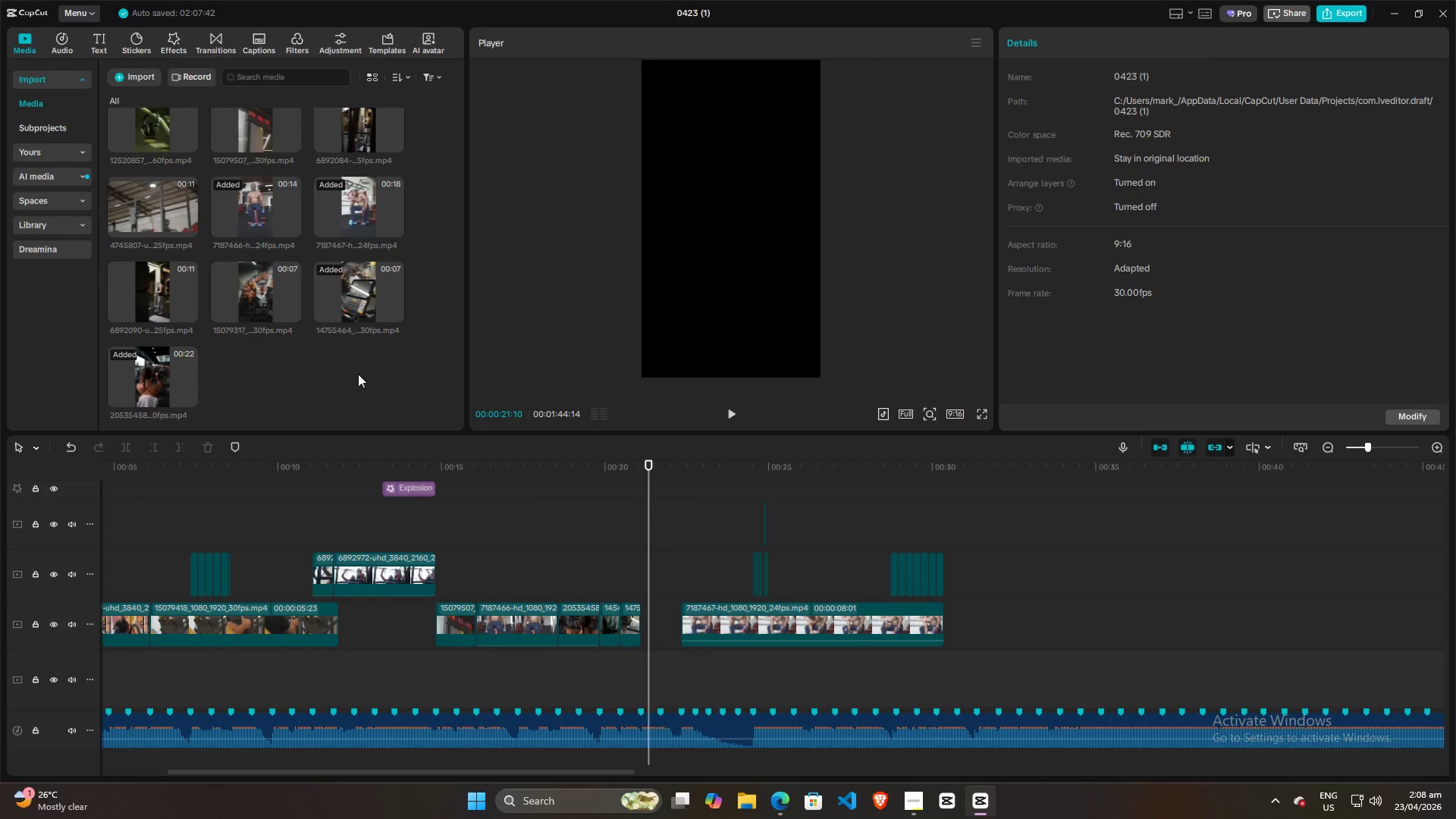 
scroll: coordinate [358, 374], scroll_direction: up, amount: 10.0
 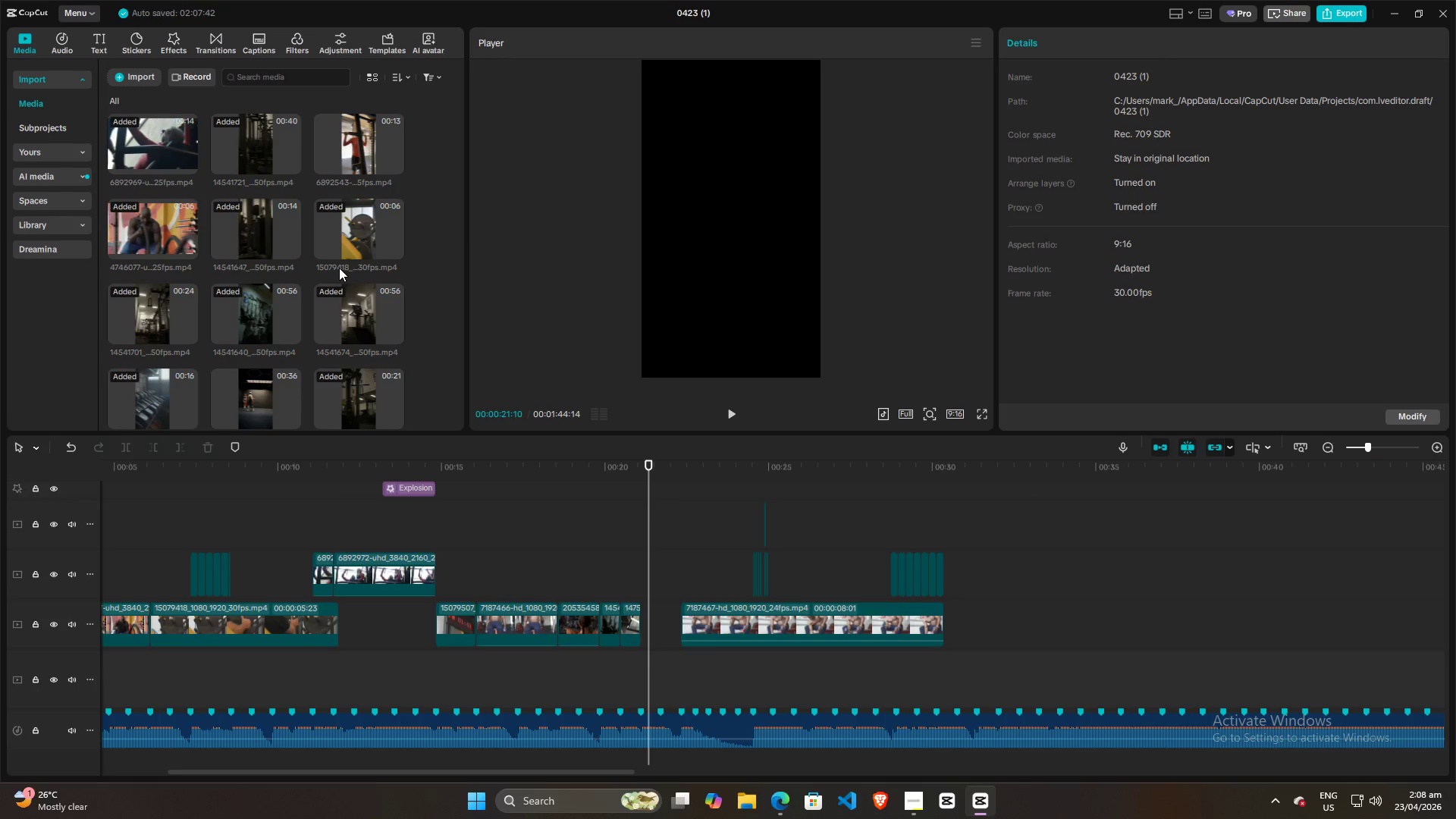 
left_click([259, 233])
 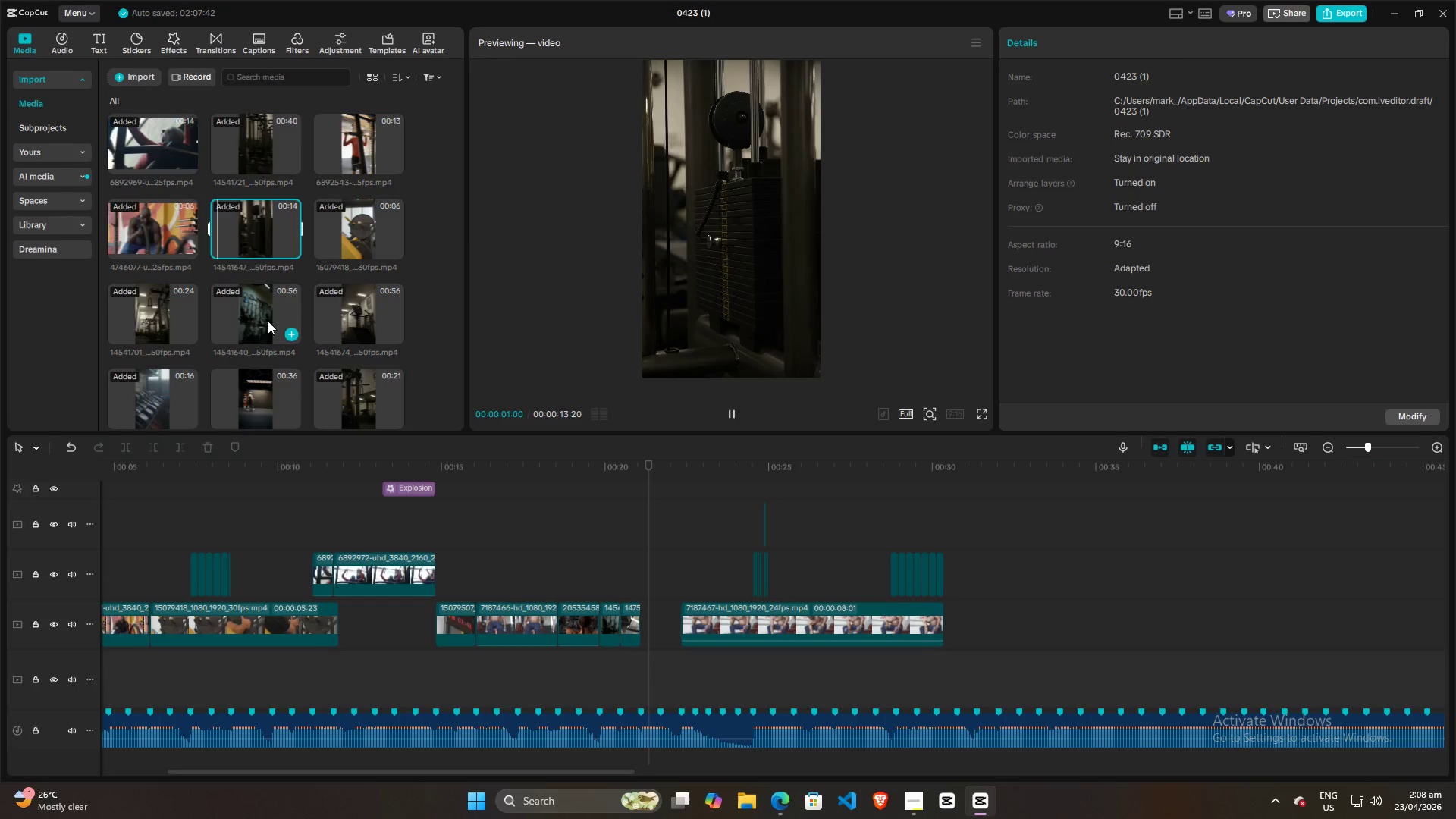 
double_click([353, 308])
 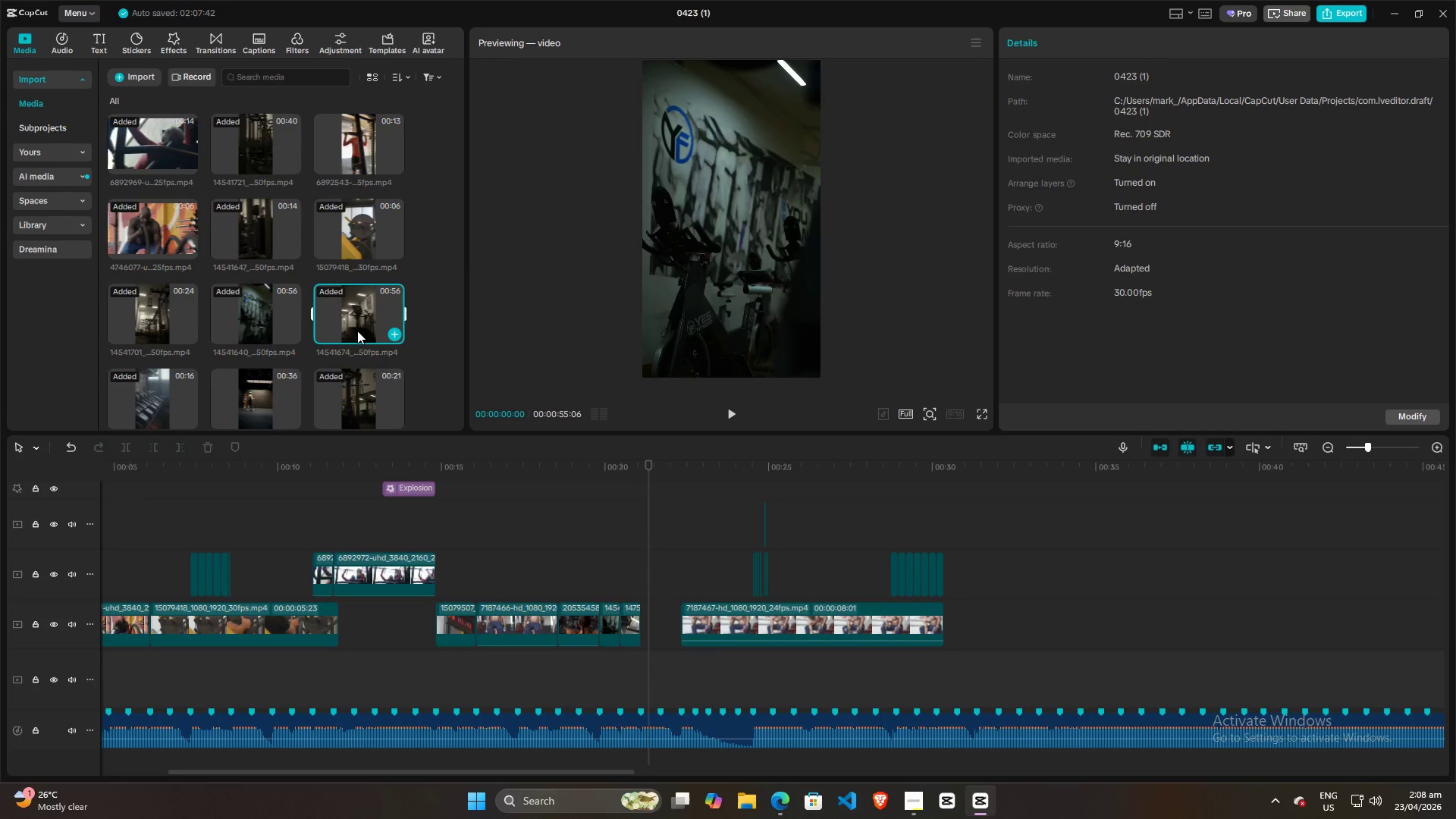 
scroll: coordinate [357, 331], scroll_direction: down, amount: 2.0
 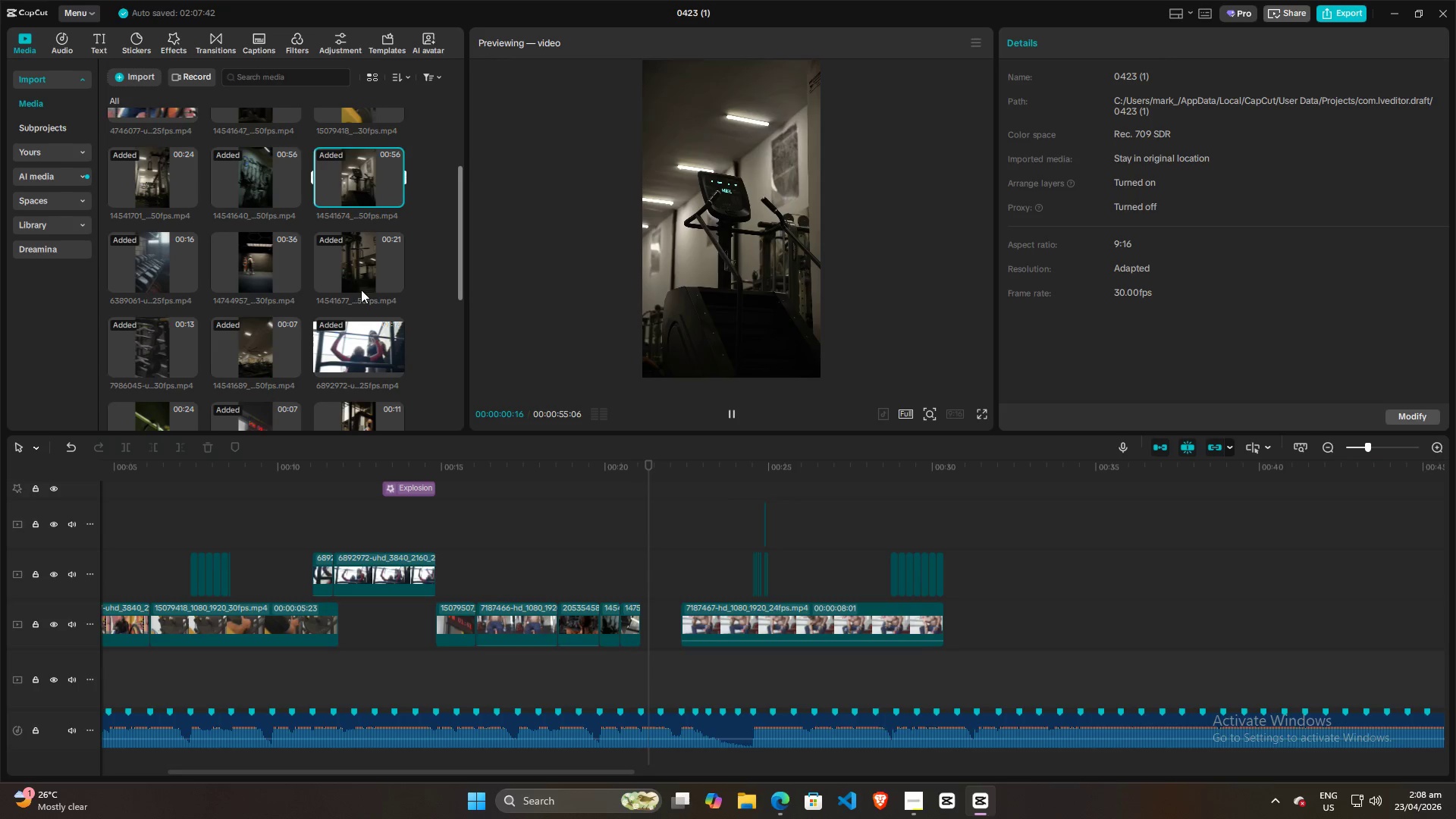 
left_click([360, 271])
 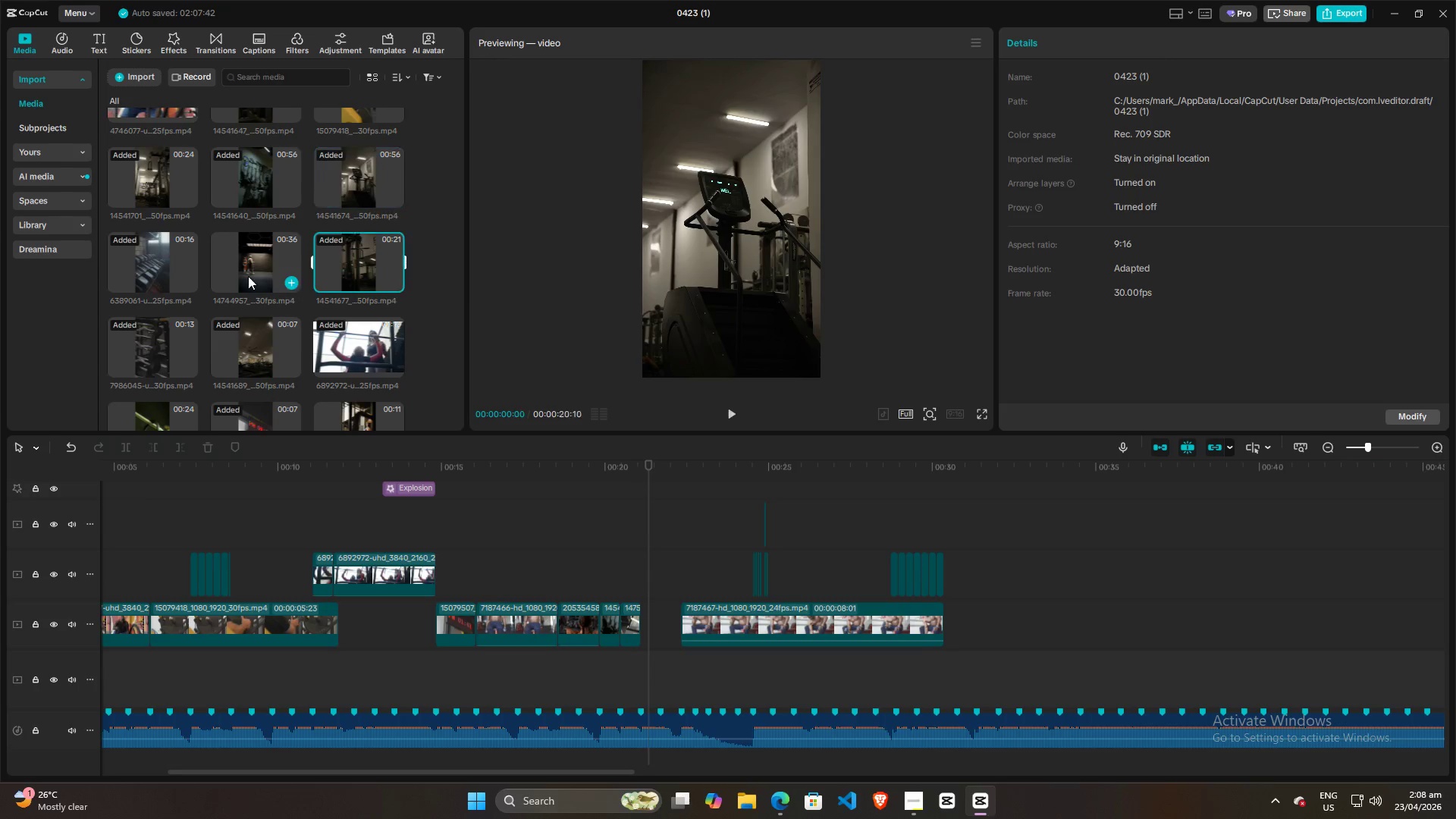 
left_click([244, 270])
 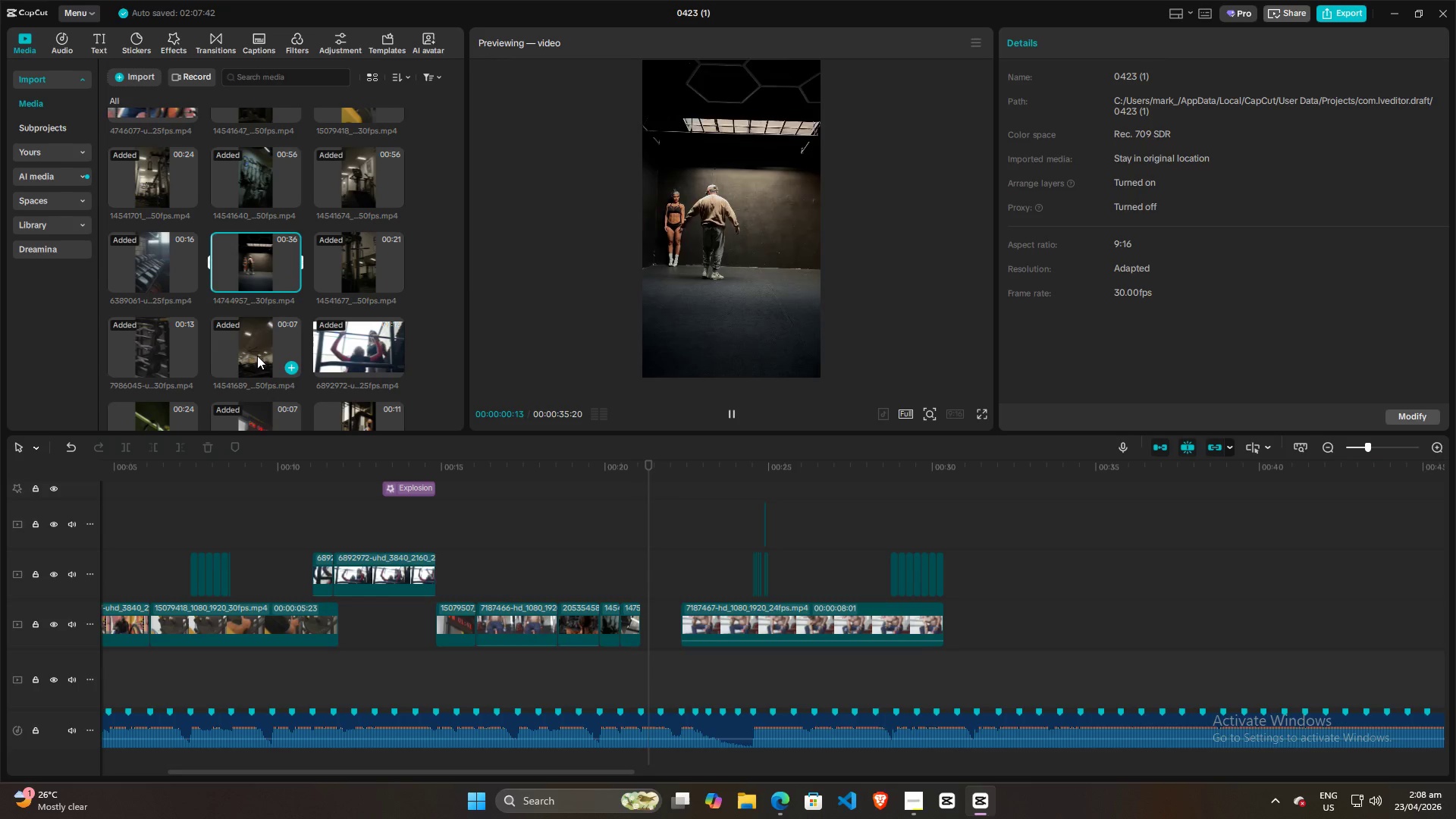 
scroll: coordinate [258, 356], scroll_direction: down, amount: 2.0
 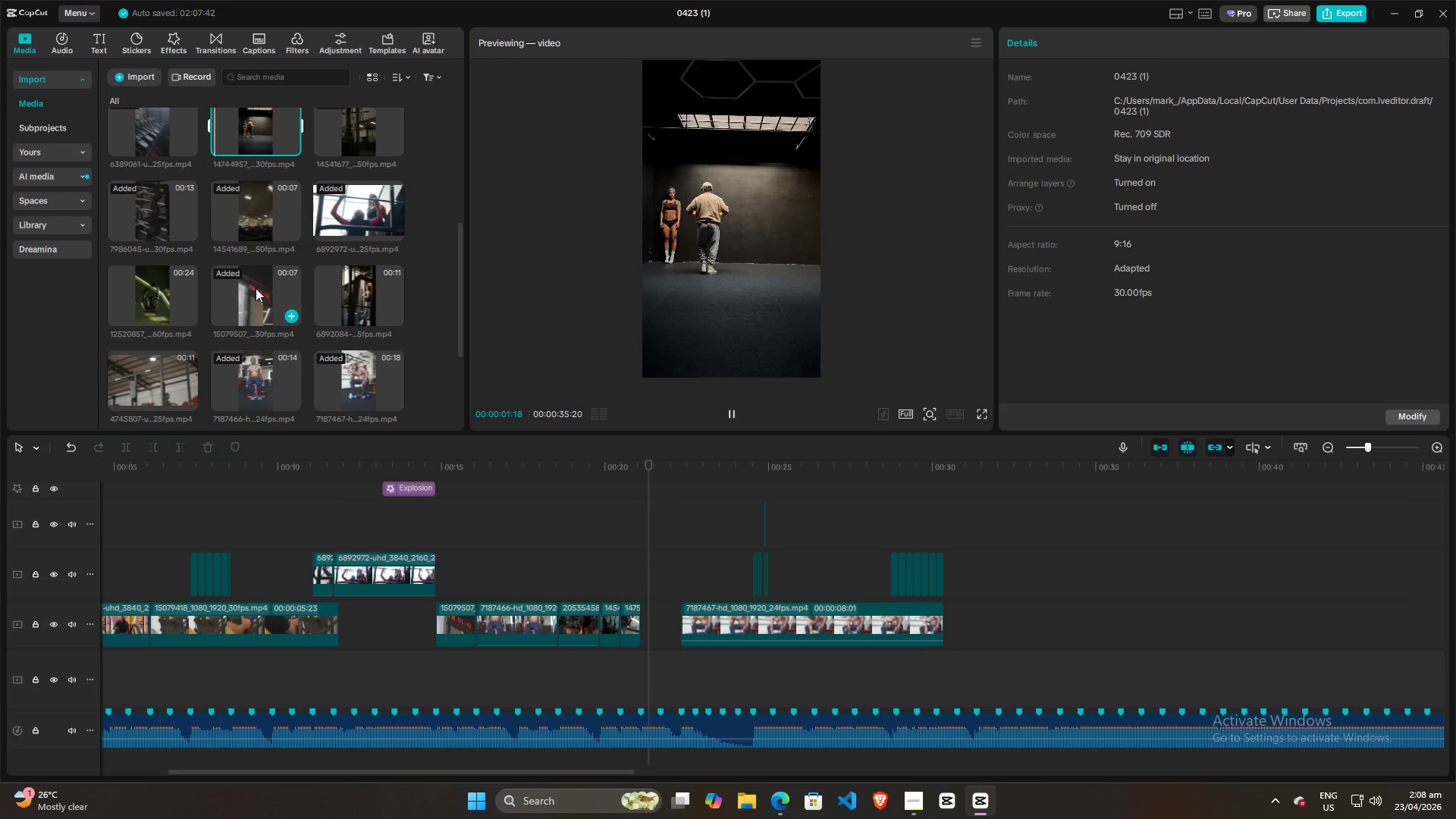 
left_click([344, 290])
 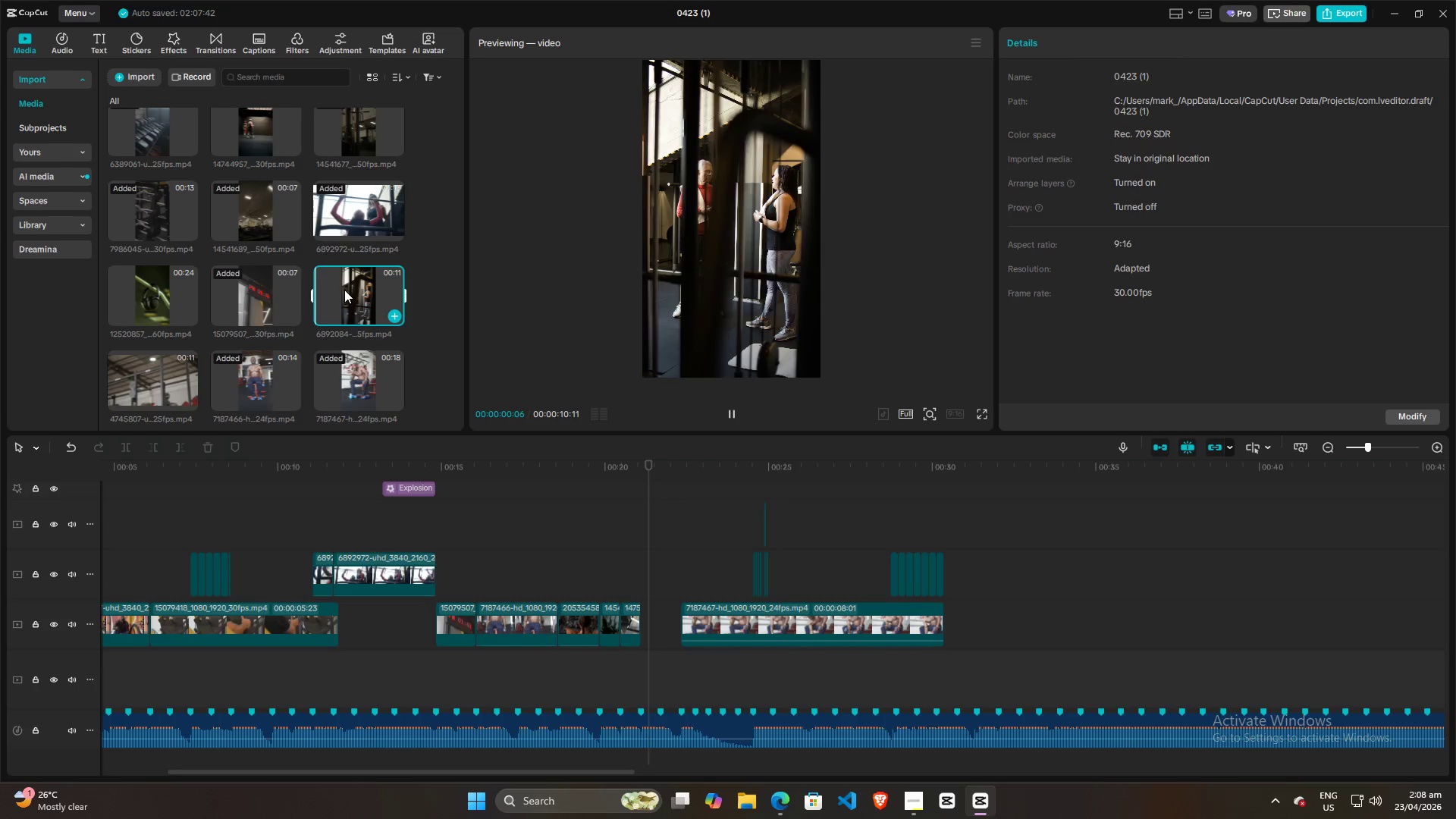 
left_click_drag(start_coordinate=[346, 290], to_coordinate=[638, 569])
 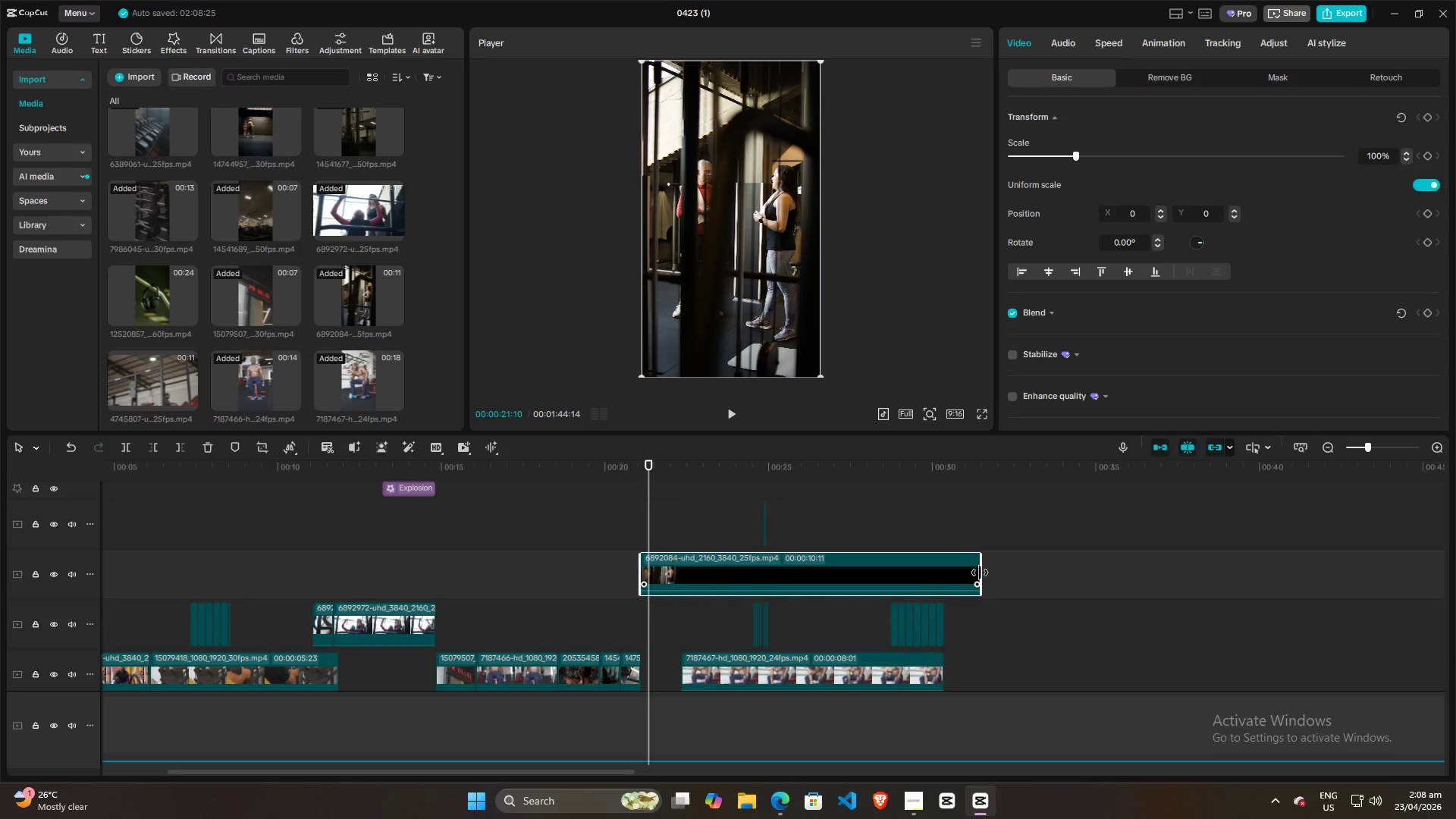 
left_click_drag(start_coordinate=[980, 573], to_coordinate=[682, 573])
 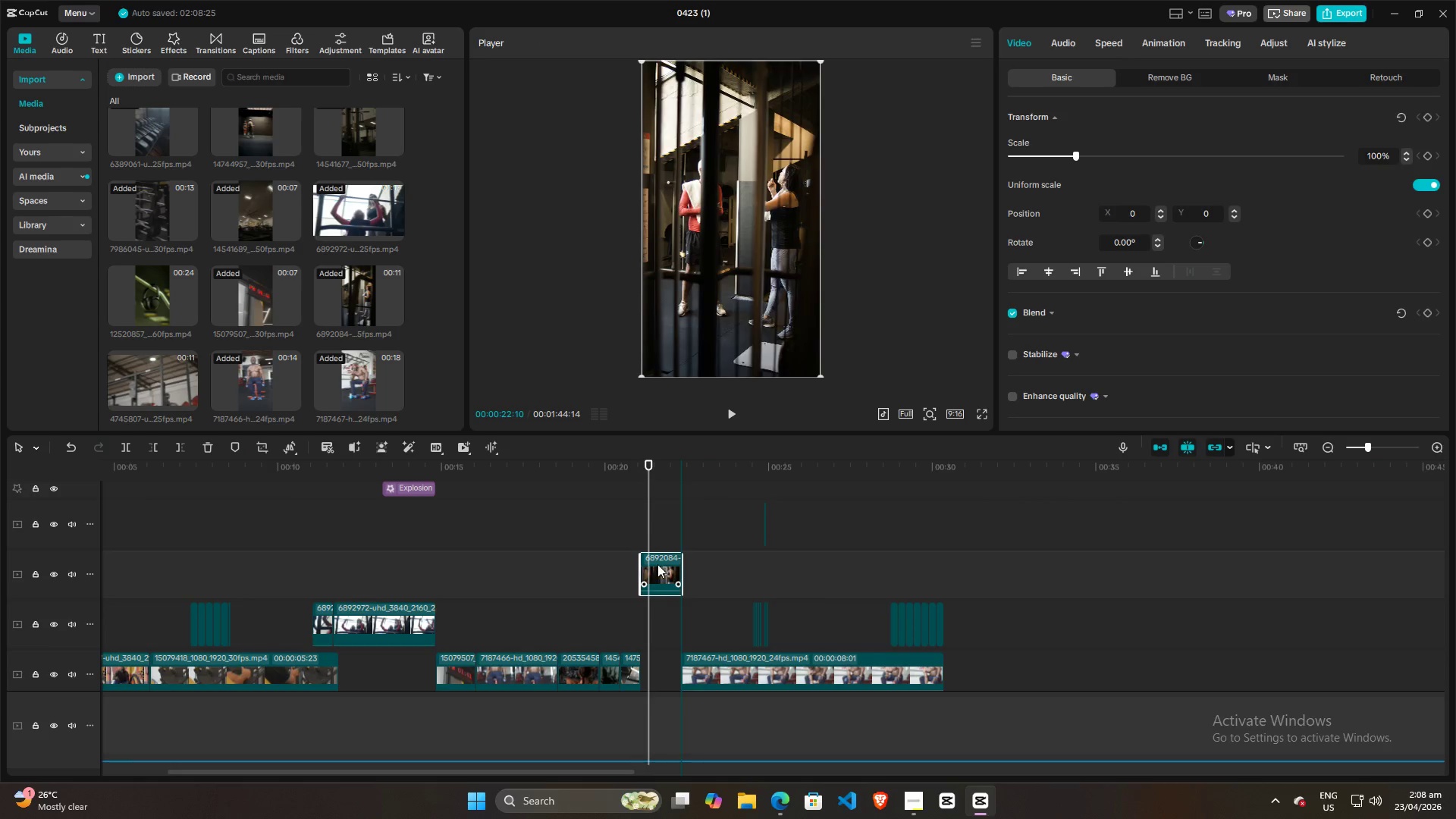 
left_click_drag(start_coordinate=[657, 564], to_coordinate=[657, 654])
 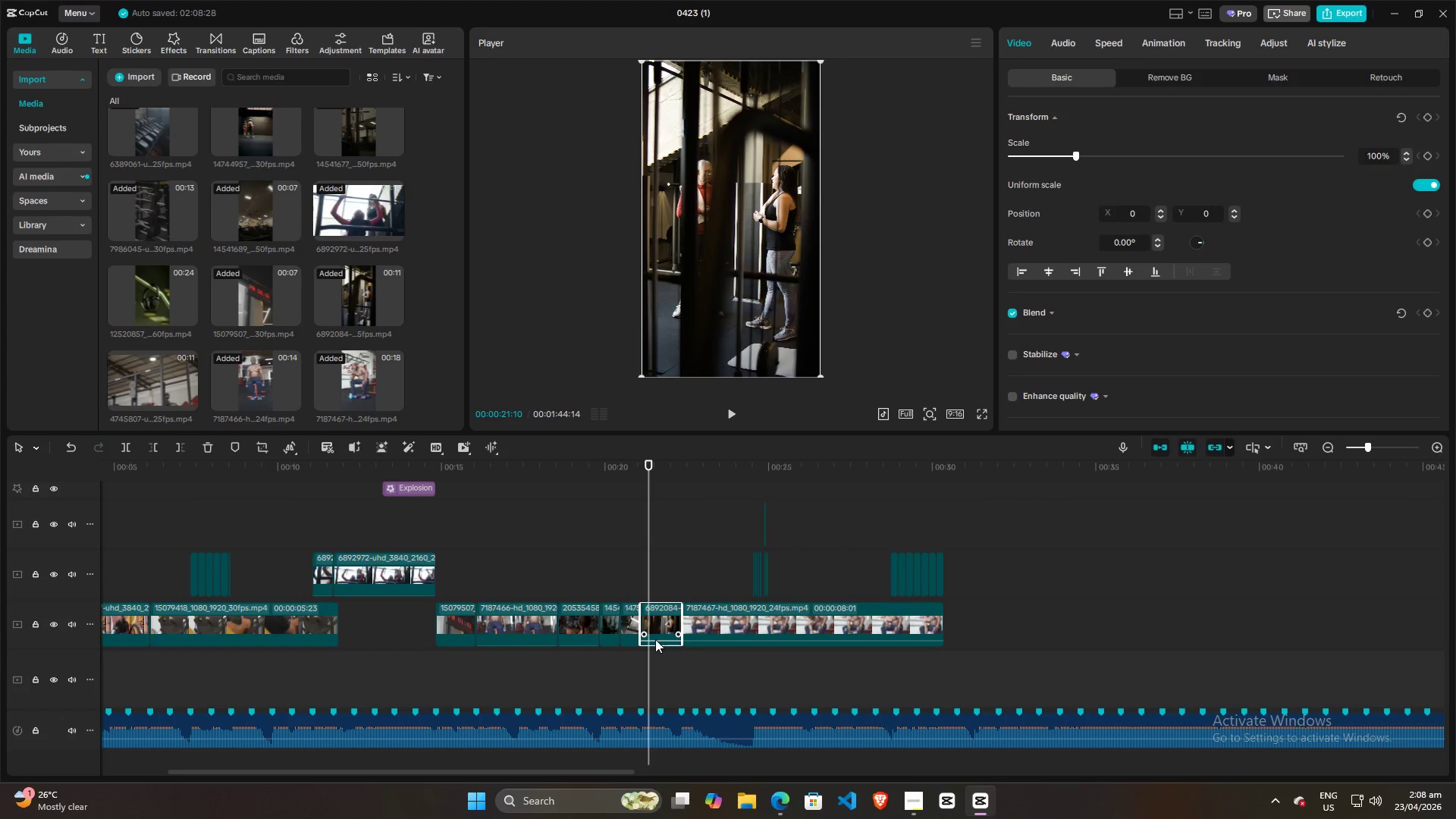 
left_click_drag(start_coordinate=[656, 642], to_coordinate=[653, 662])
 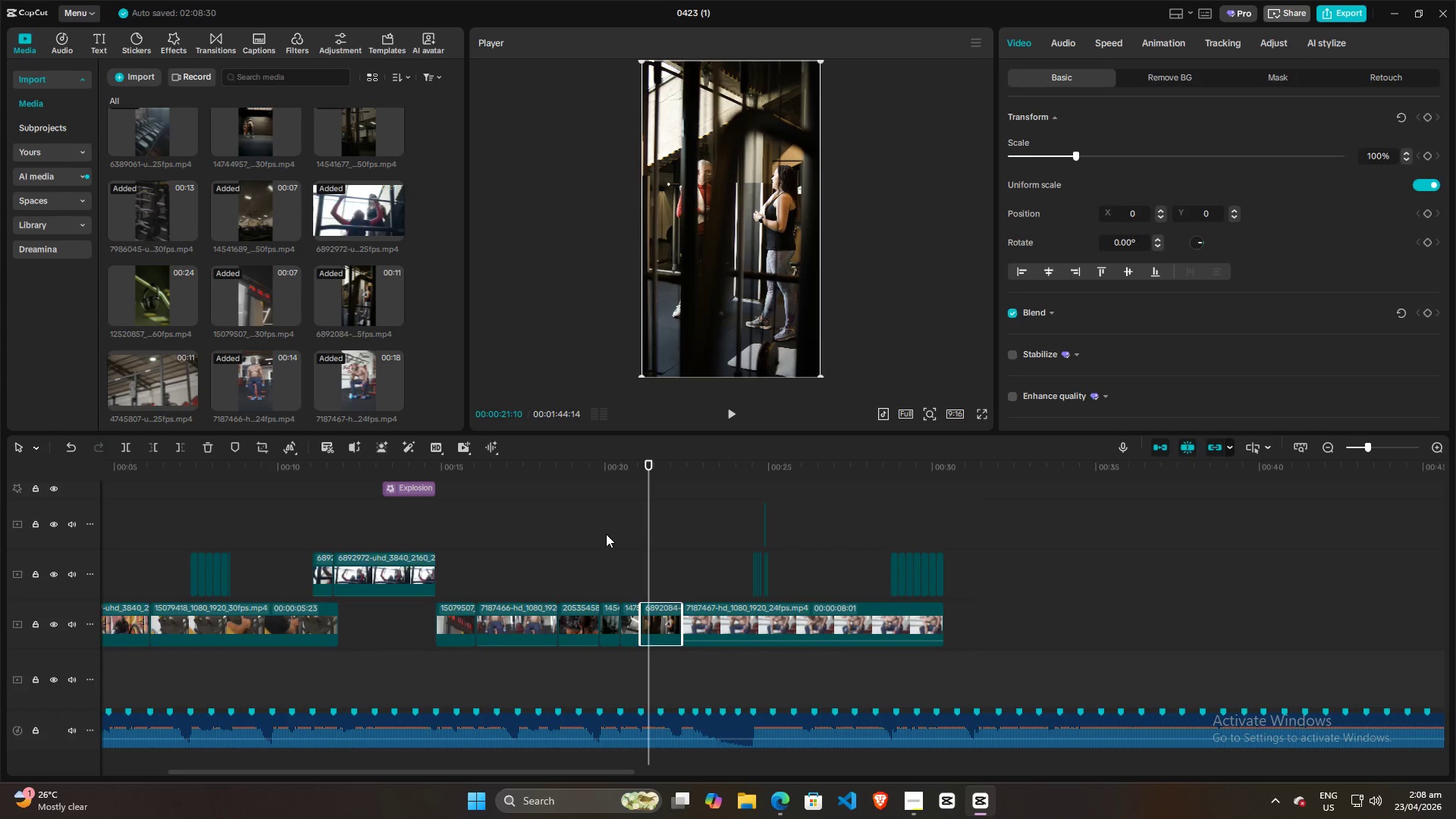 
double_click([606, 534])
 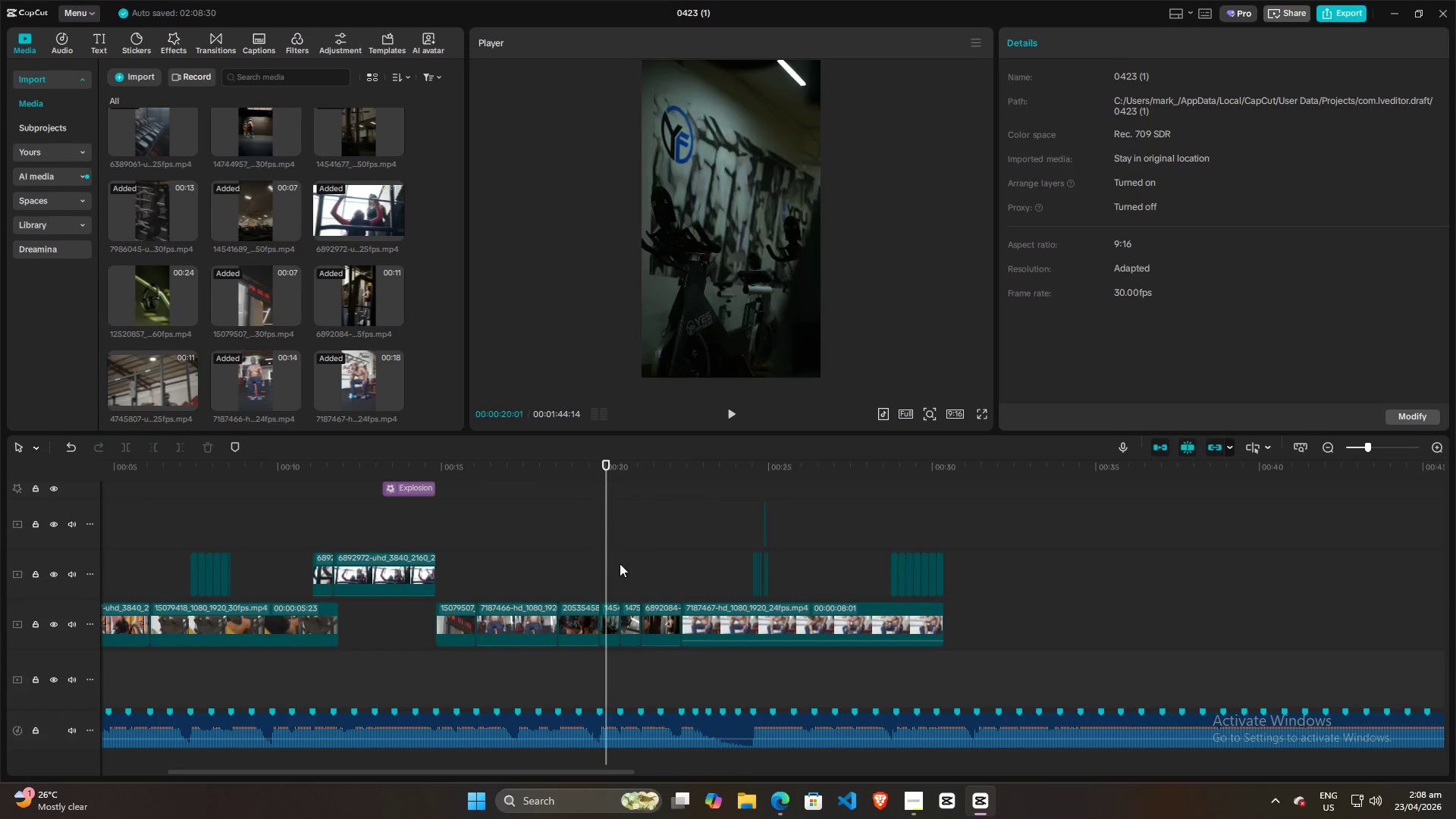 
key(Space)
 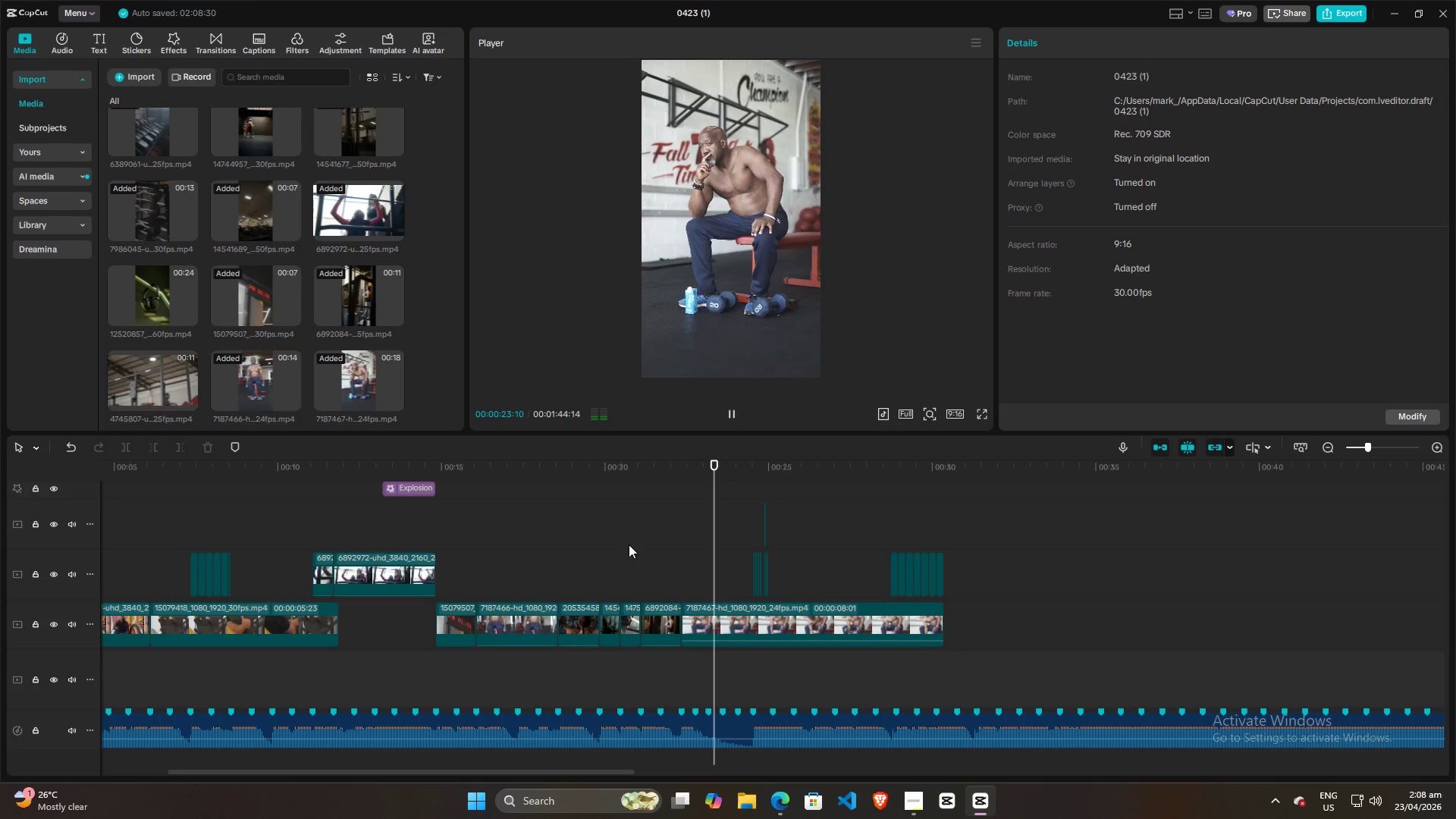 
double_click([522, 551])
 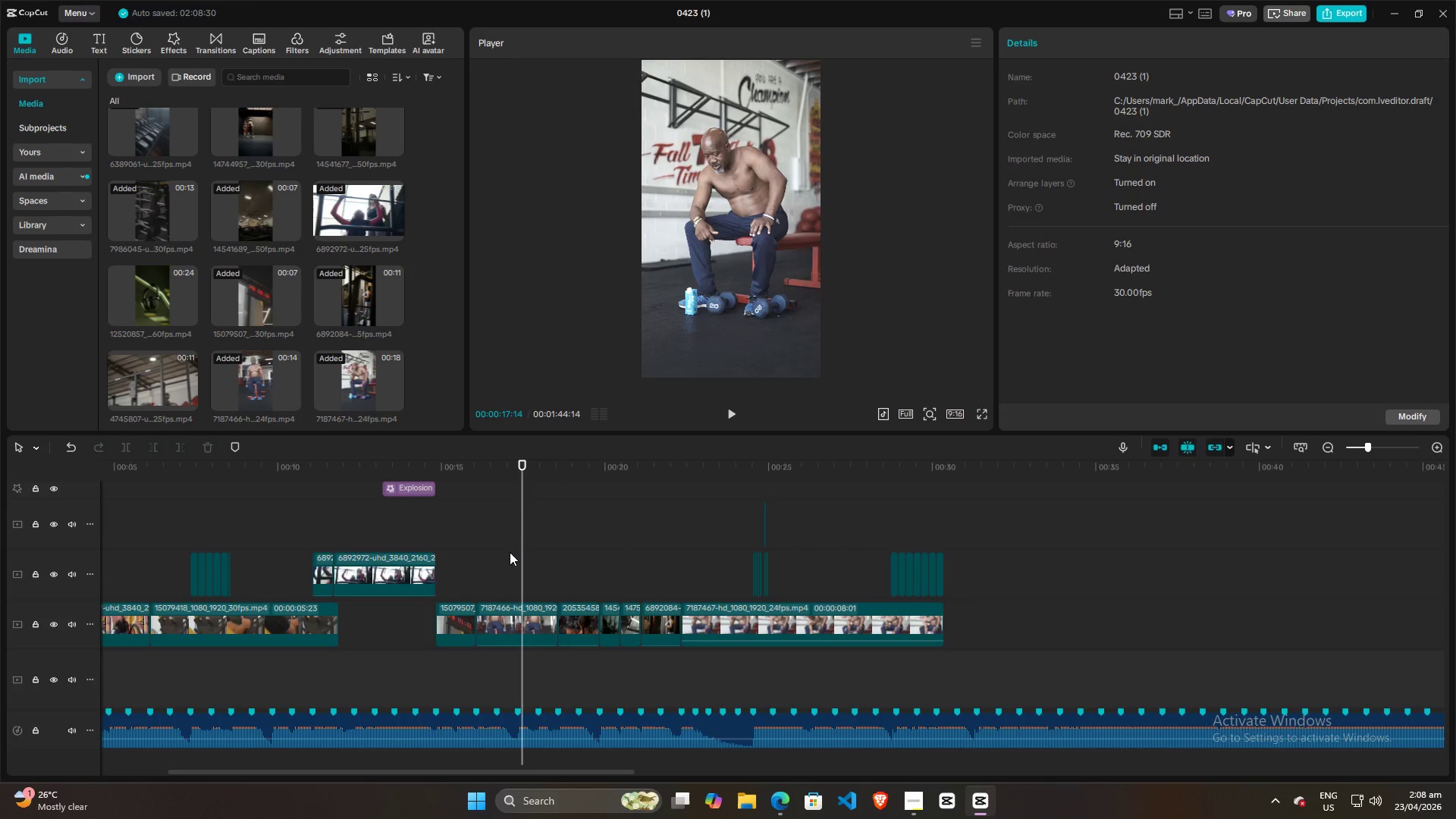 
triple_click([504, 553])
 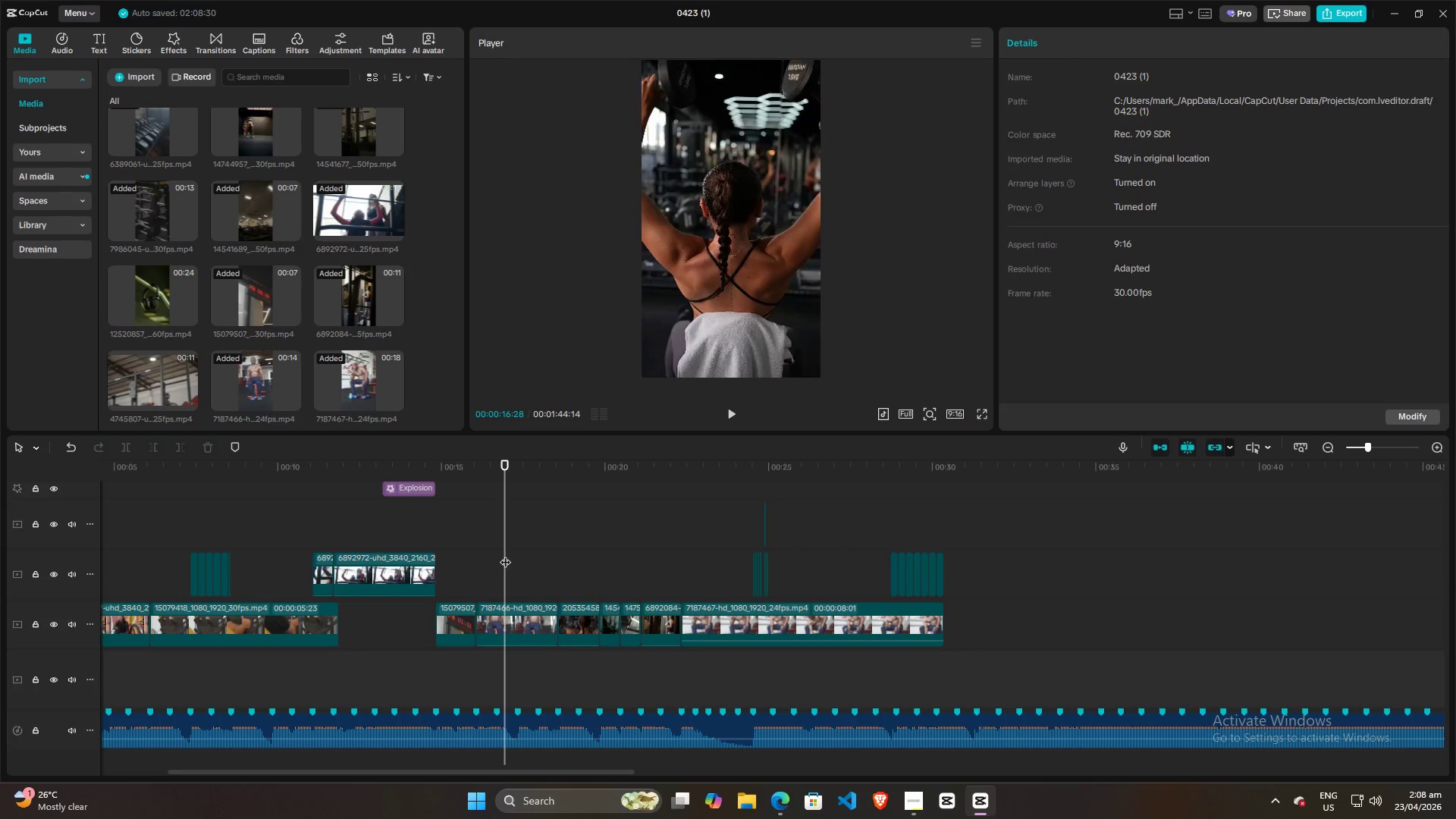 
triple_click([505, 554])
 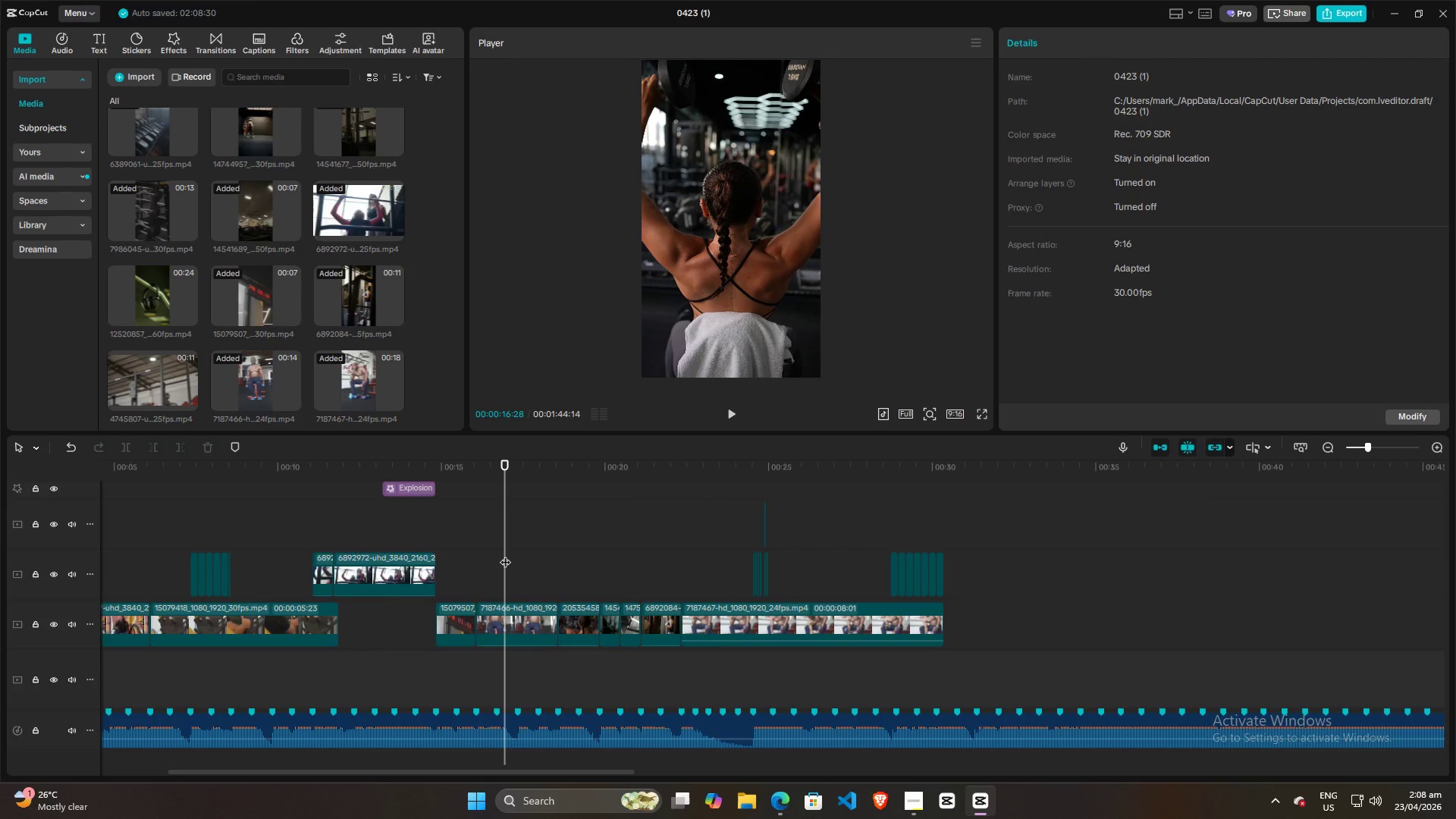 
key(Space)
 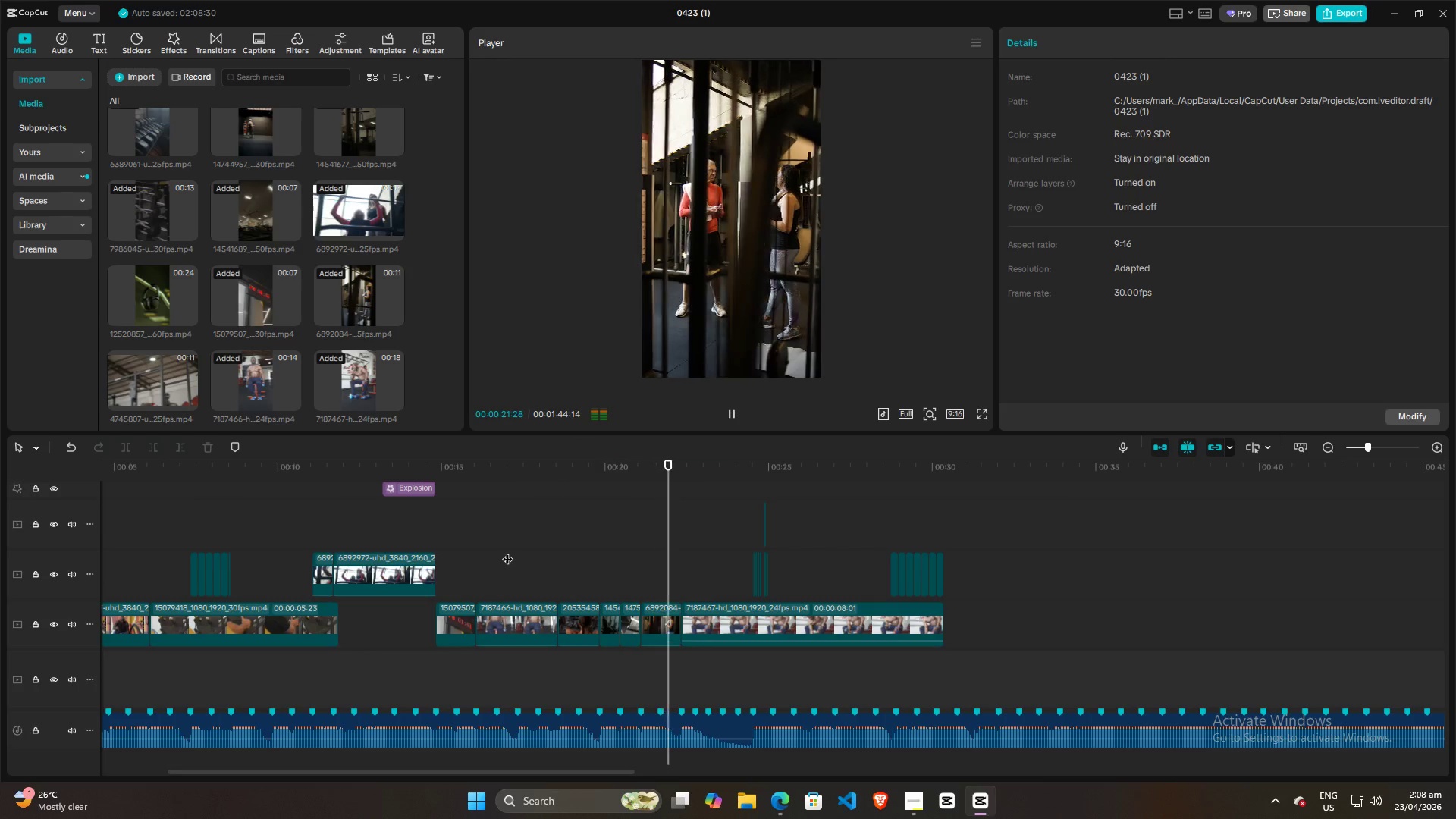 
wait(10.44)
 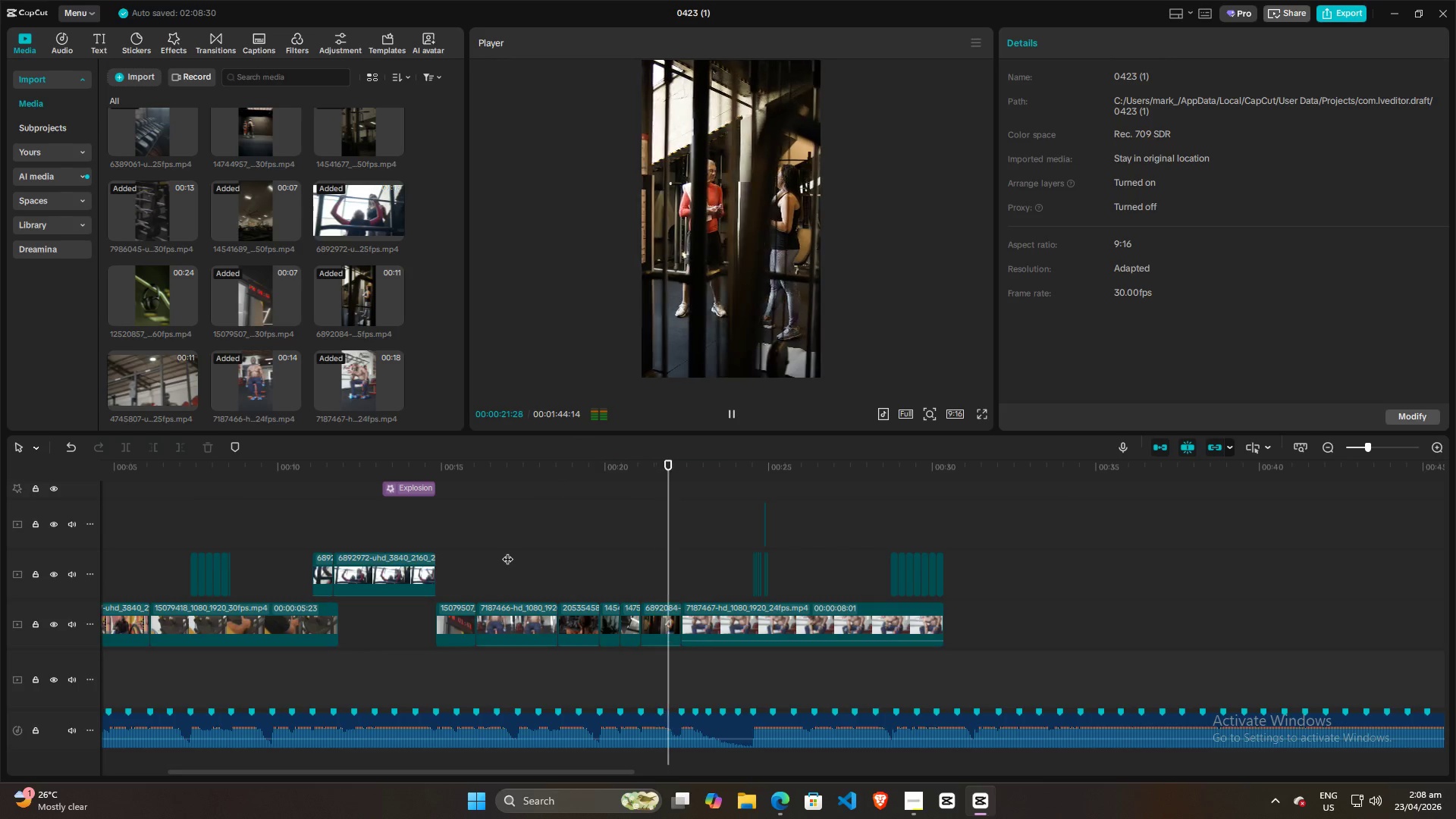 
key(Space)
 